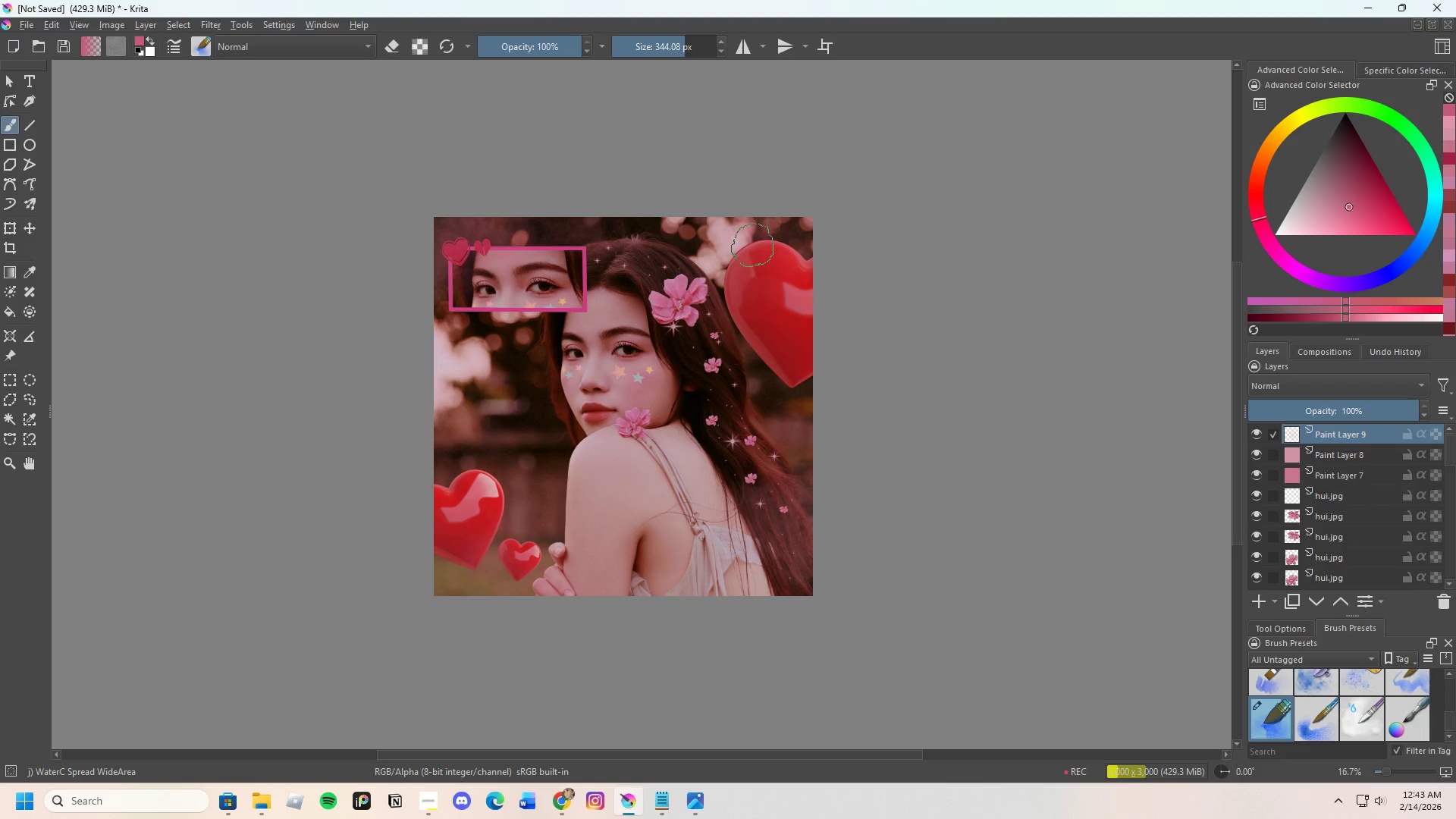 
left_click_drag(start_coordinate=[752, 245], to_coordinate=[784, 219])
 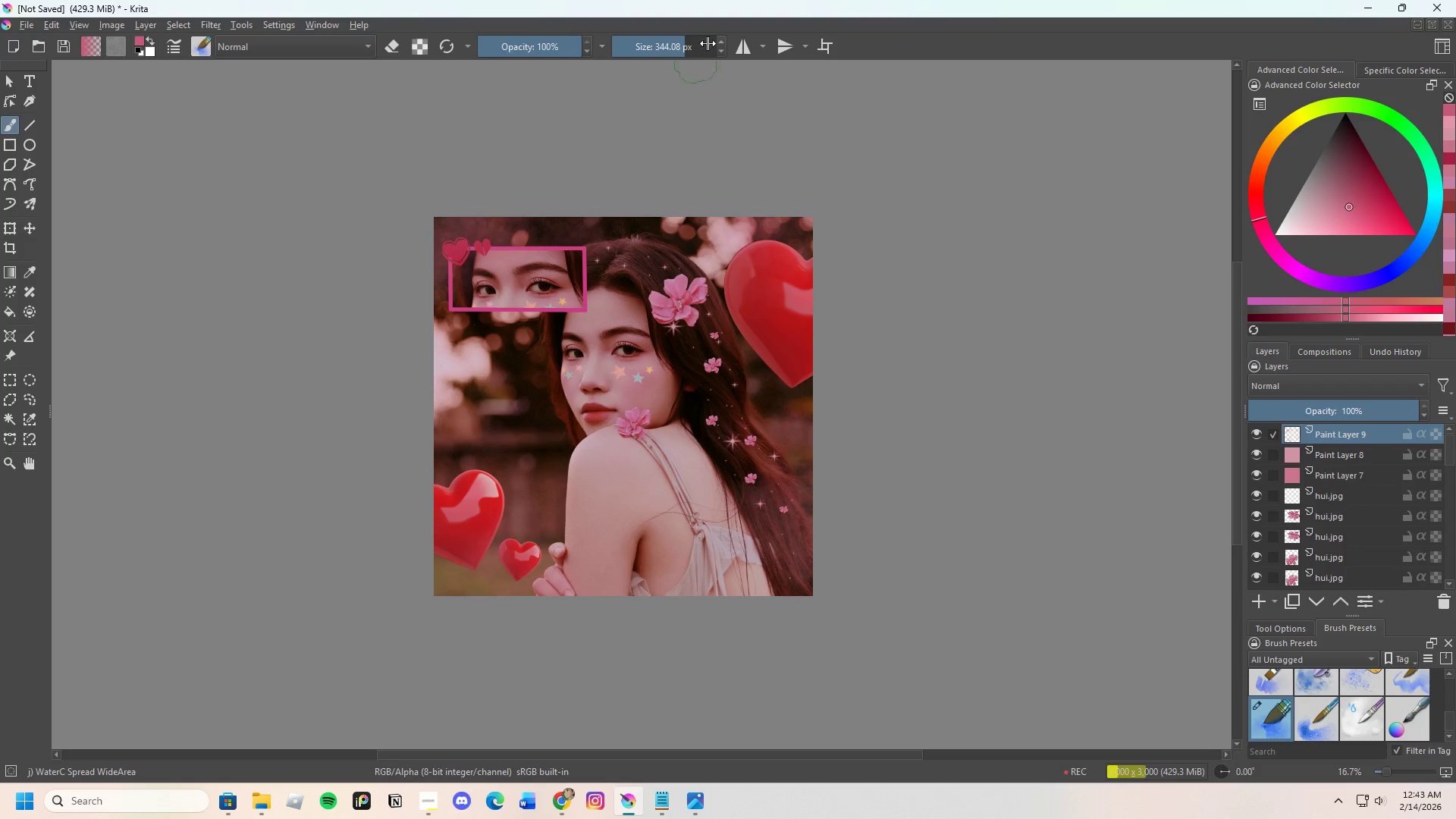 
left_click_drag(start_coordinate=[686, 43], to_coordinate=[710, 46])
 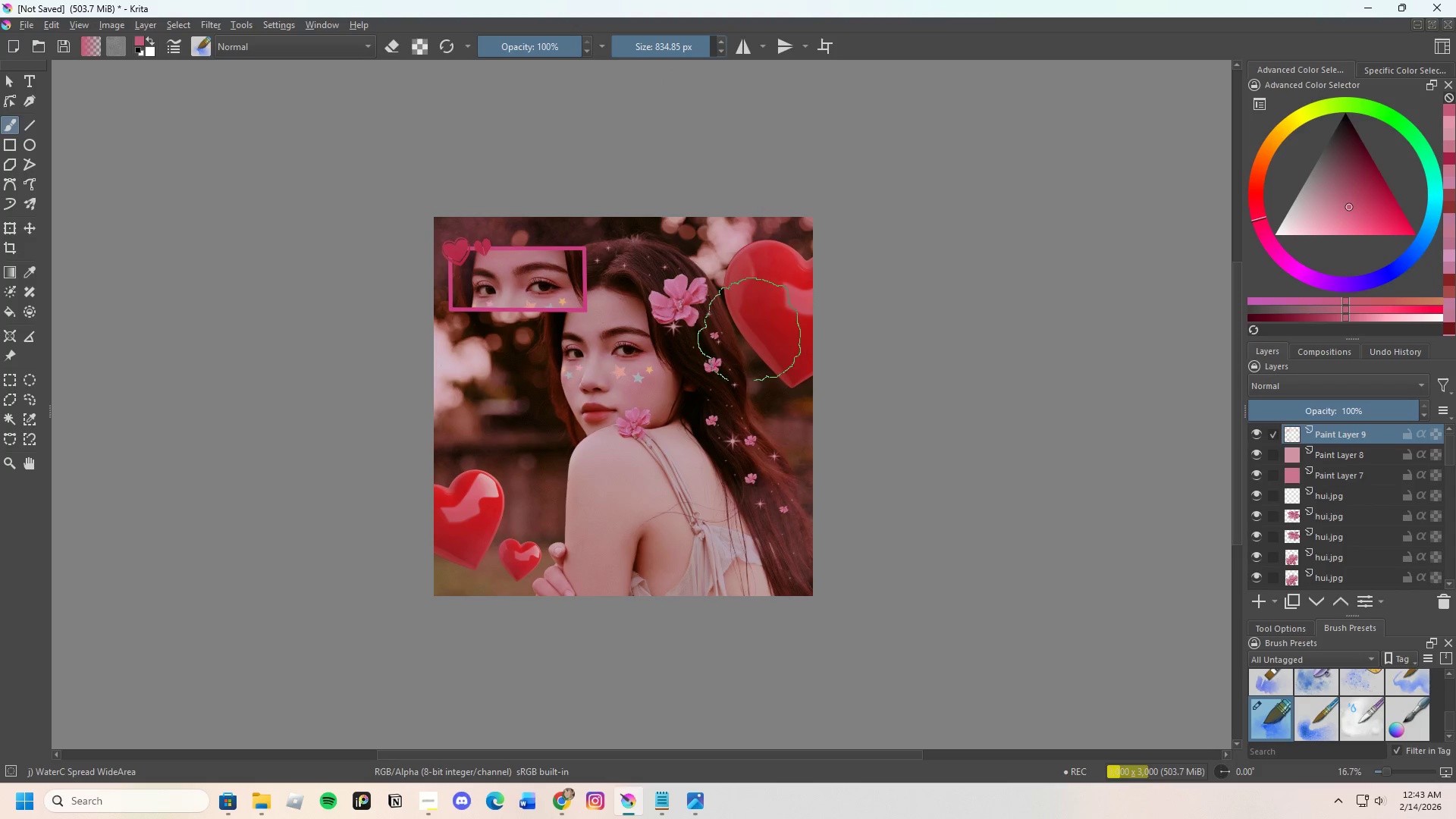 
left_click_drag(start_coordinate=[755, 332], to_coordinate=[795, 262])
 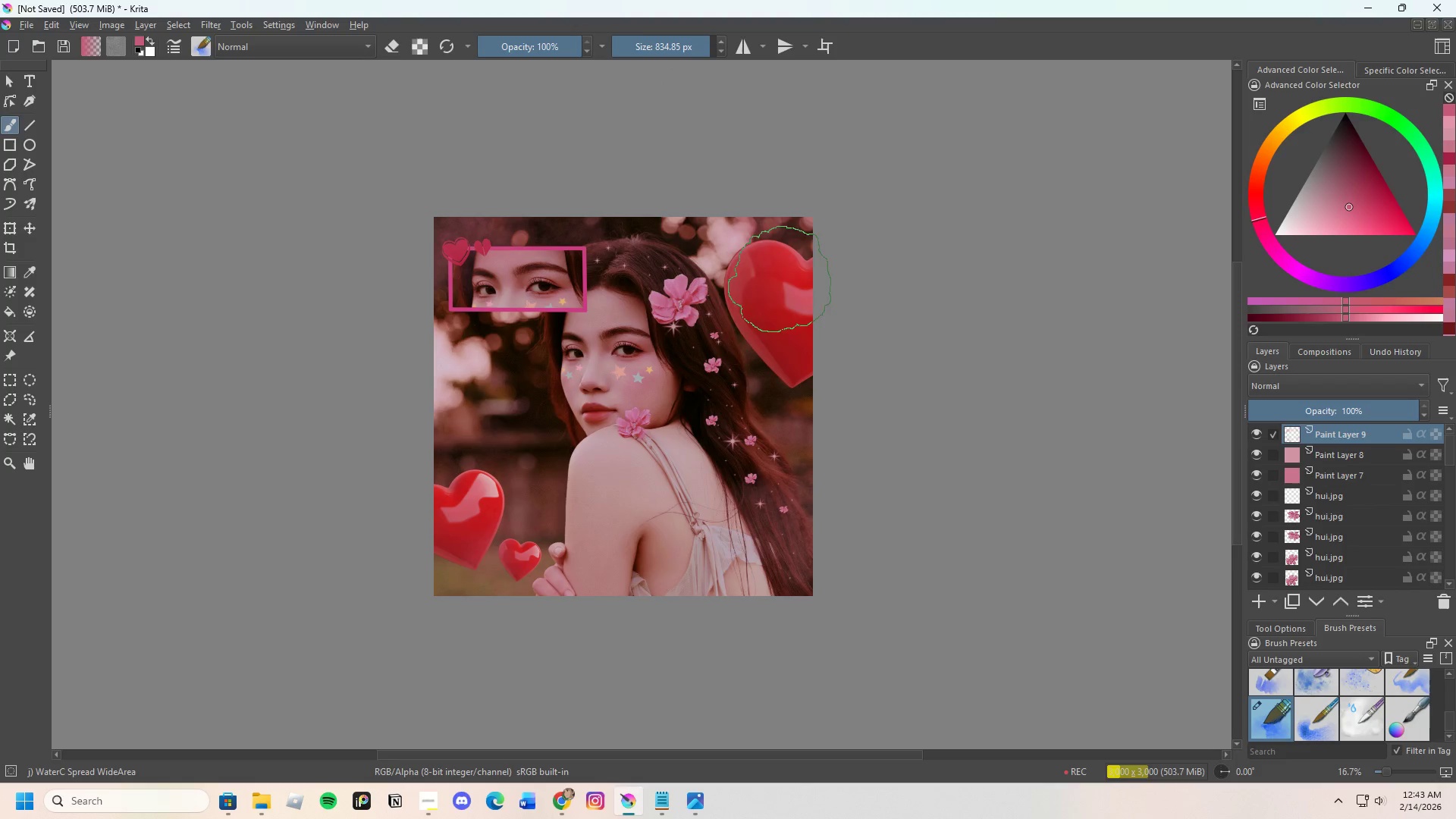 
left_click_drag(start_coordinate=[777, 293], to_coordinate=[824, 249])
 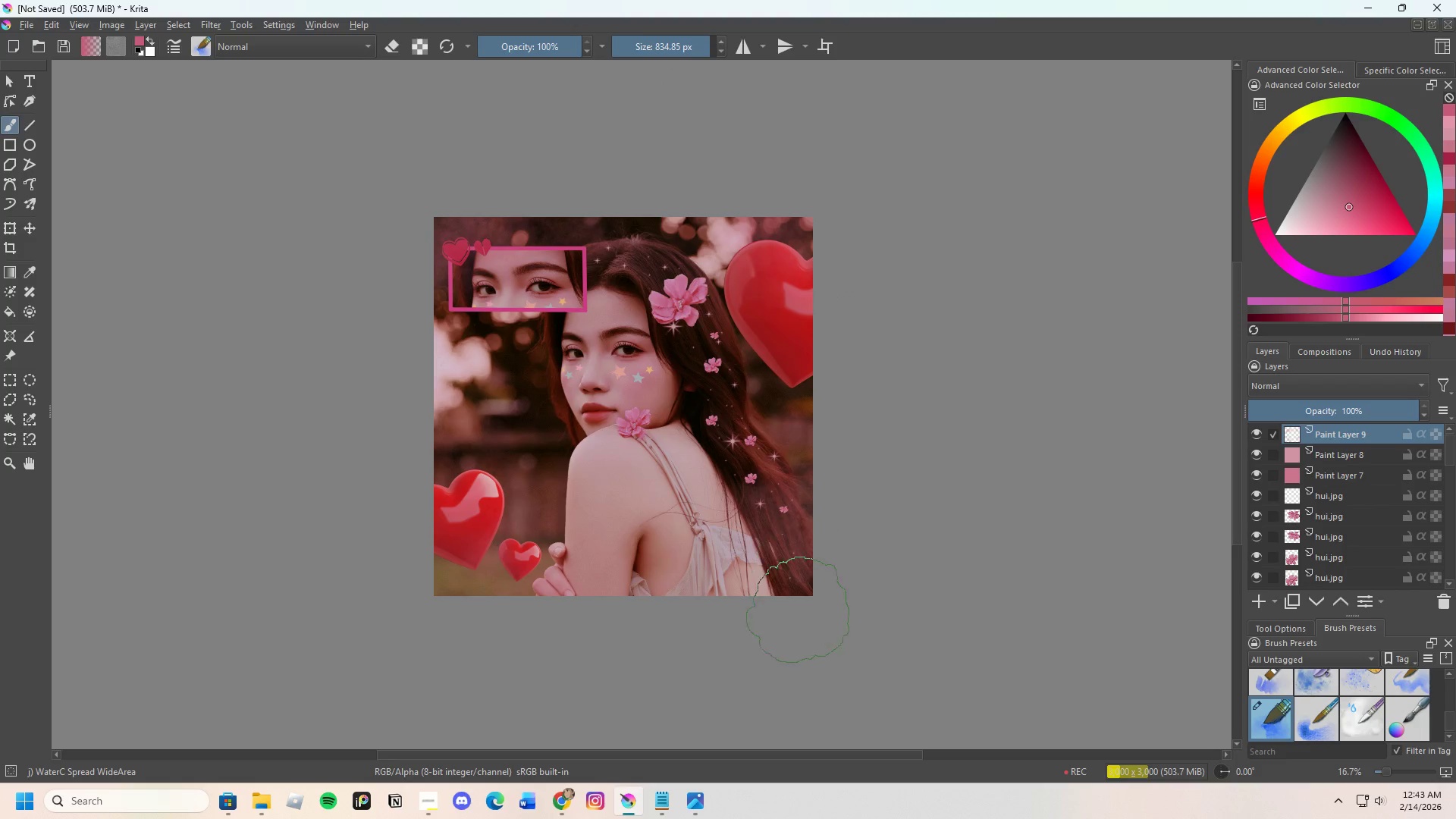 
left_click_drag(start_coordinate=[806, 574], to_coordinate=[834, 532])
 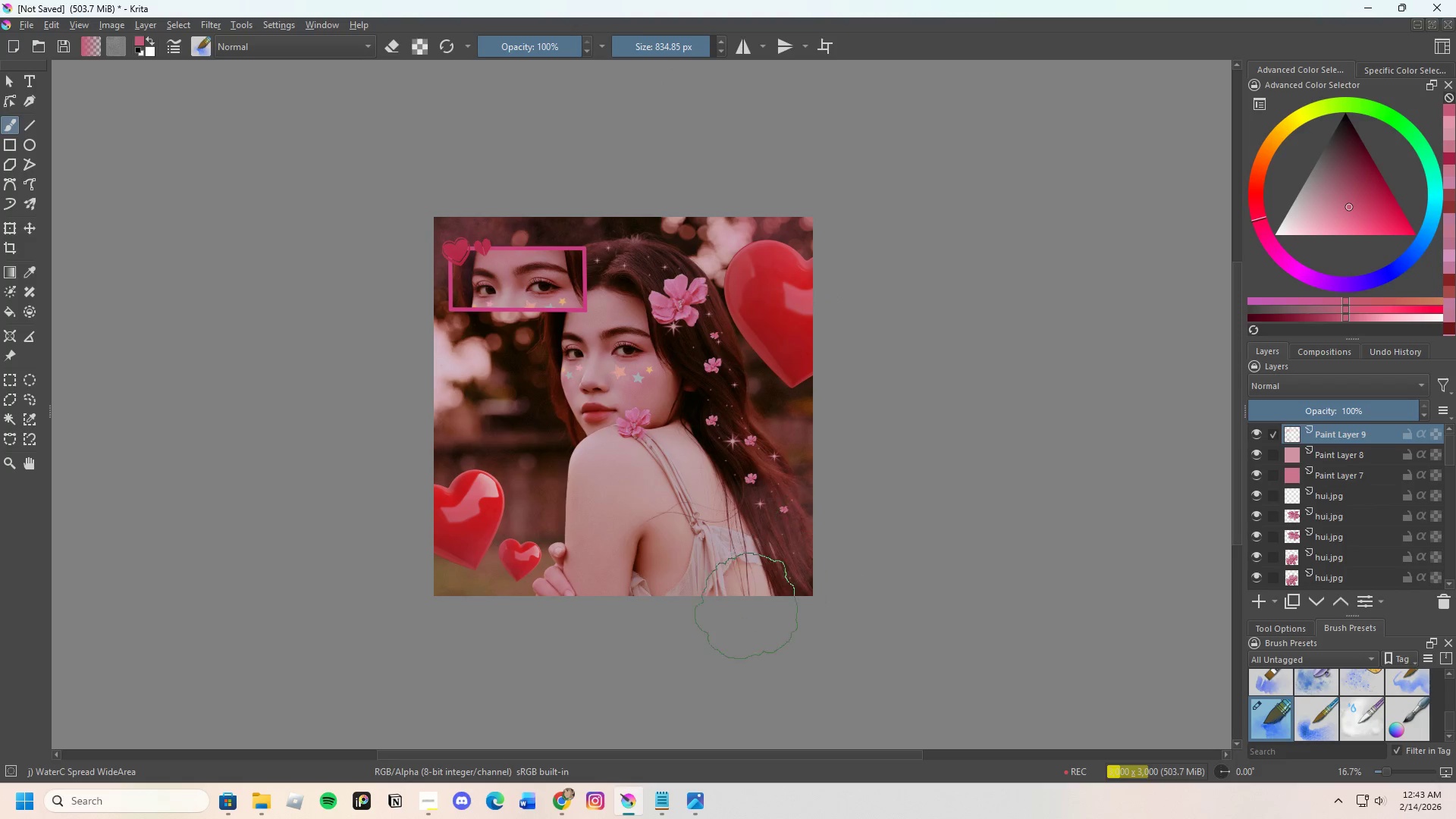 
left_click_drag(start_coordinate=[741, 607], to_coordinate=[782, 561])
 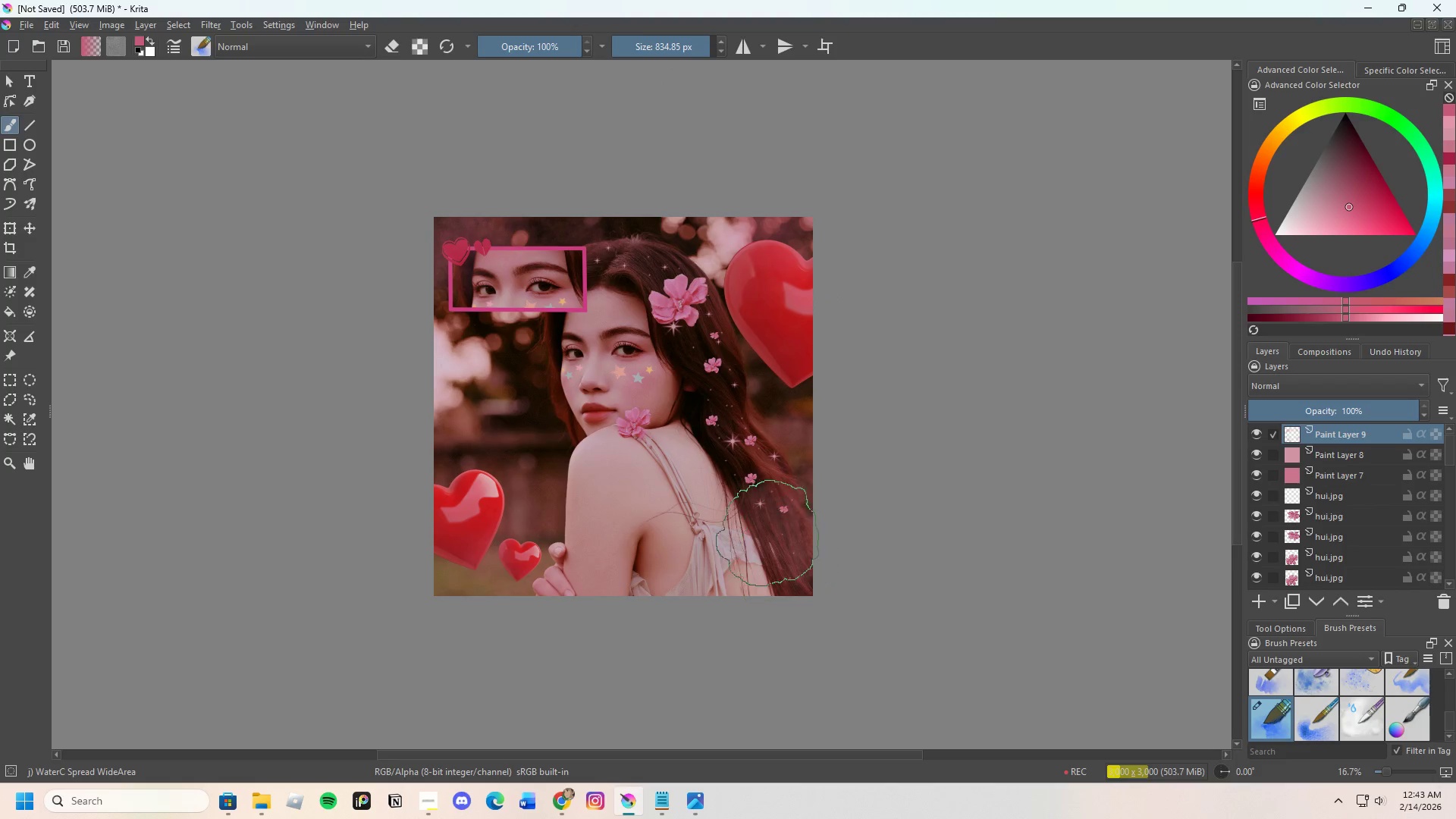 
left_click_drag(start_coordinate=[767, 533], to_coordinate=[802, 478])
 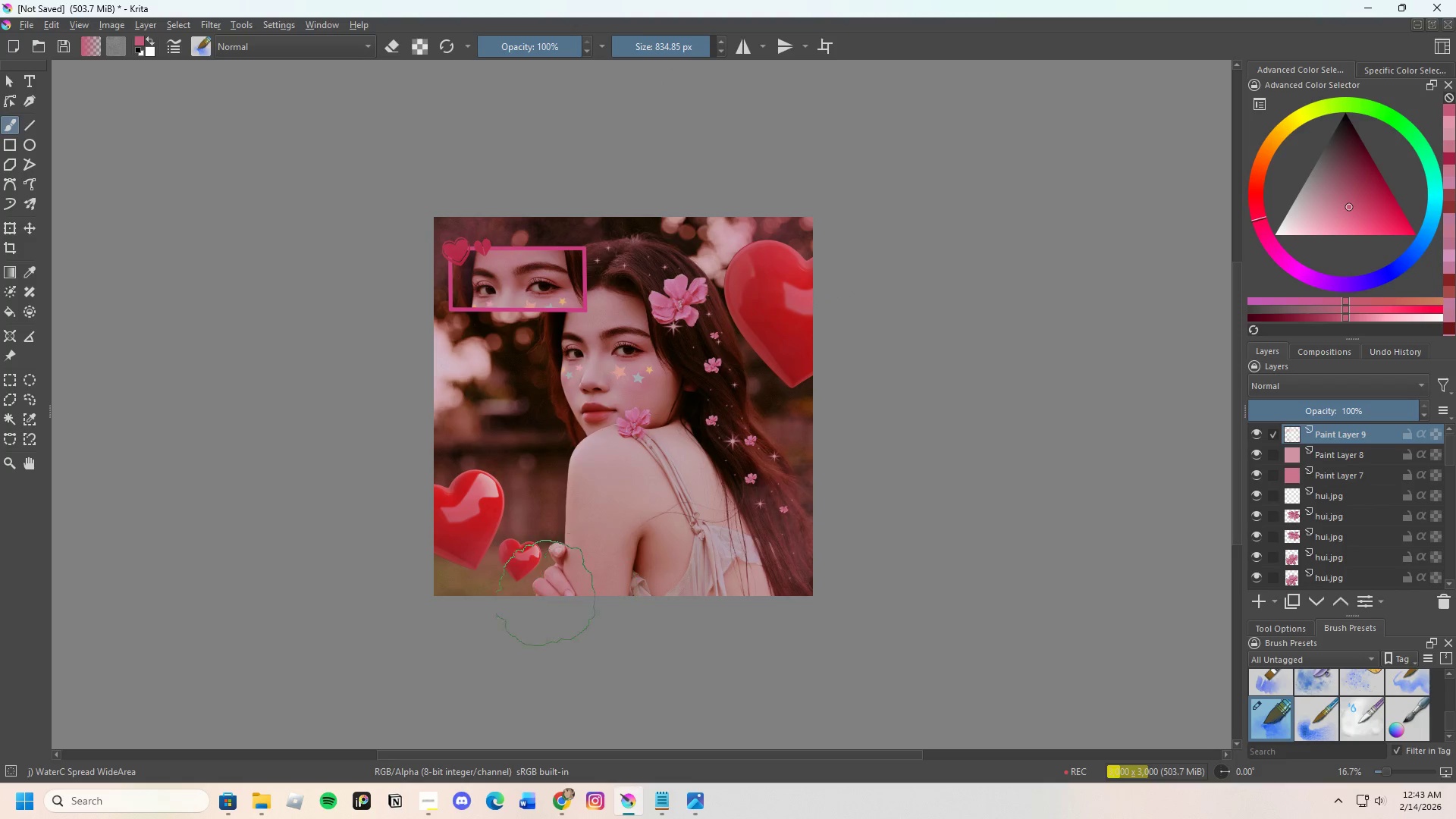 
left_click_drag(start_coordinate=[484, 580], to_coordinate=[500, 543])
 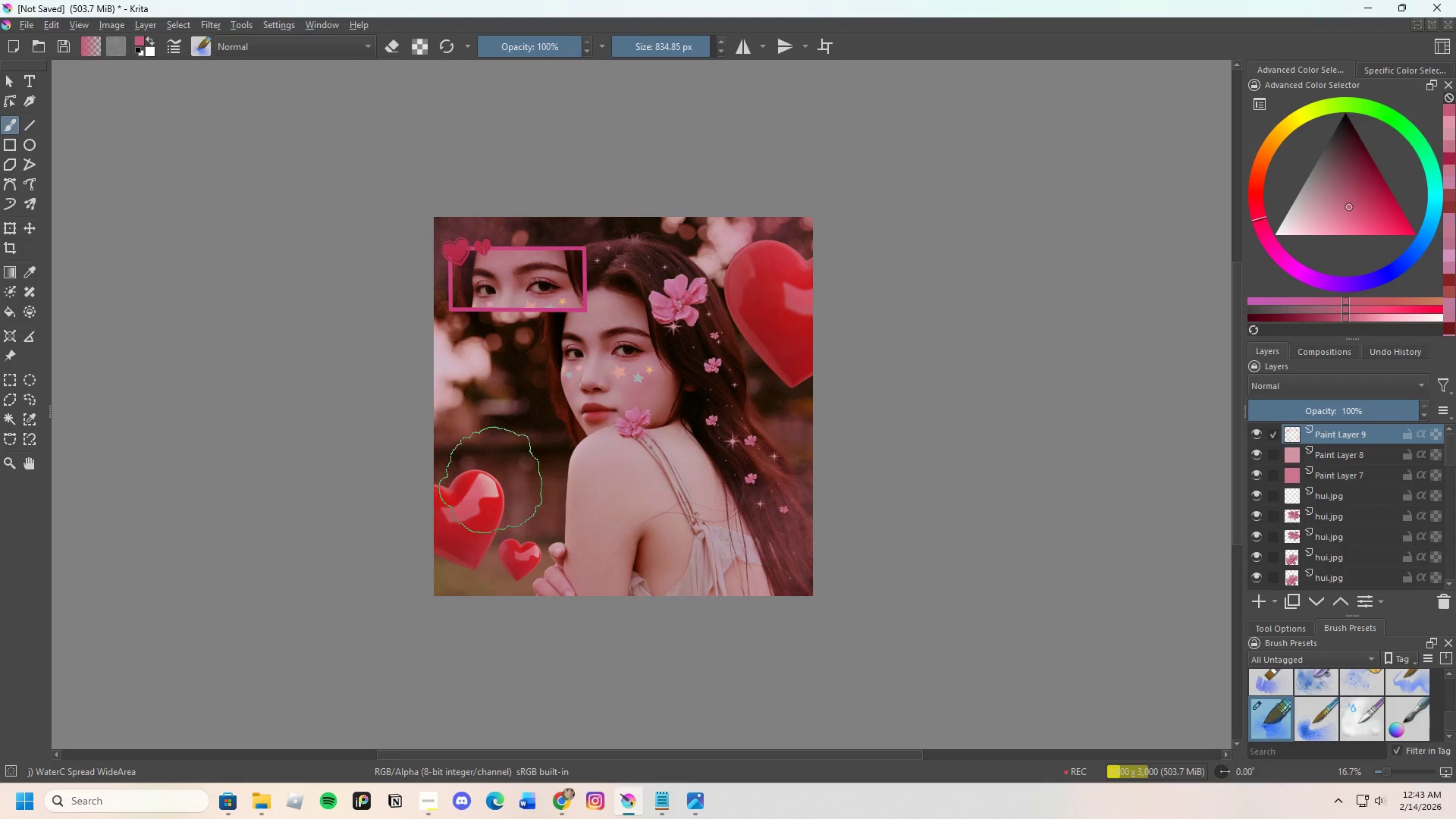 
left_click_drag(start_coordinate=[494, 476], to_coordinate=[500, 450])
 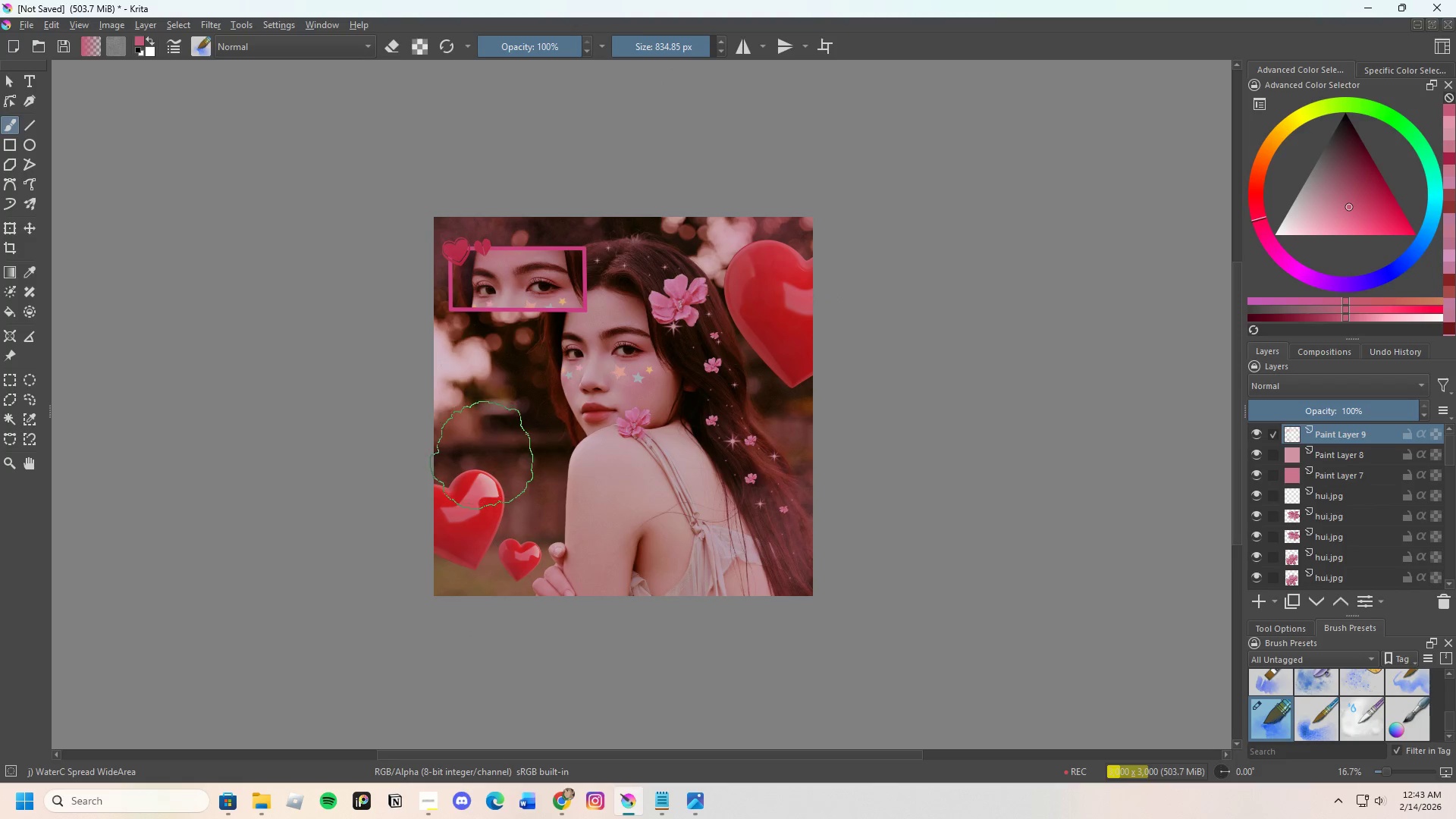 
left_click_drag(start_coordinate=[482, 456], to_coordinate=[475, 431])
 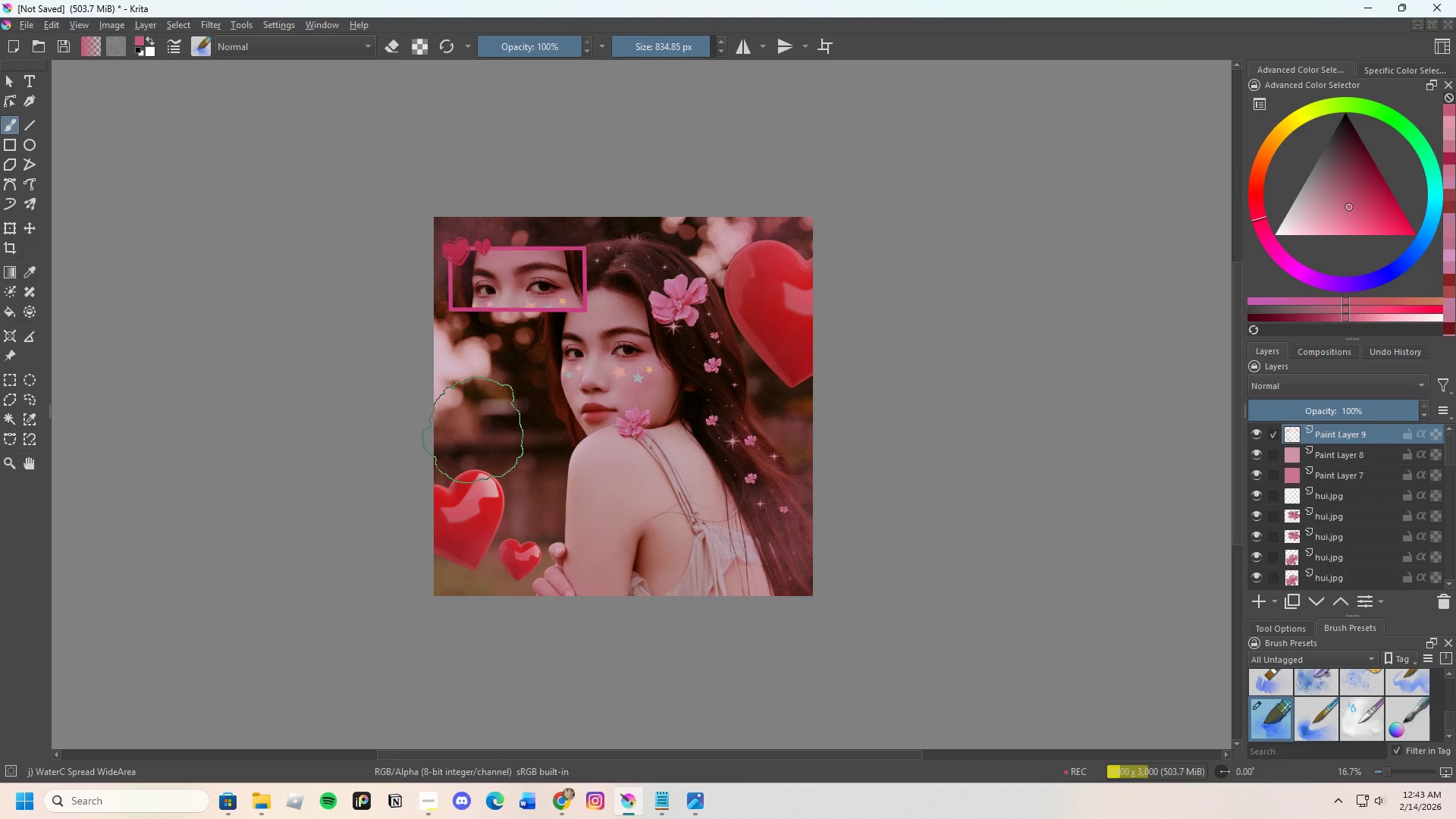 
left_click_drag(start_coordinate=[471, 441], to_coordinate=[508, 449])
 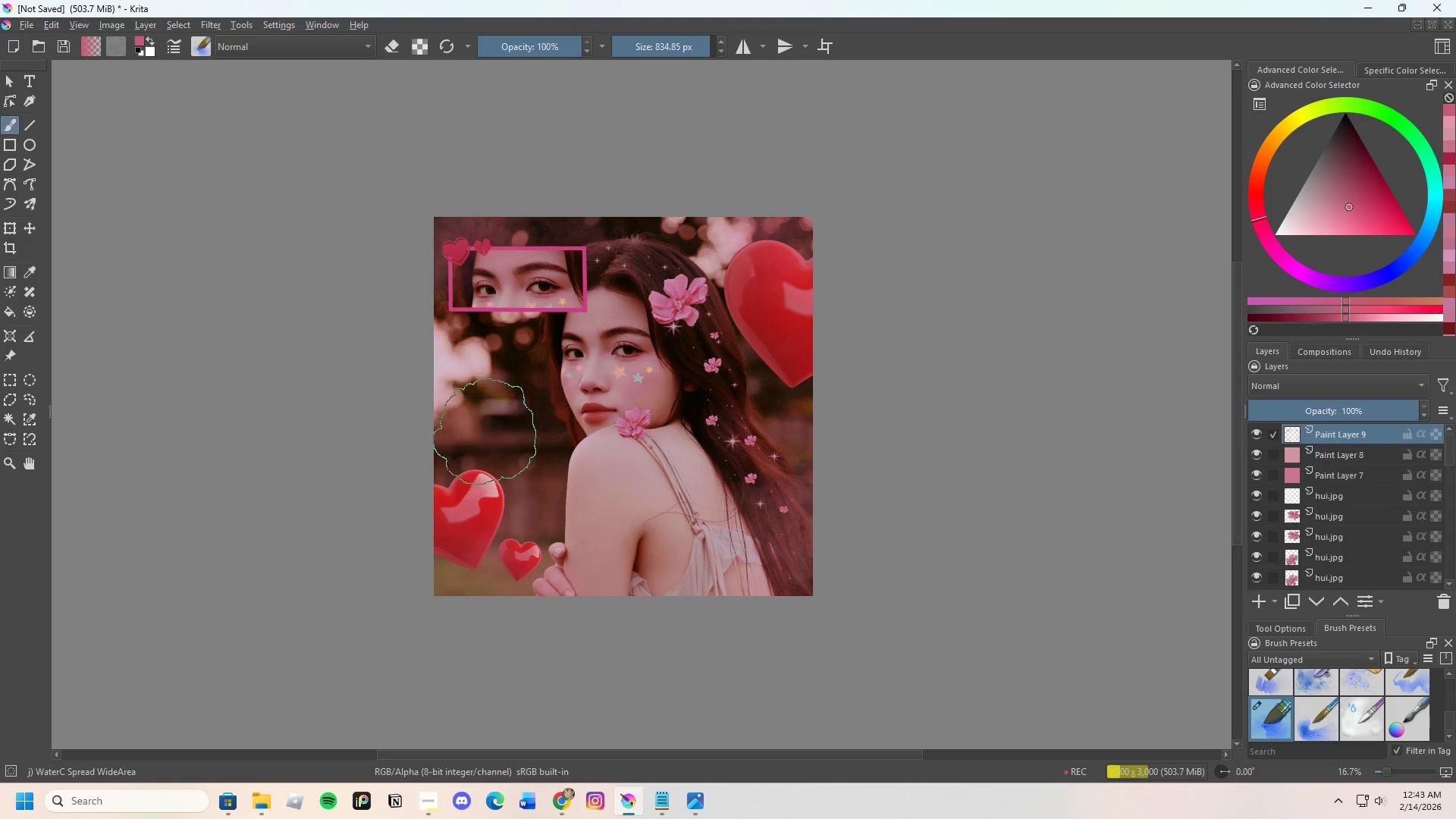 
left_click_drag(start_coordinate=[485, 429], to_coordinate=[488, 406])
 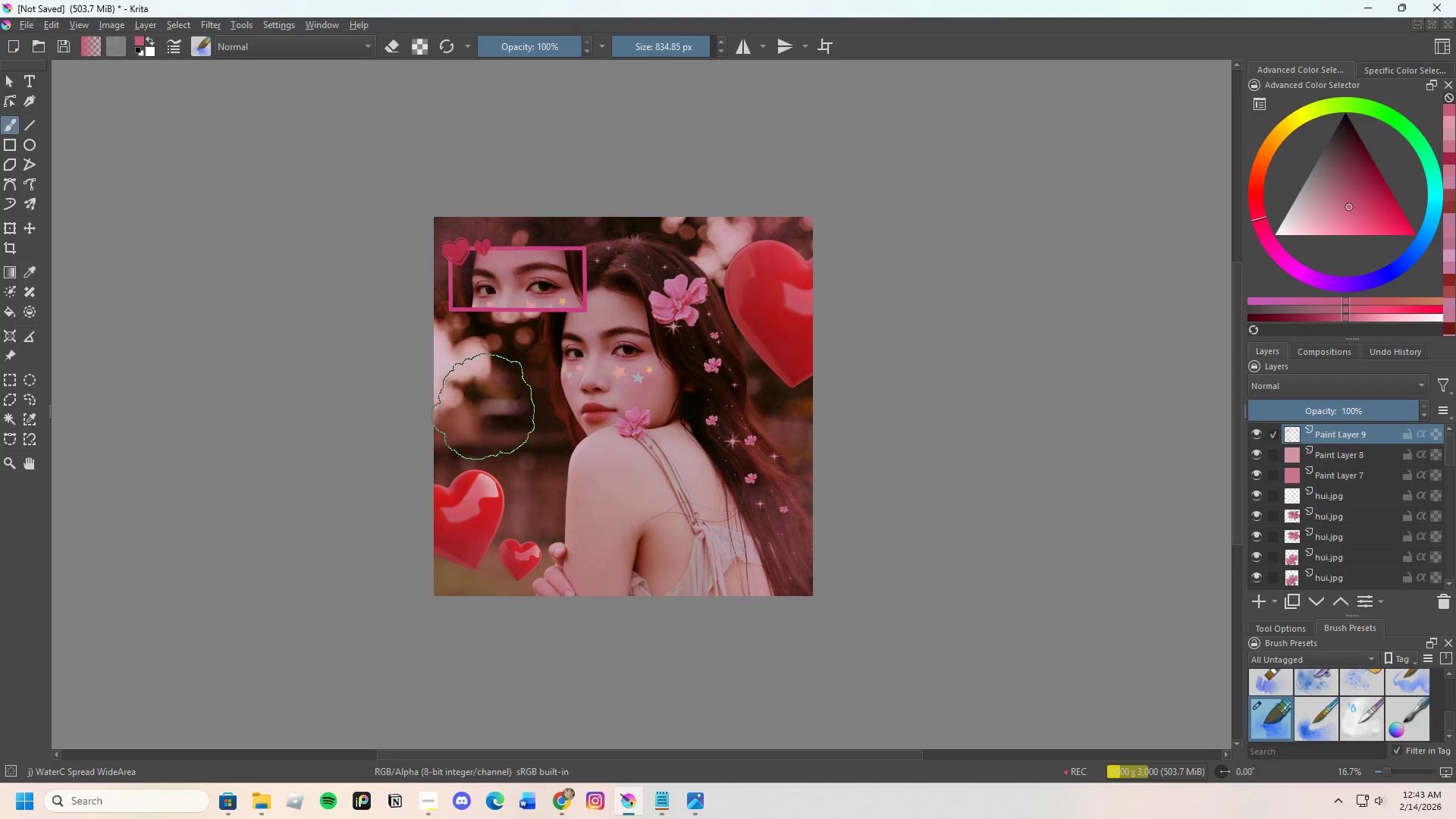 
left_click_drag(start_coordinate=[481, 408], to_coordinate=[471, 403])
 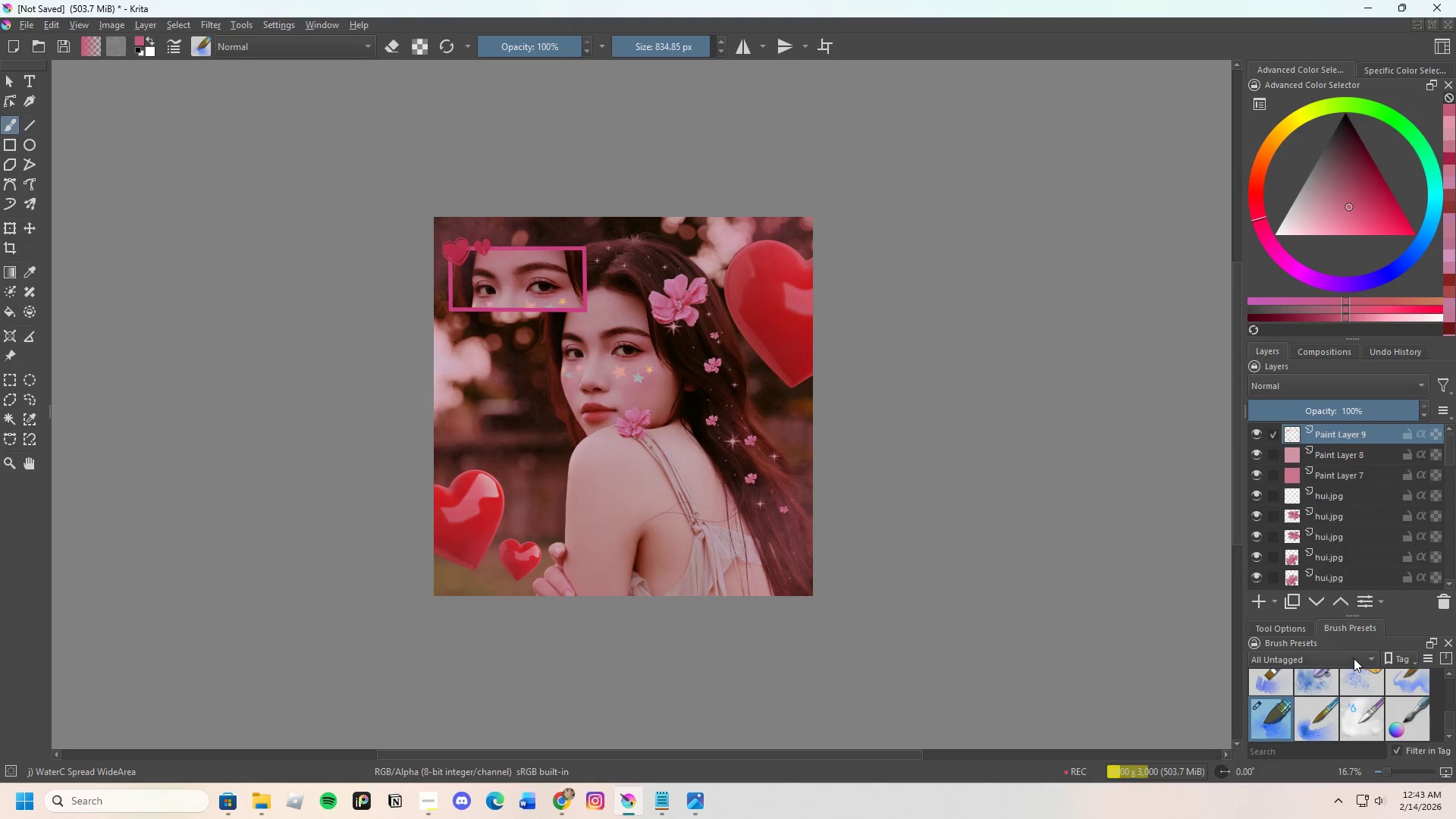 
scroll: coordinate [1316, 733], scroll_direction: down, amount: 2.0
 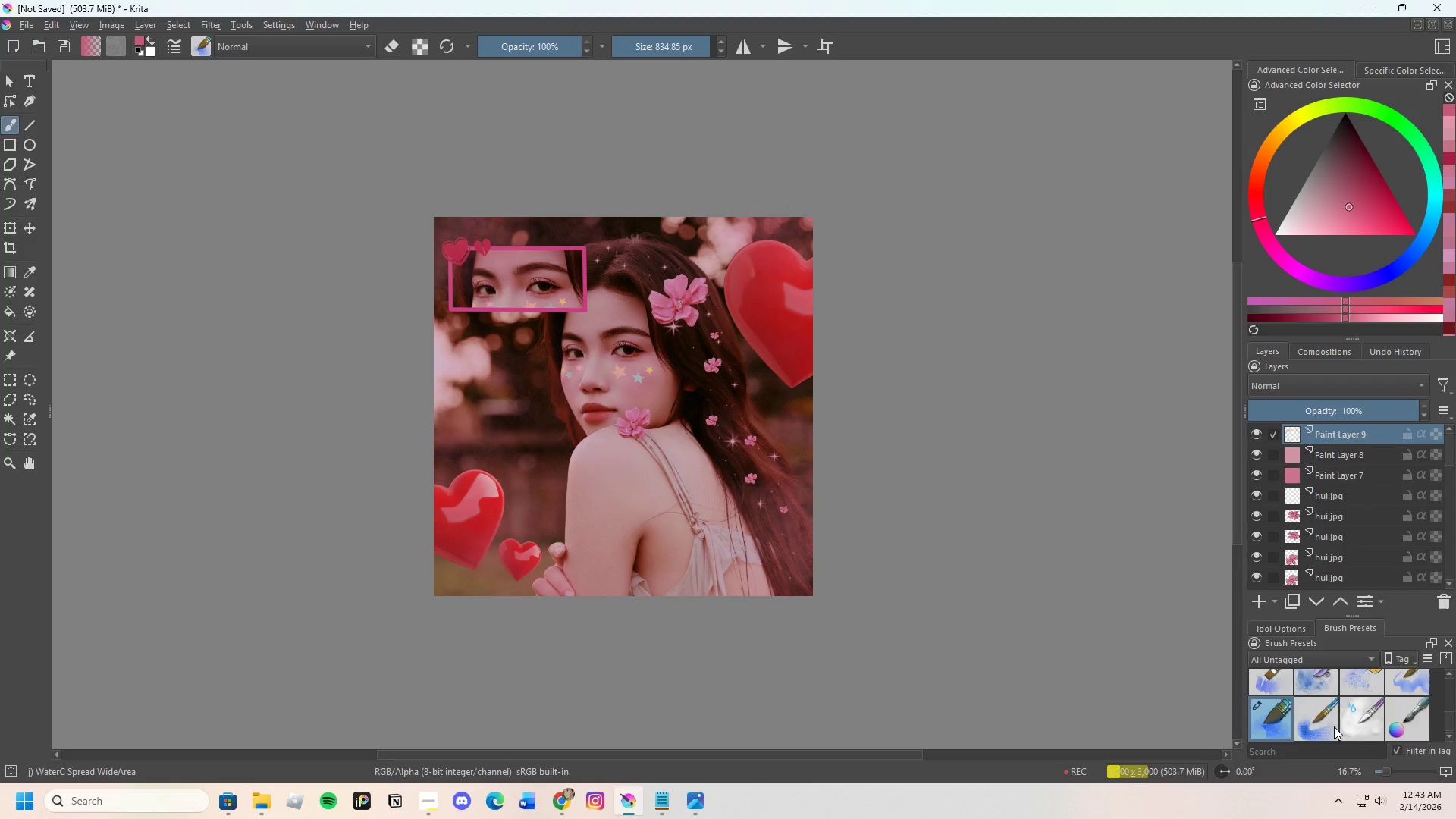 
scroll: coordinate [1329, 725], scroll_direction: up, amount: 2.0
 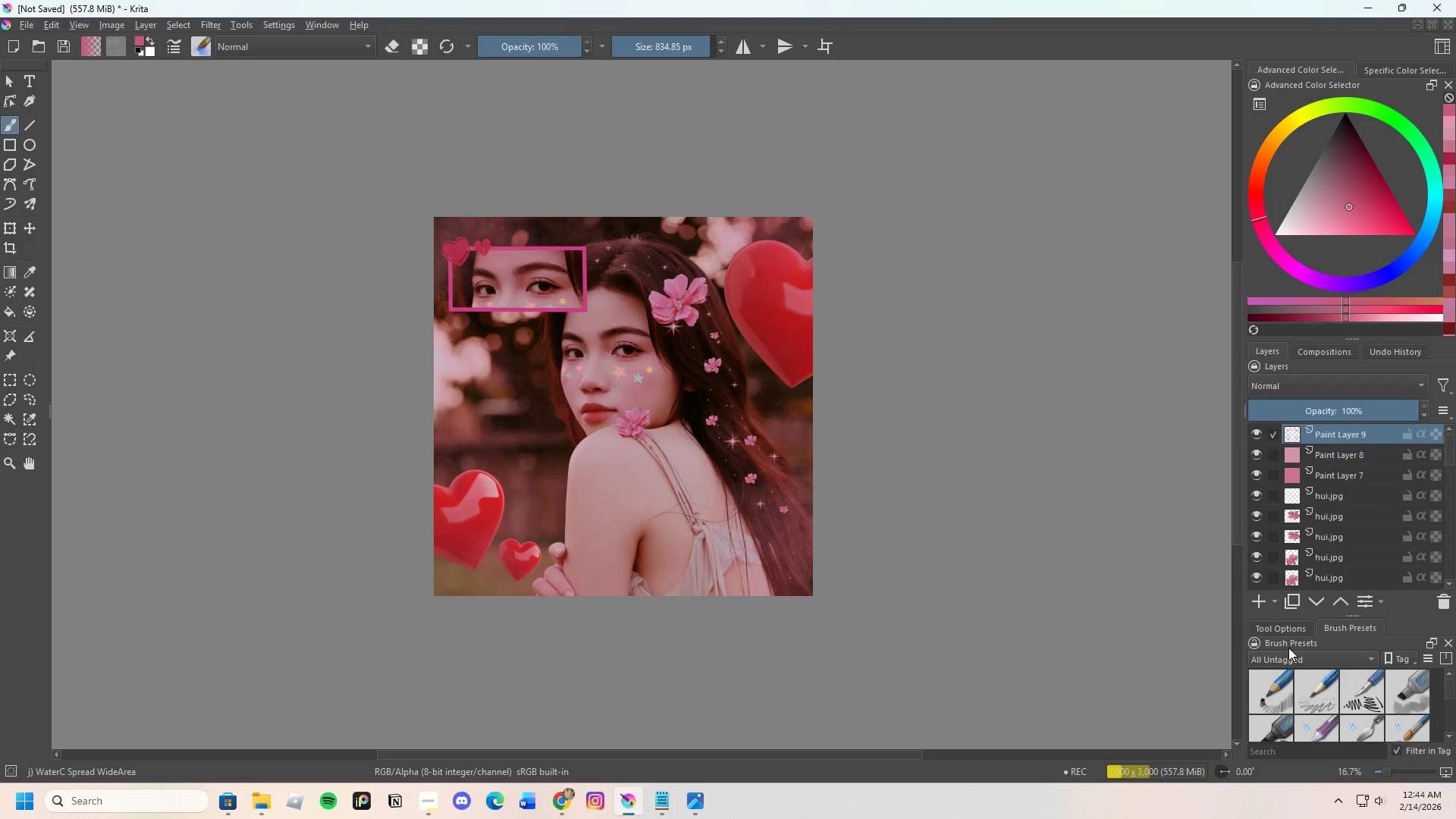 
left_click([1278, 655])
 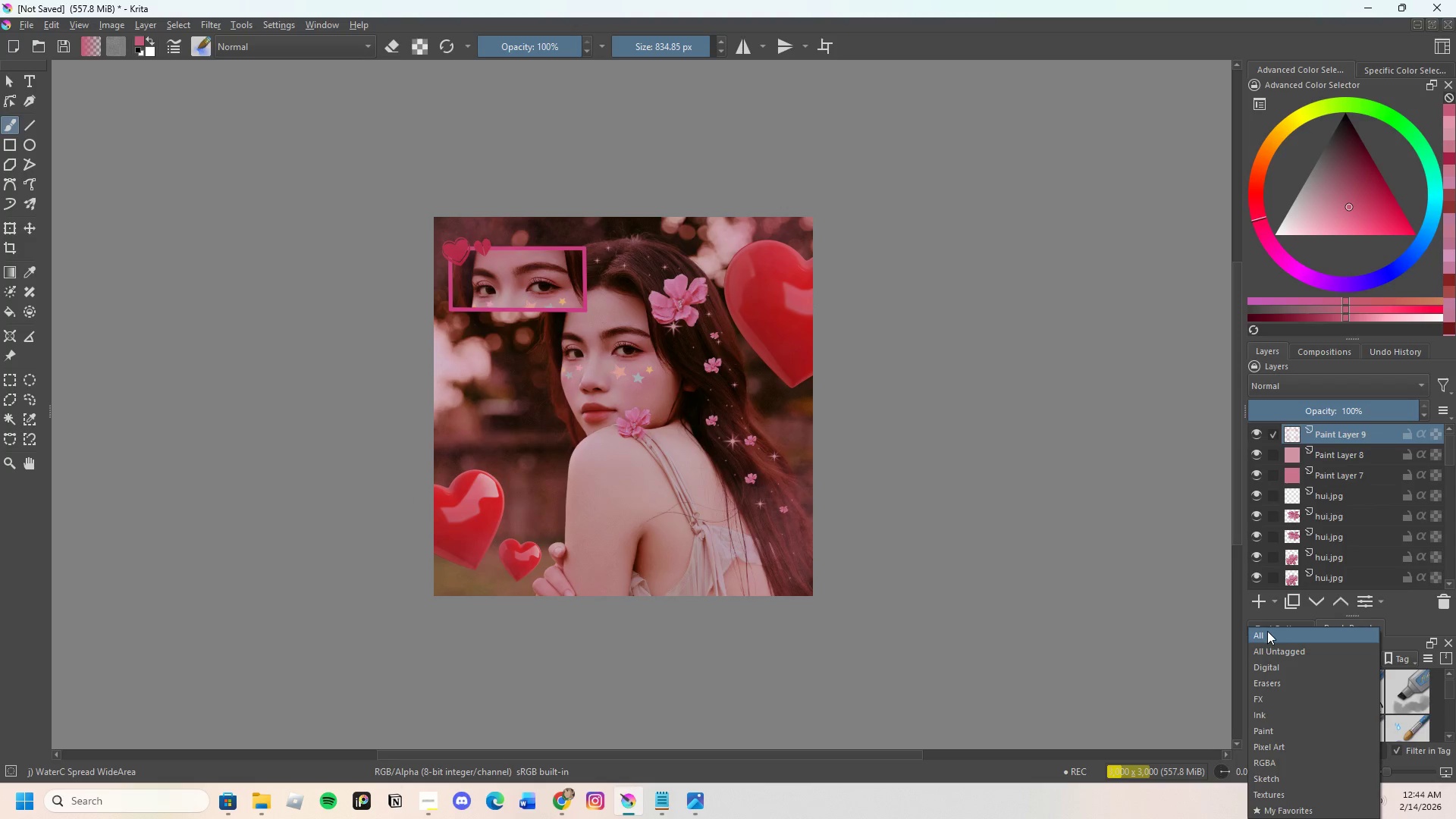 
left_click([1267, 631])
 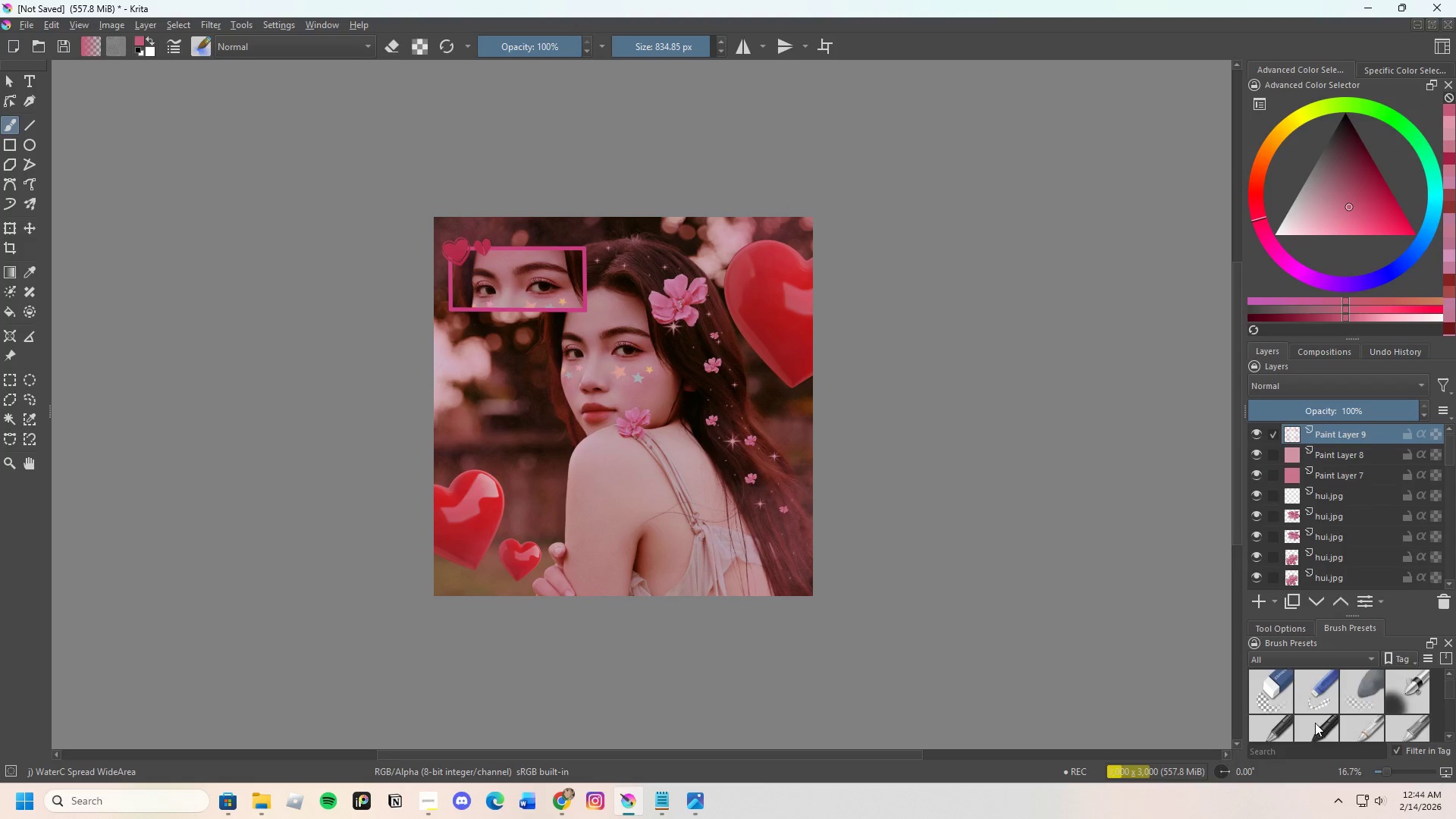 
scroll: coordinate [1315, 723], scroll_direction: down, amount: 14.0
 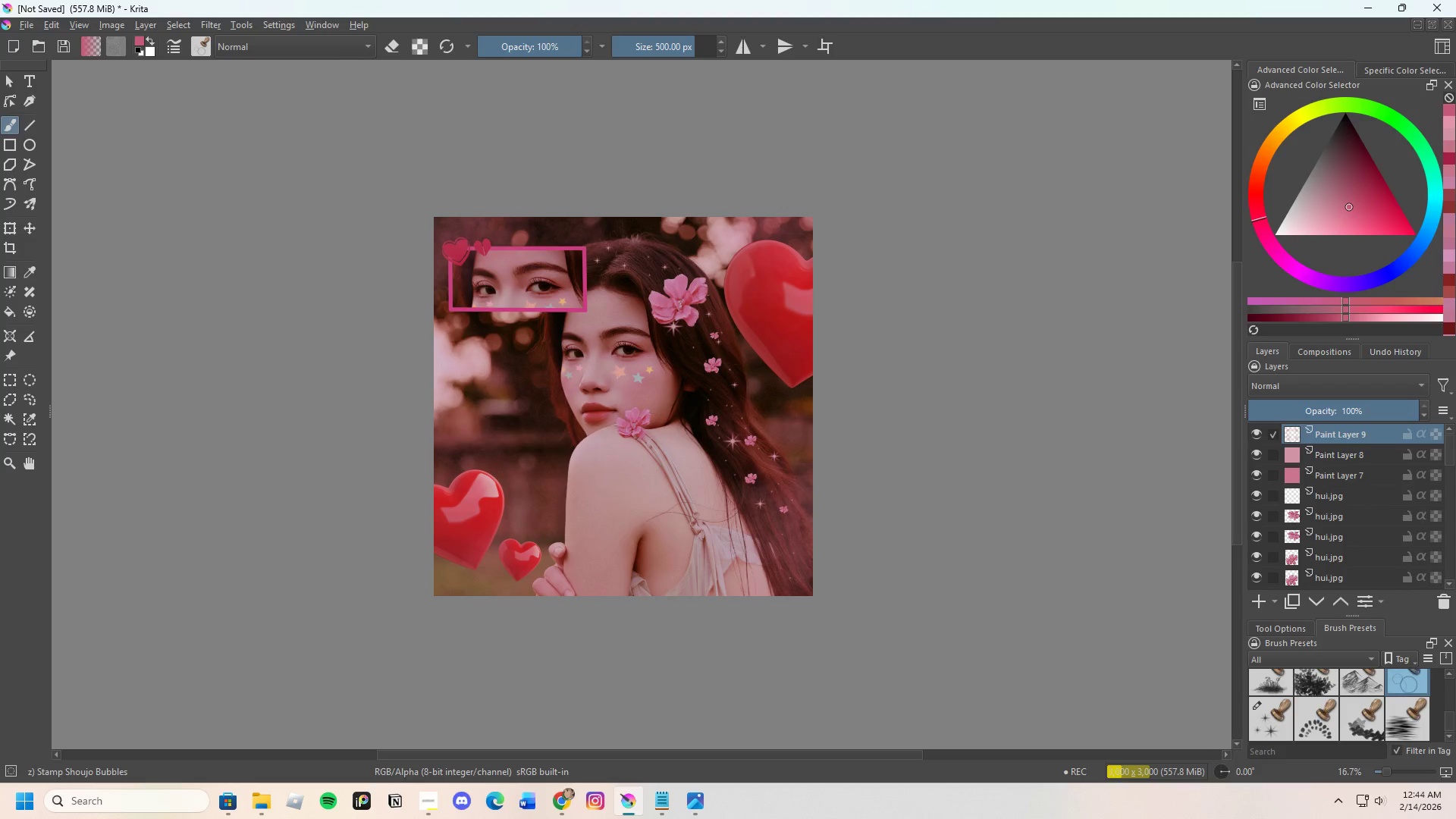 
left_click_drag(start_coordinate=[686, 43], to_coordinate=[771, 58])
 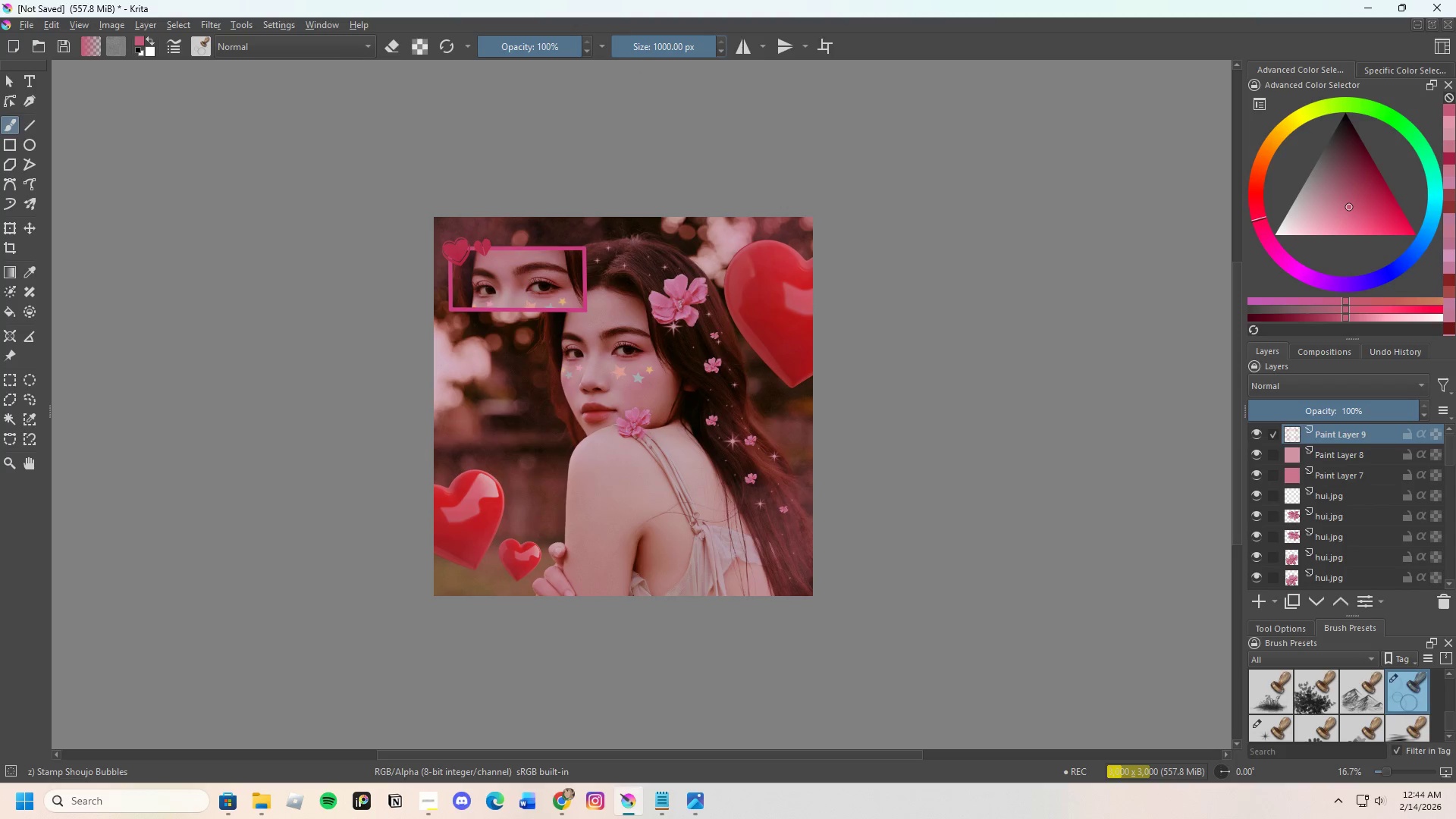 
left_click([482, 419])
 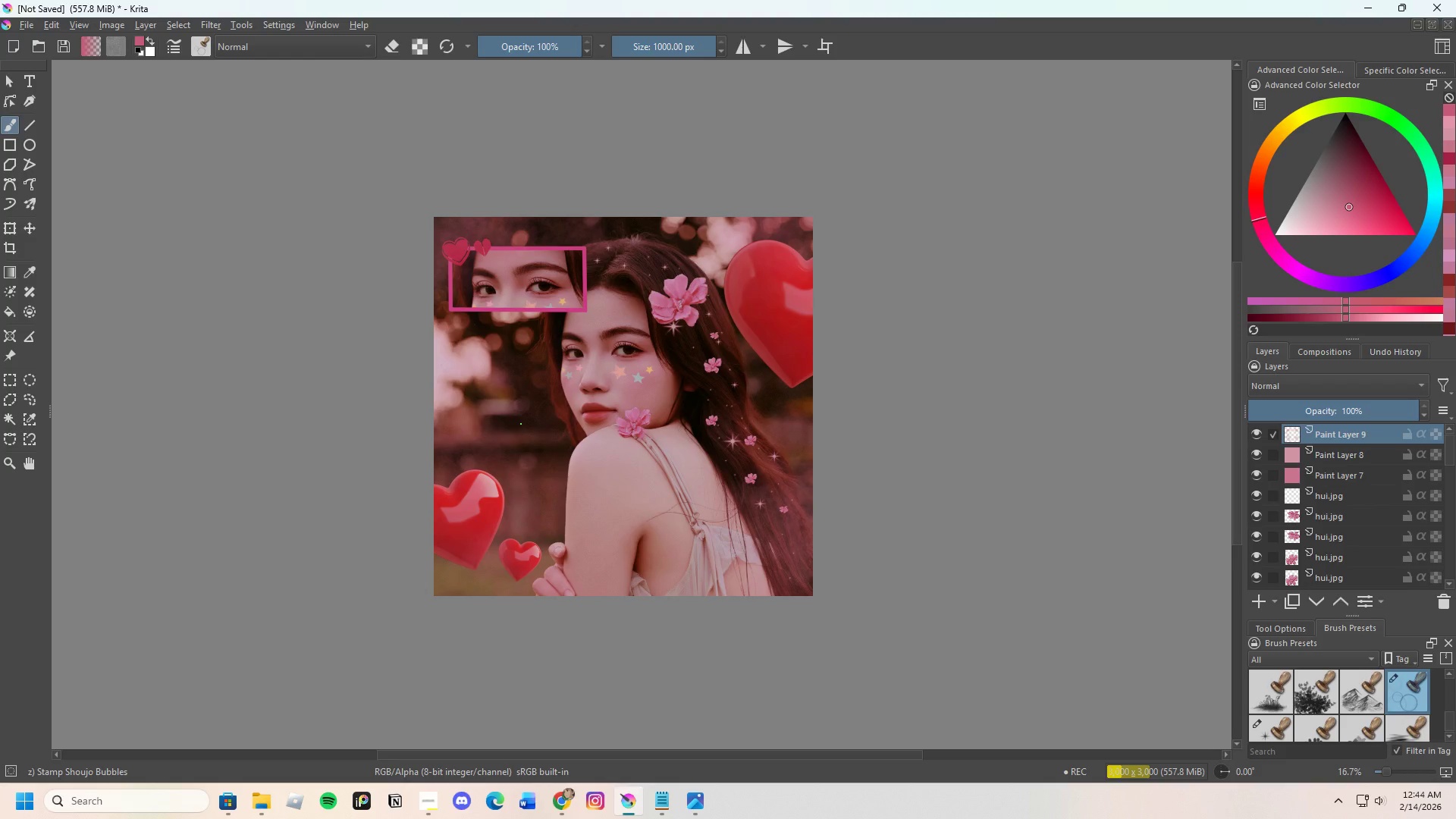 
key(Control+Z)
 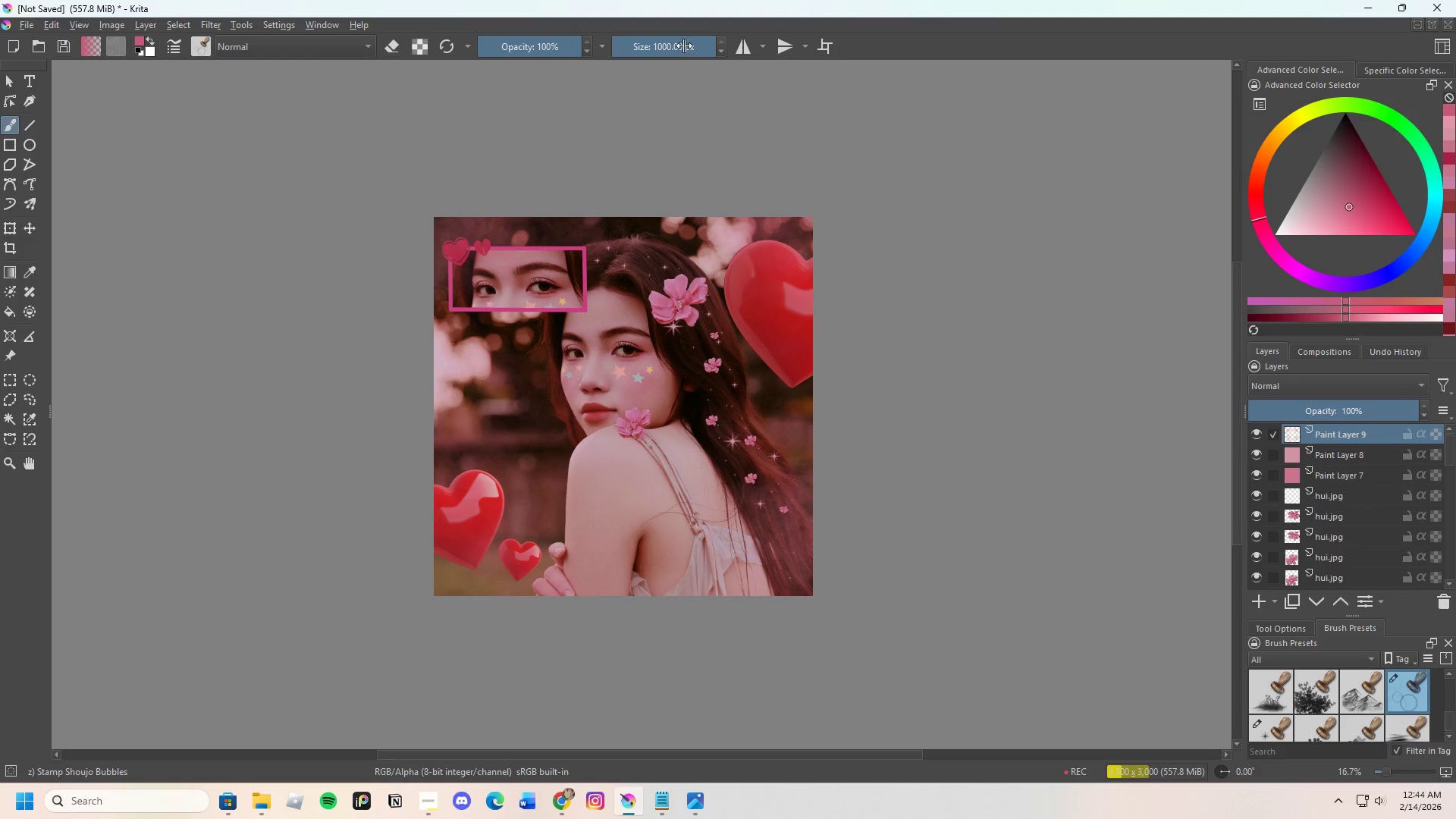 
left_click_drag(start_coordinate=[678, 39], to_coordinate=[801, 105])
 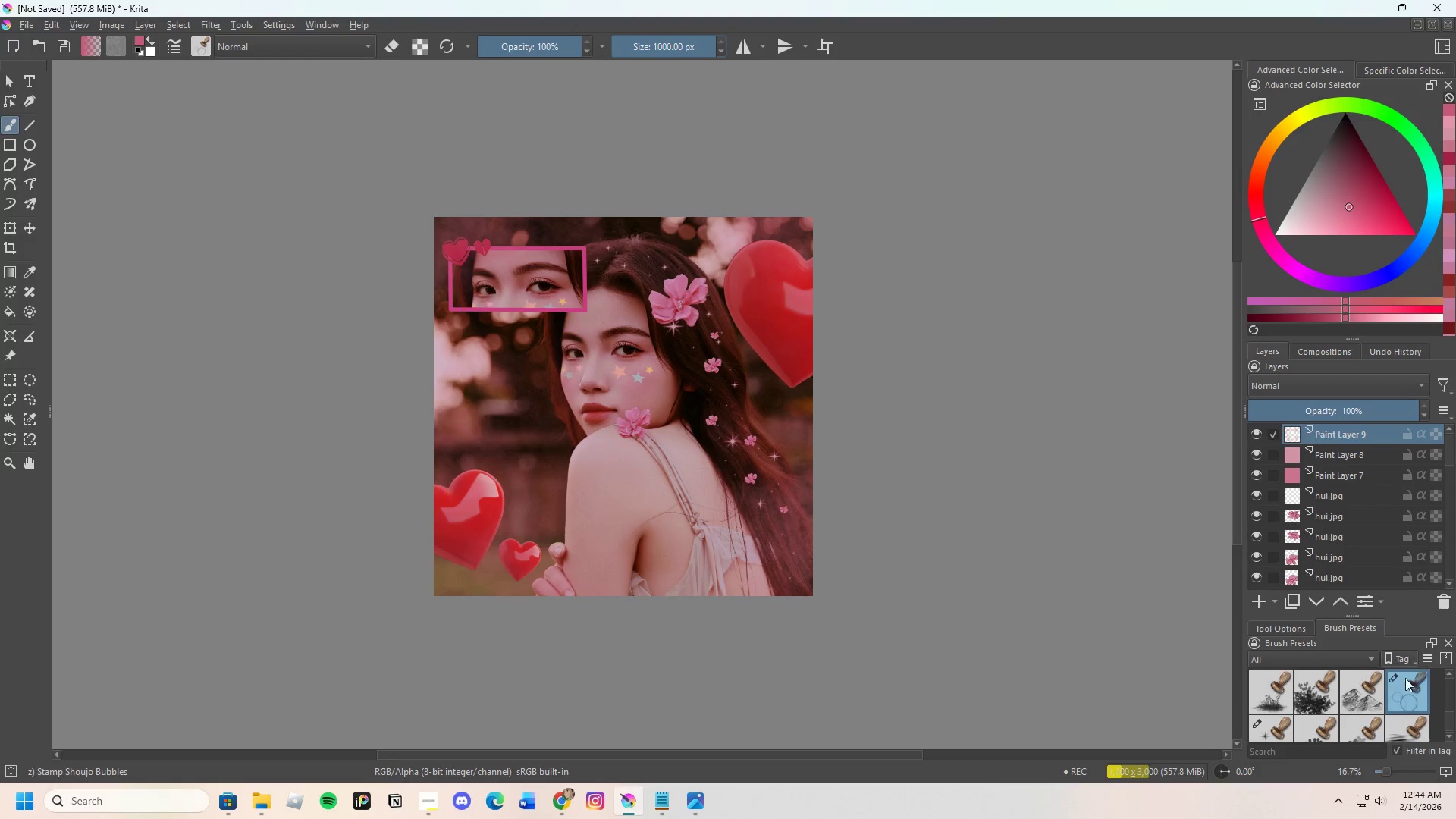 
left_click([1351, 705])
 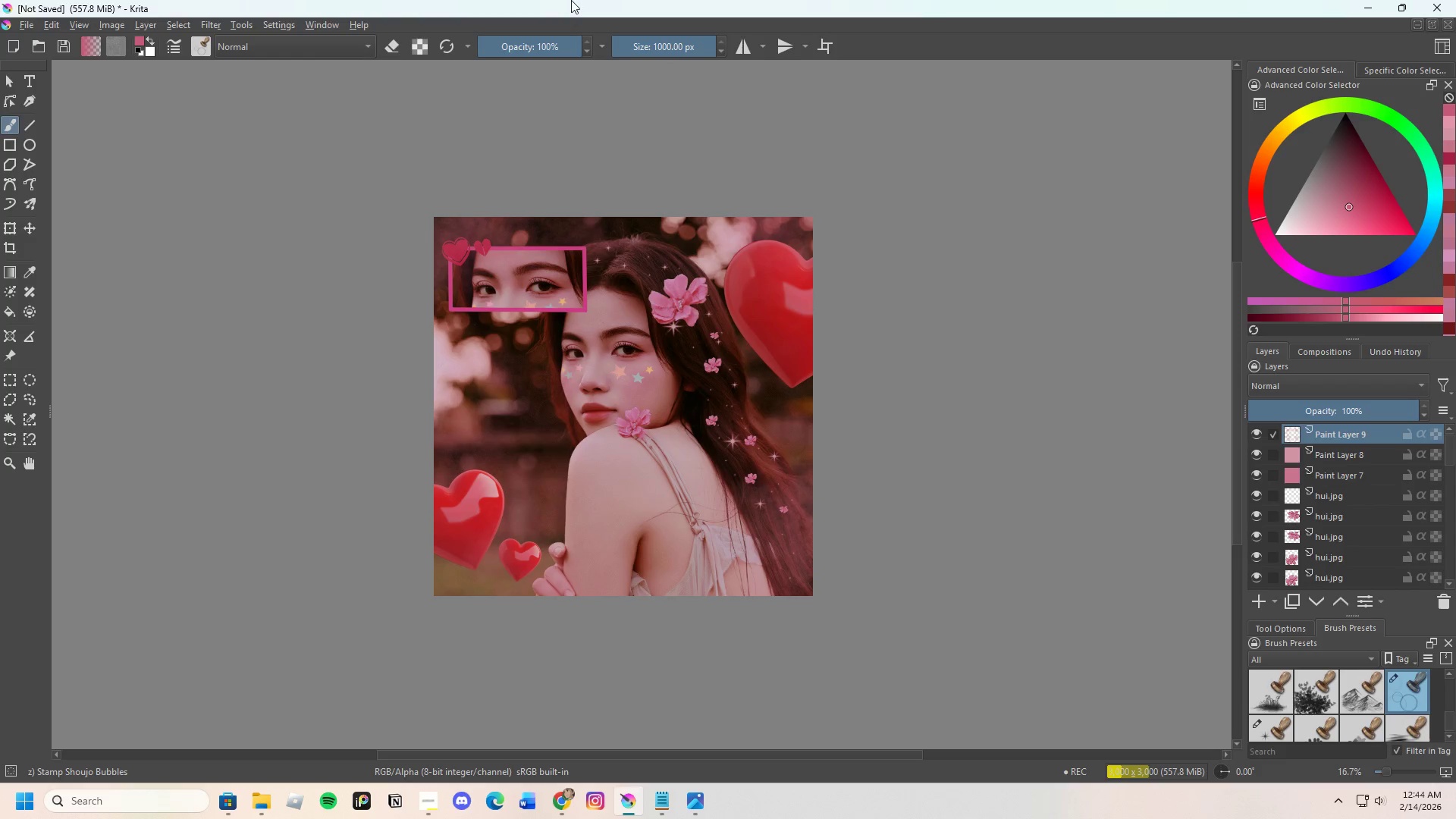 
left_click_drag(start_coordinate=[677, 48], to_coordinate=[794, 61])
 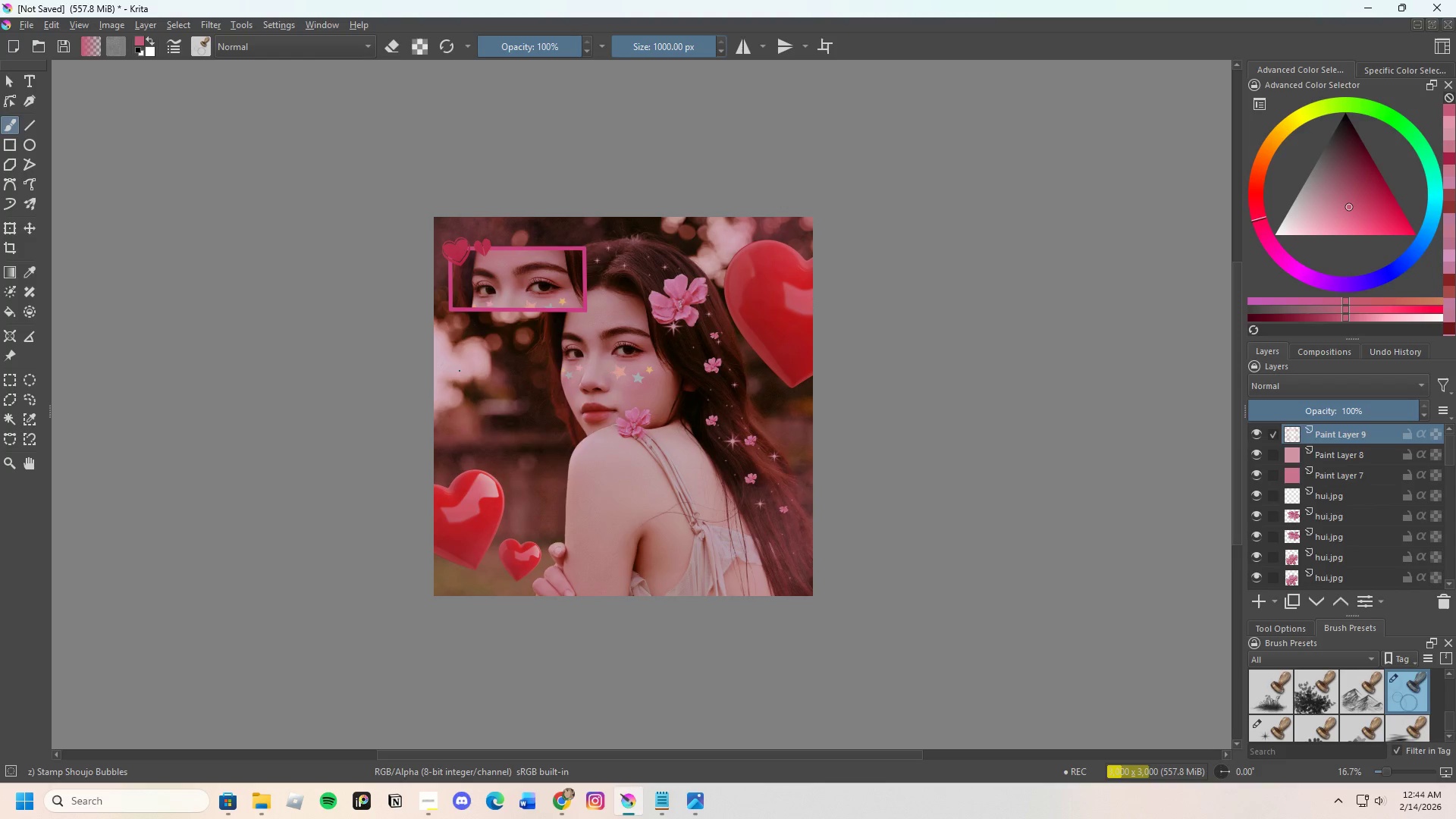 
left_click_drag(start_coordinate=[460, 374], to_coordinate=[510, 400])
 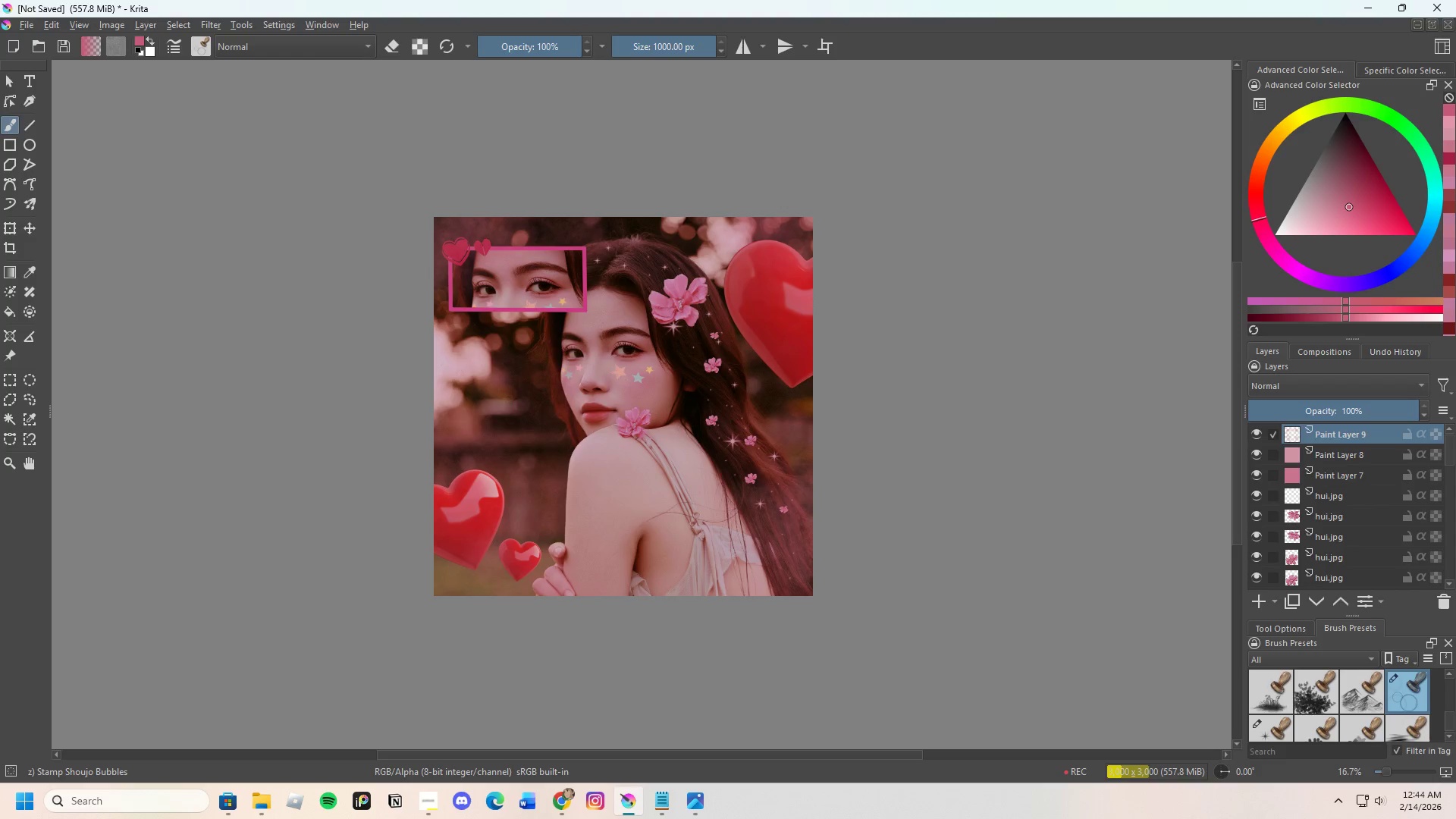 
left_click_drag(start_coordinate=[472, 381], to_coordinate=[518, 366])
 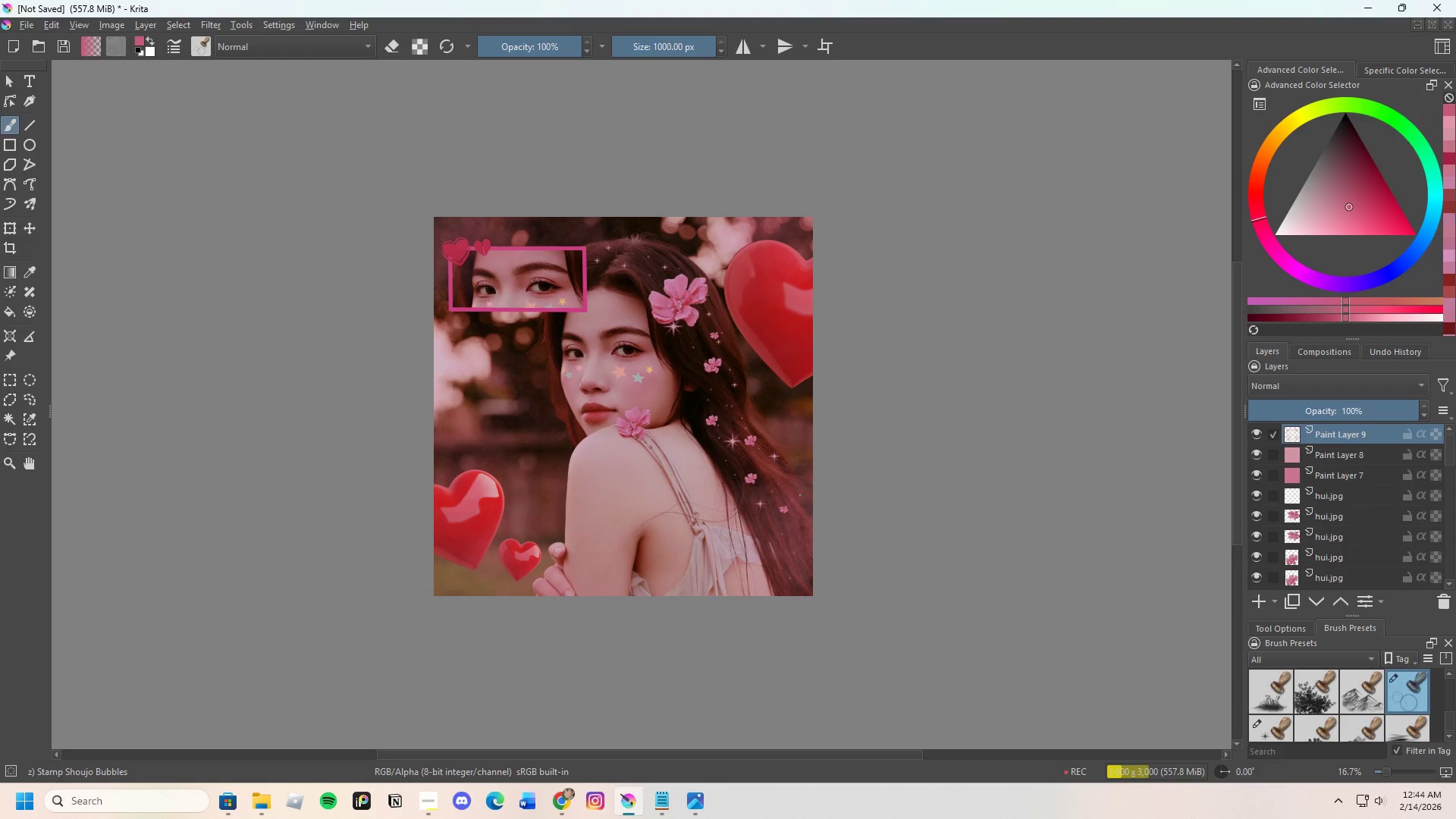 
scroll: coordinate [545, 435], scroll_direction: up, amount: 2.0
 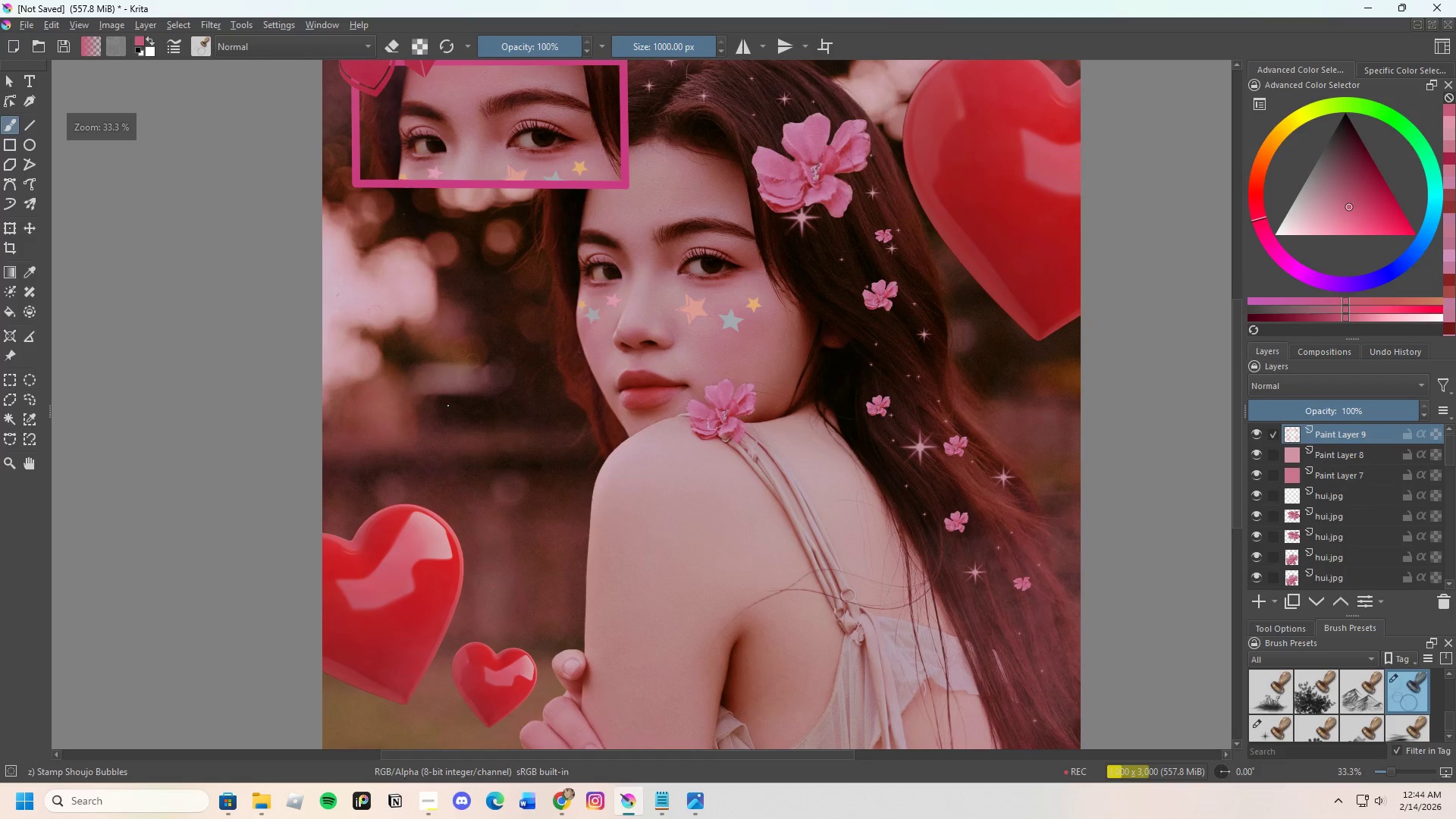 
left_click([457, 400])
 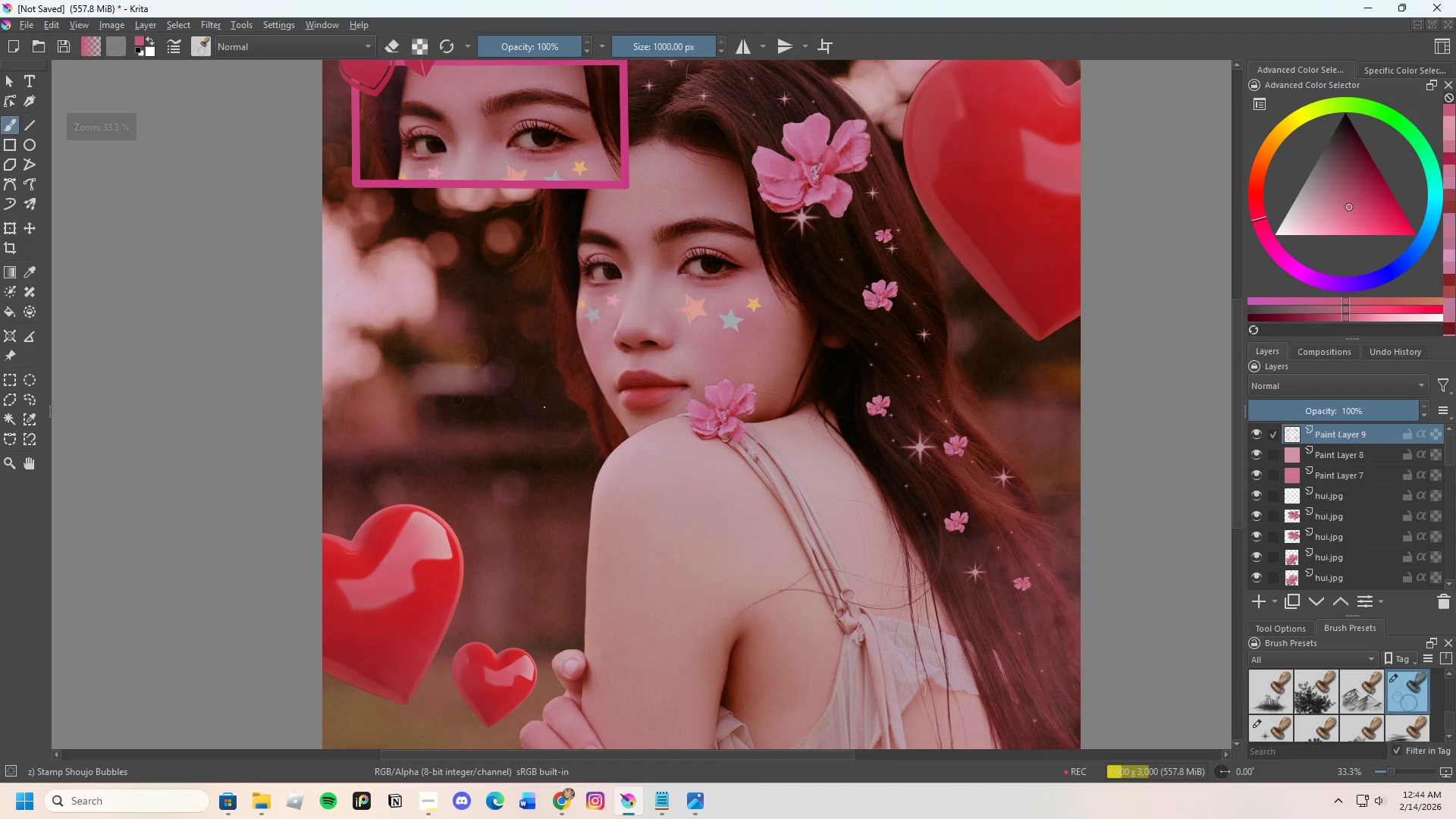 
scroll: coordinate [544, 407], scroll_direction: down, amount: 2.0
 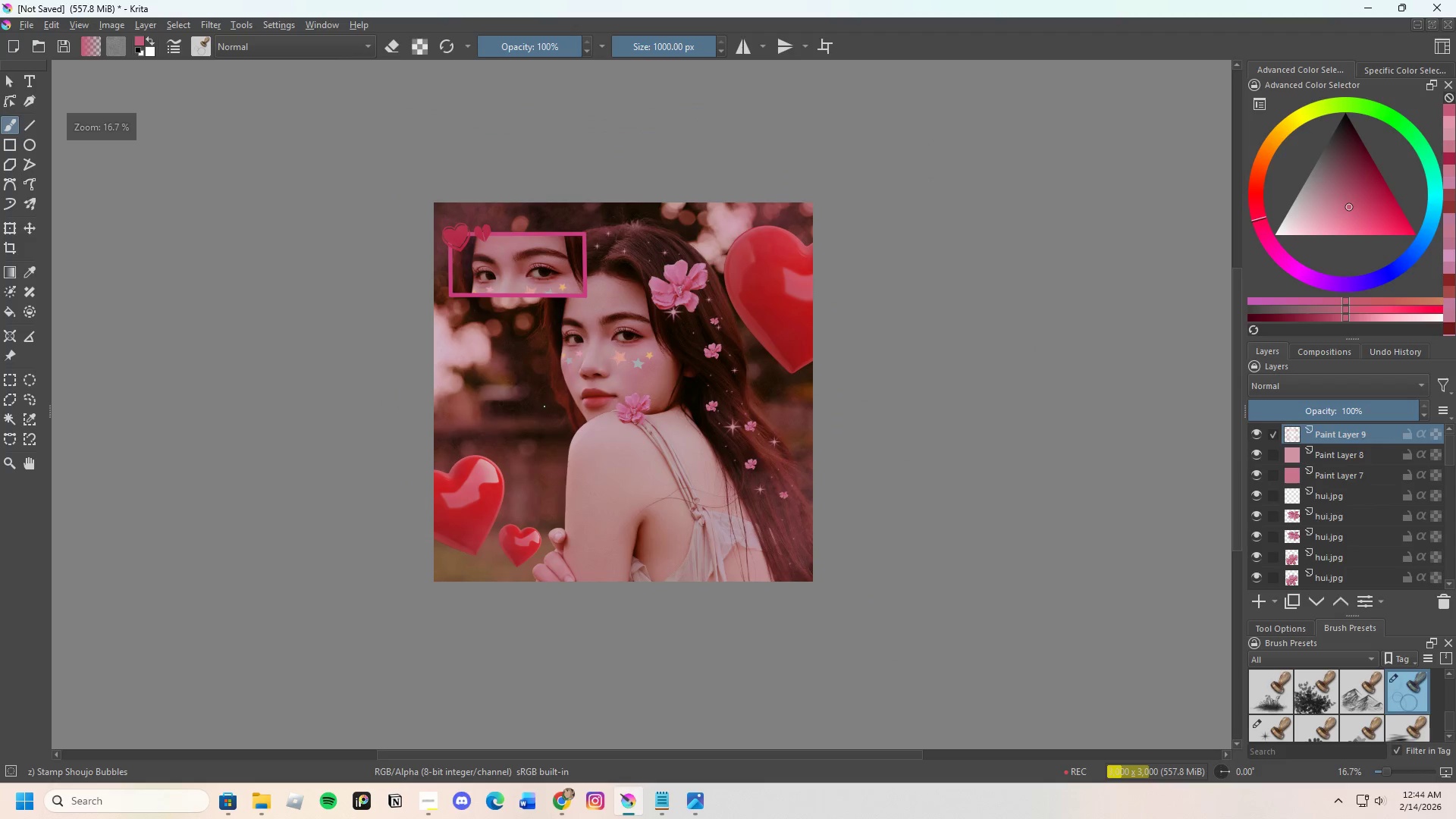 
key(Control+Z)
 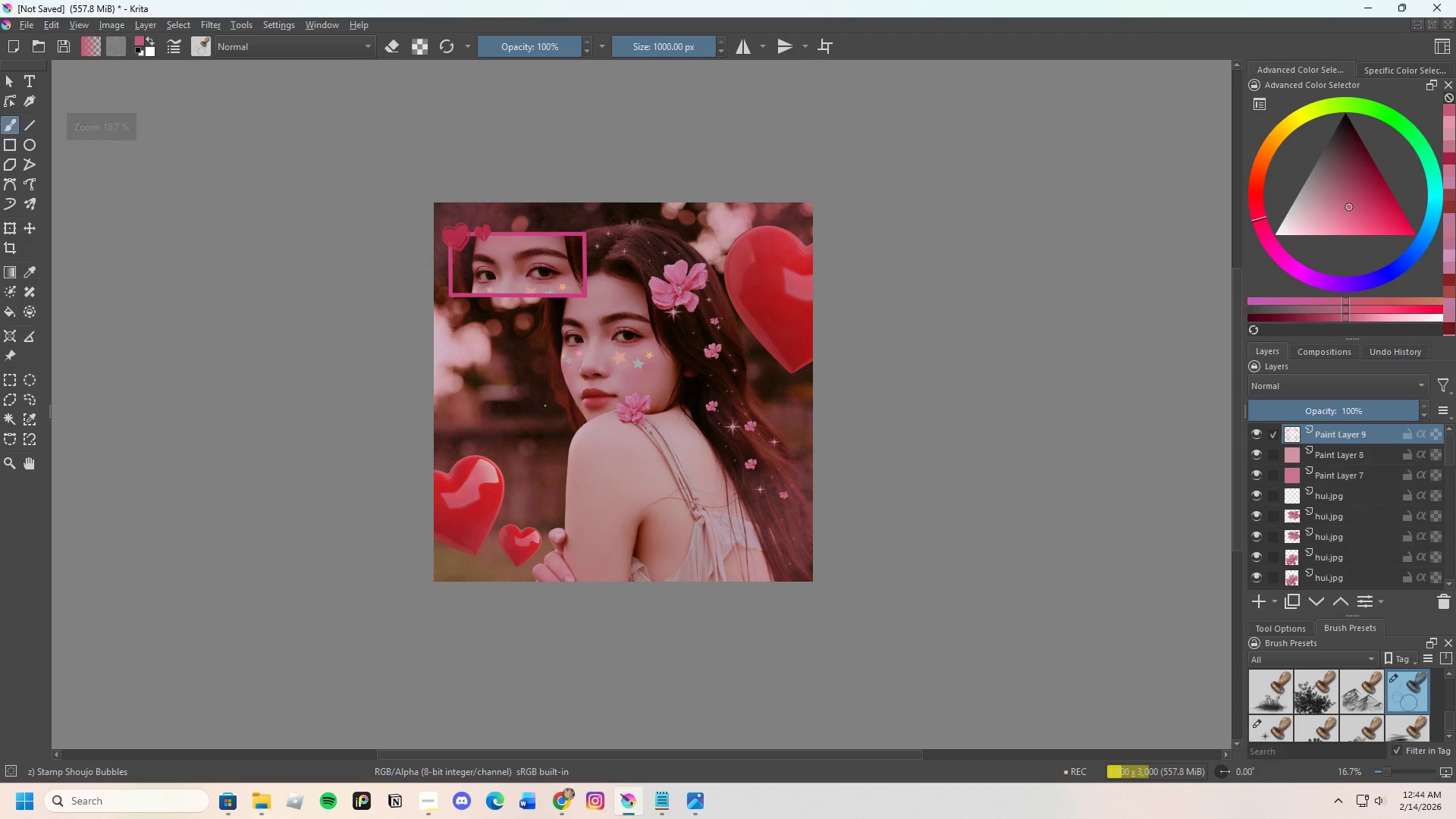 
key(Control+Z)
 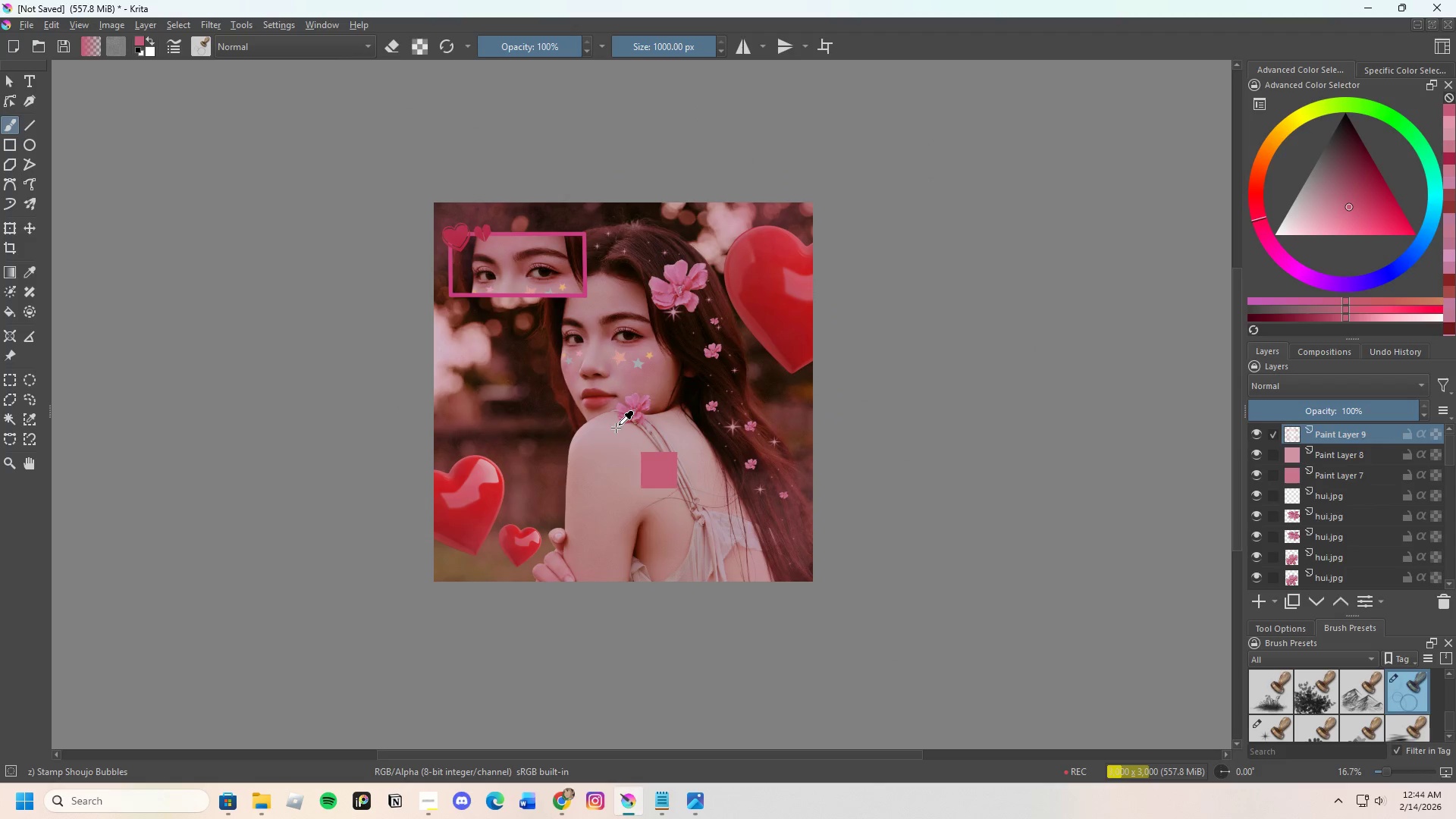 
key(Control+Z)
 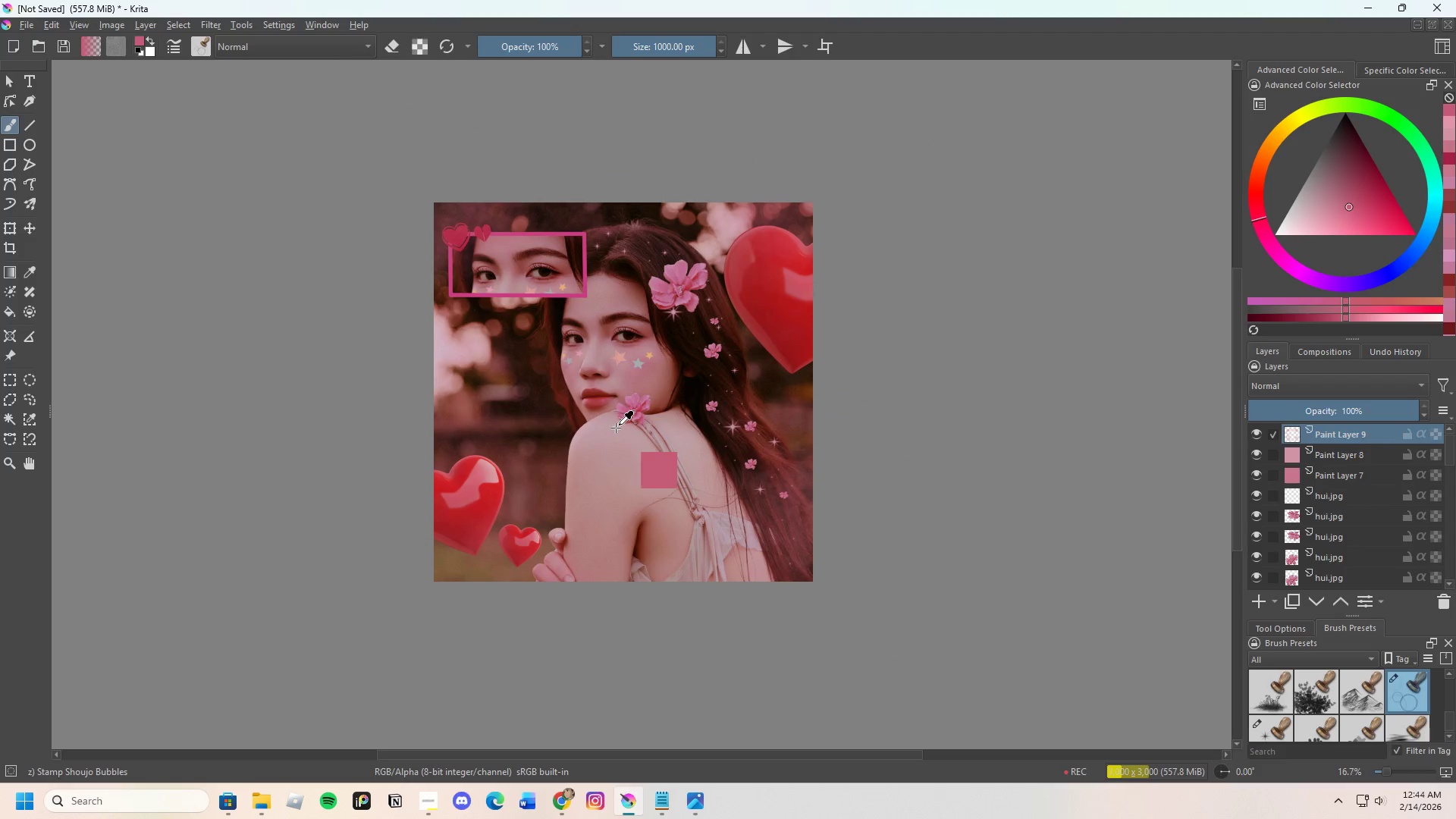 
key(Control+Z)
 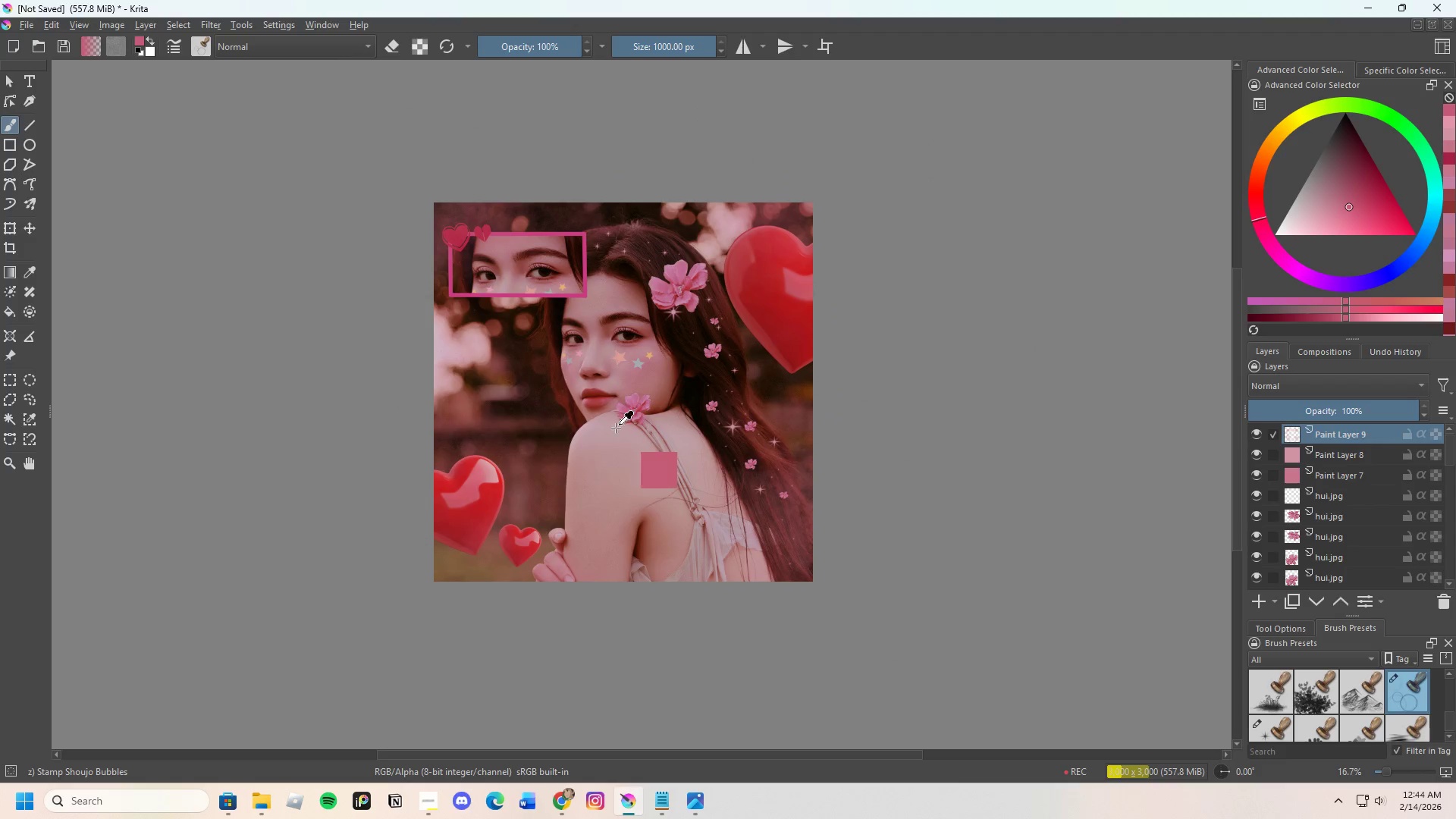 
key(Control+Z)
 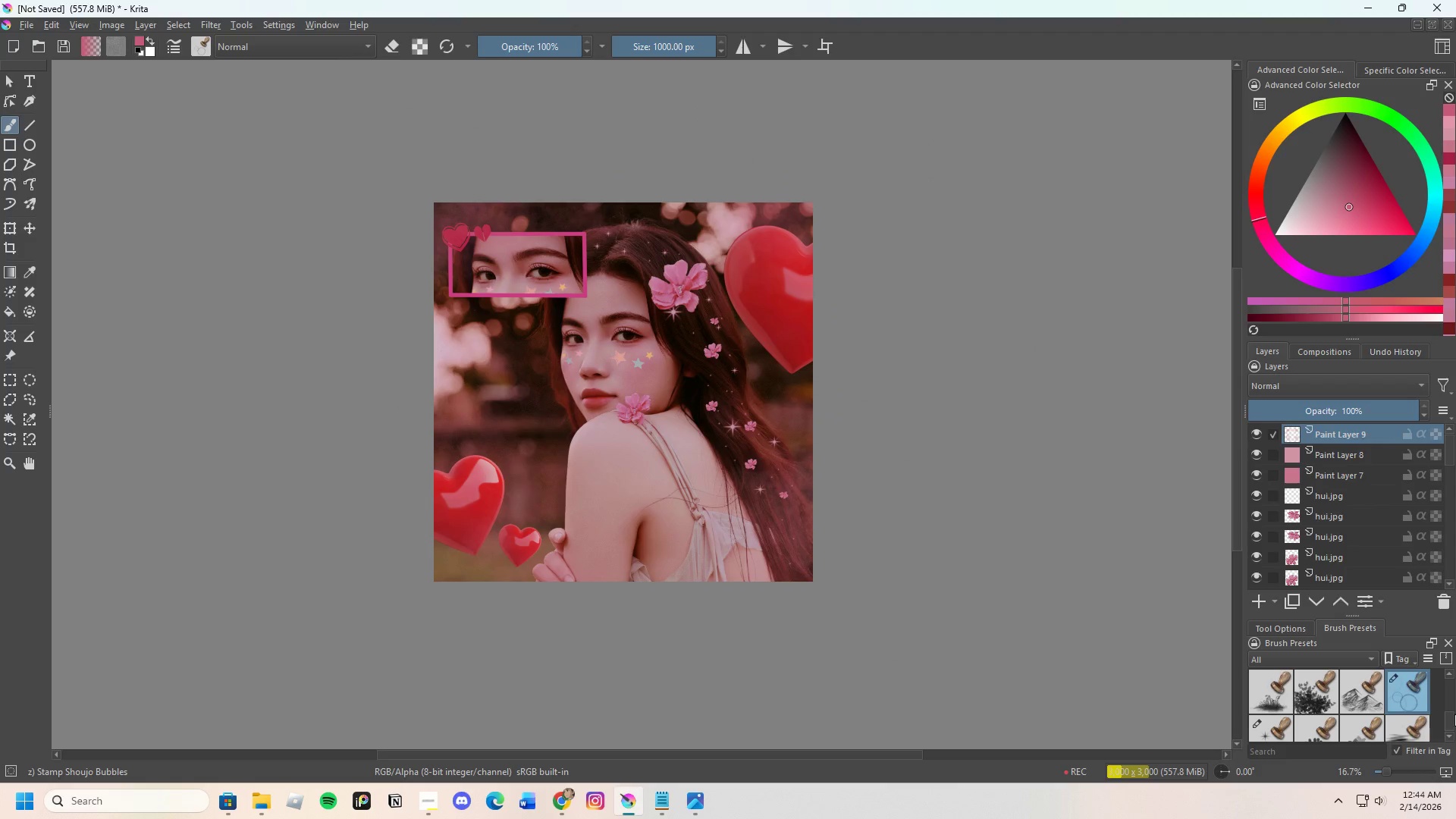 
scroll: coordinate [1363, 682], scroll_direction: up, amount: 2.0
 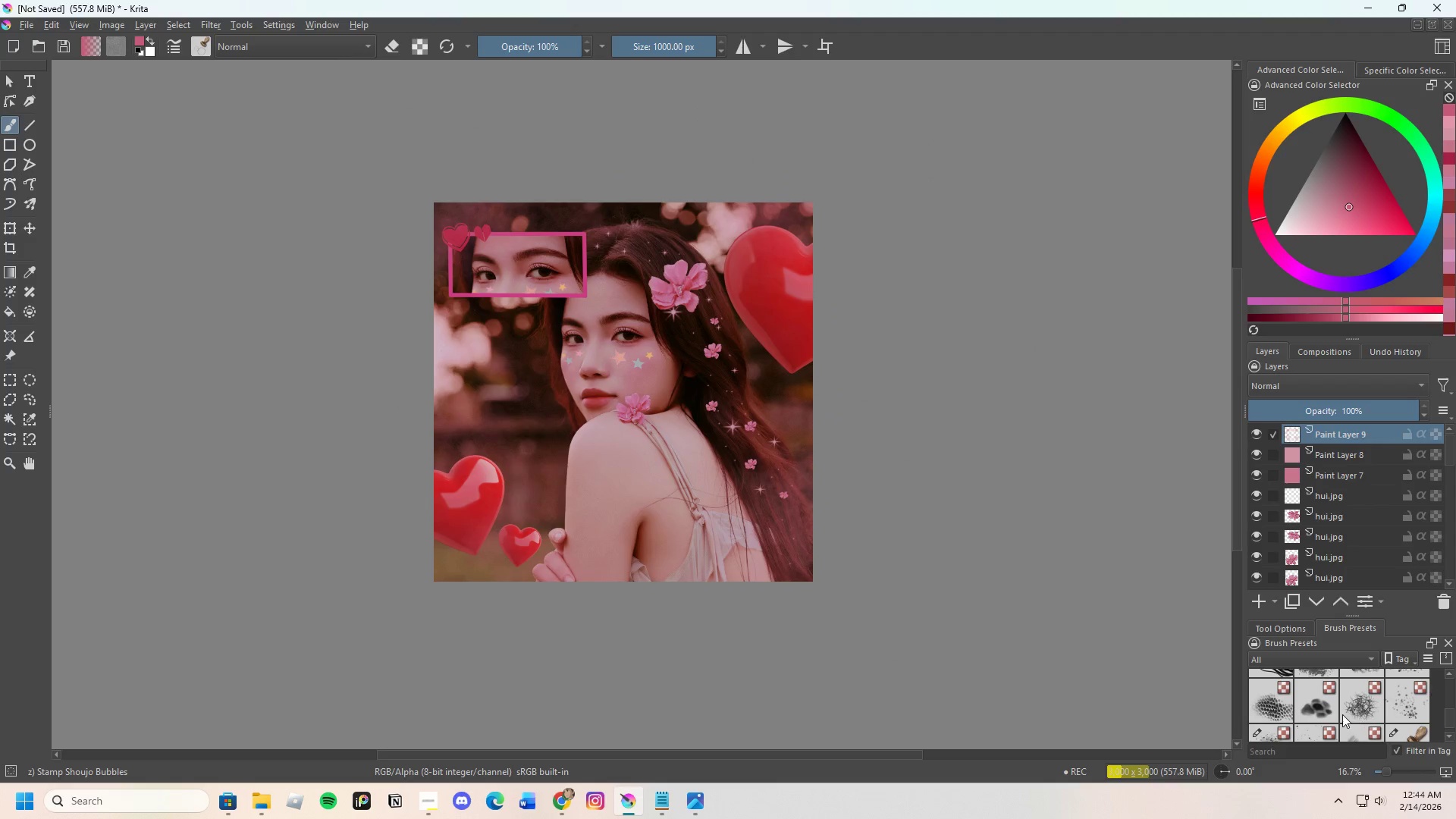 
left_click([1317, 709])
 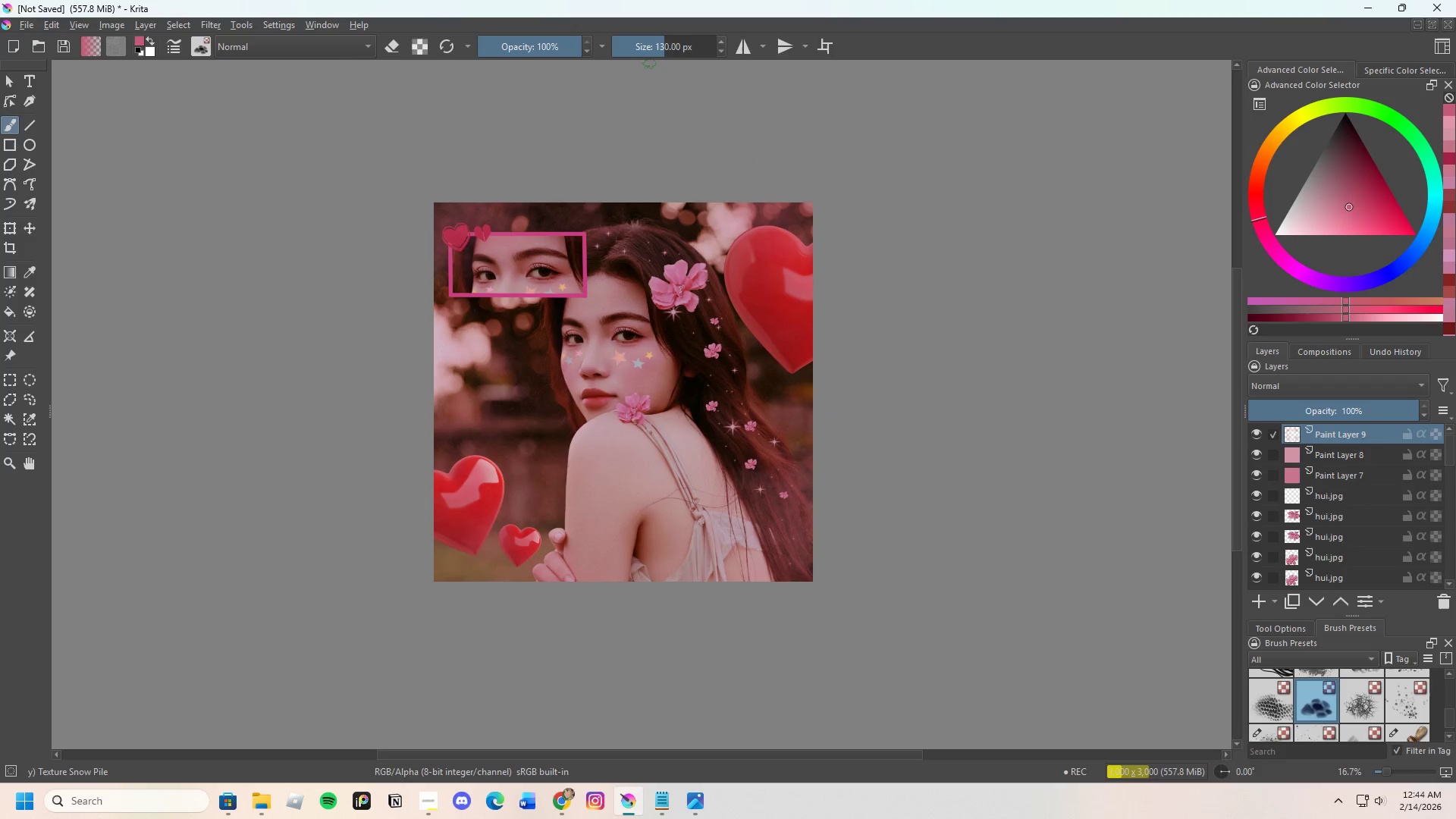 
left_click_drag(start_coordinate=[654, 44], to_coordinate=[700, 46])
 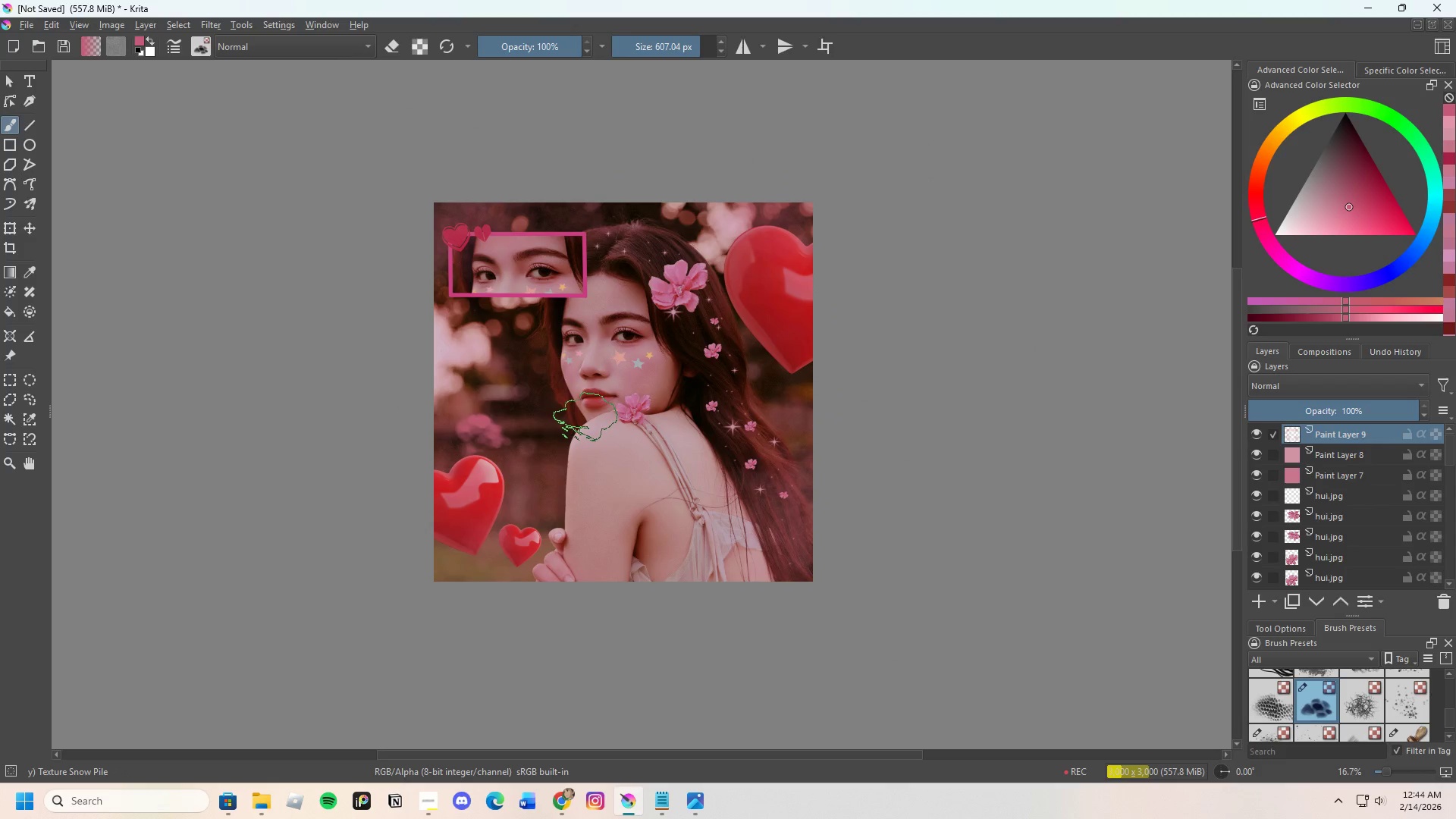 
key(Control+Z)
 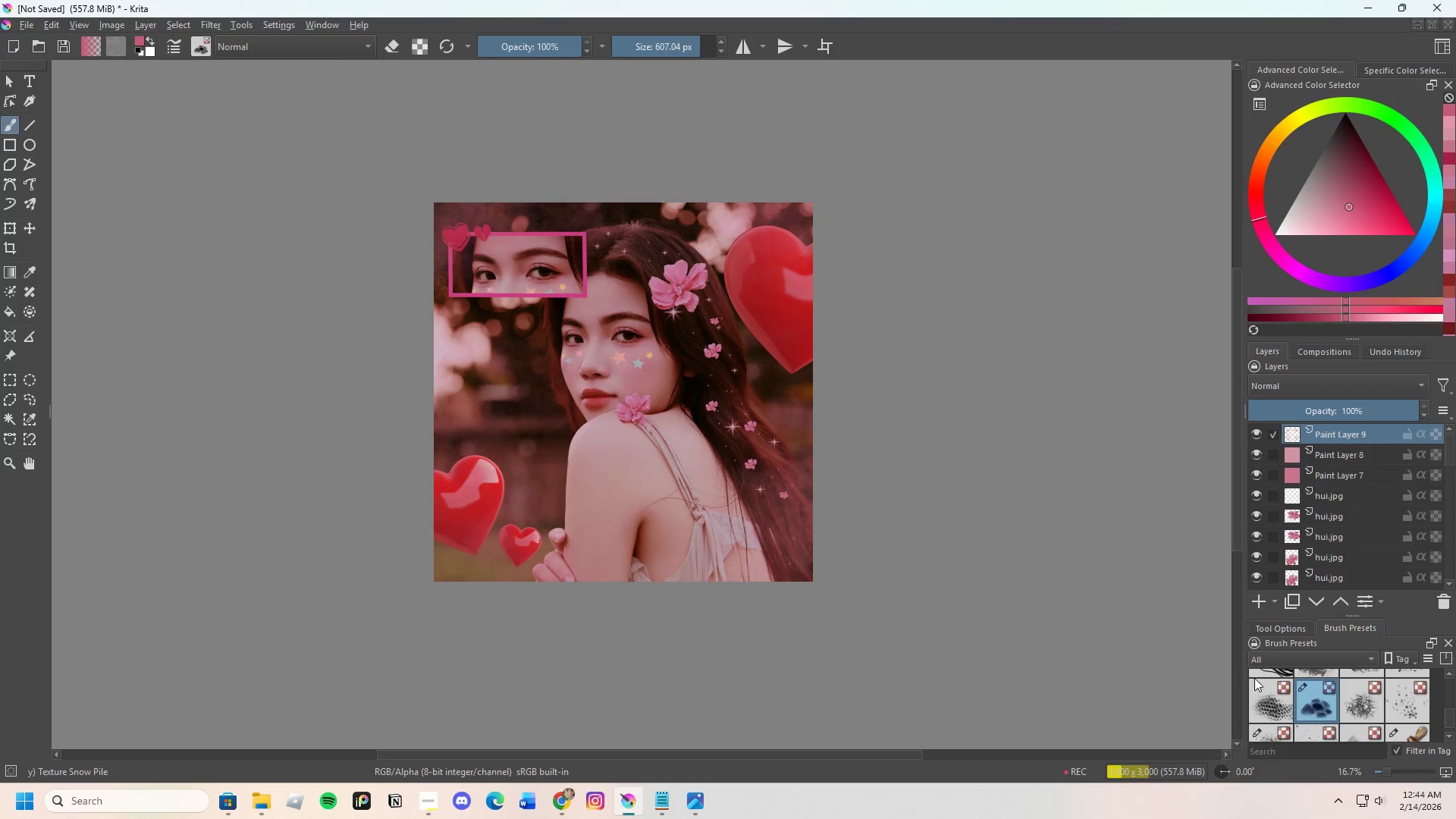 
scroll: coordinate [1294, 704], scroll_direction: up, amount: 1.0
 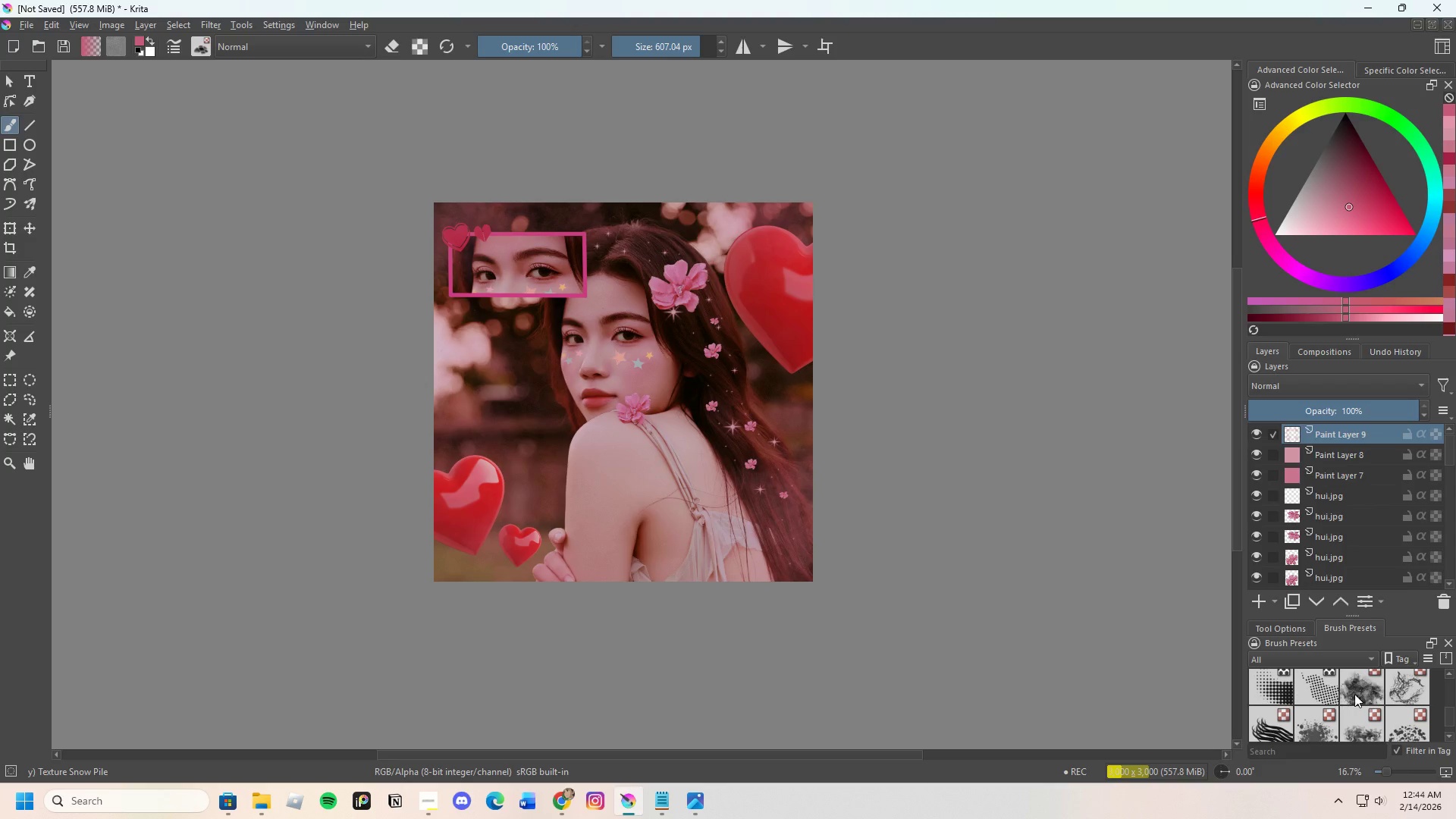 
left_click([1356, 692])
 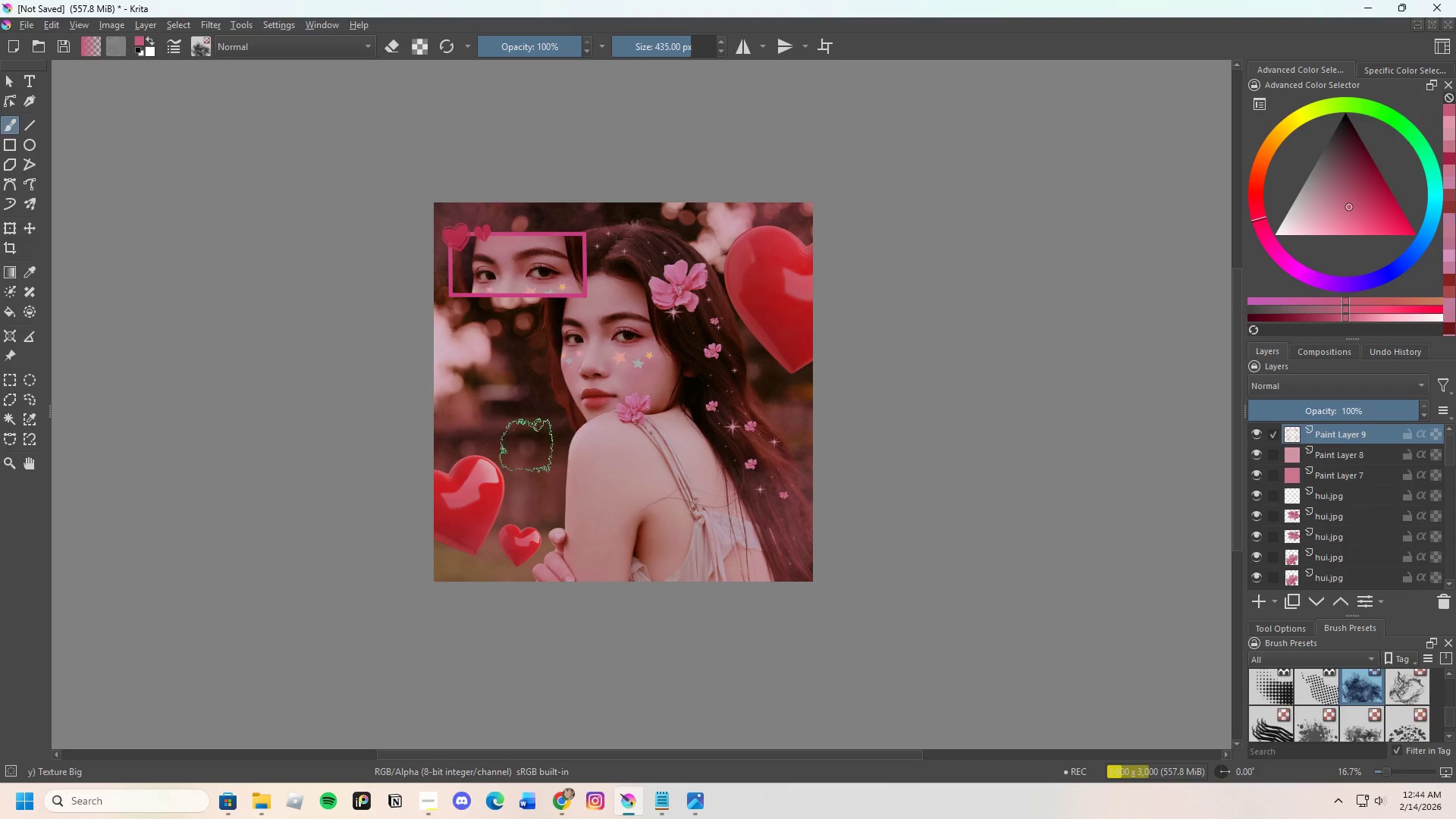 
left_click_drag(start_coordinate=[493, 435], to_coordinate=[505, 430])
 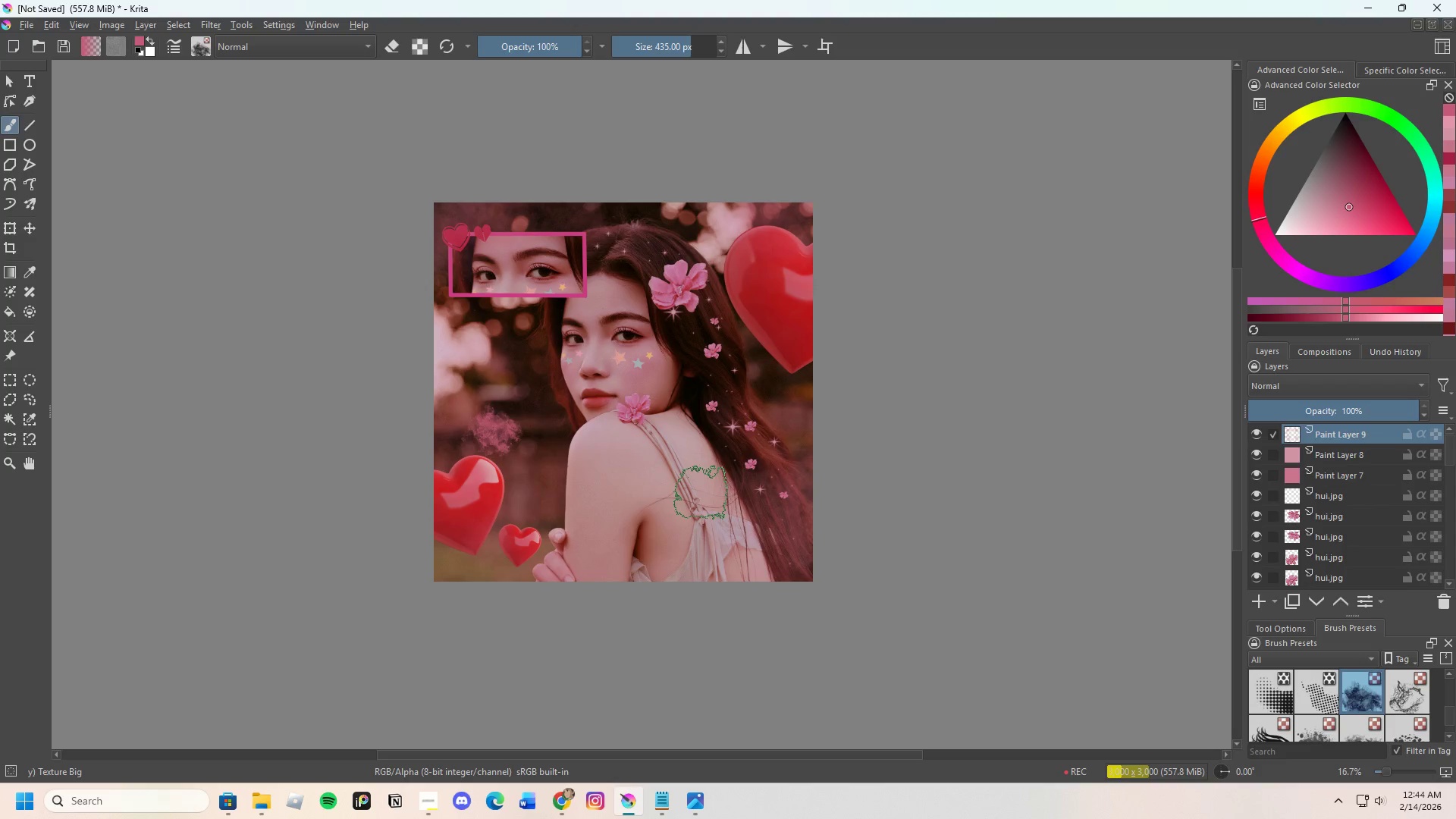 
key(Control+Z)
 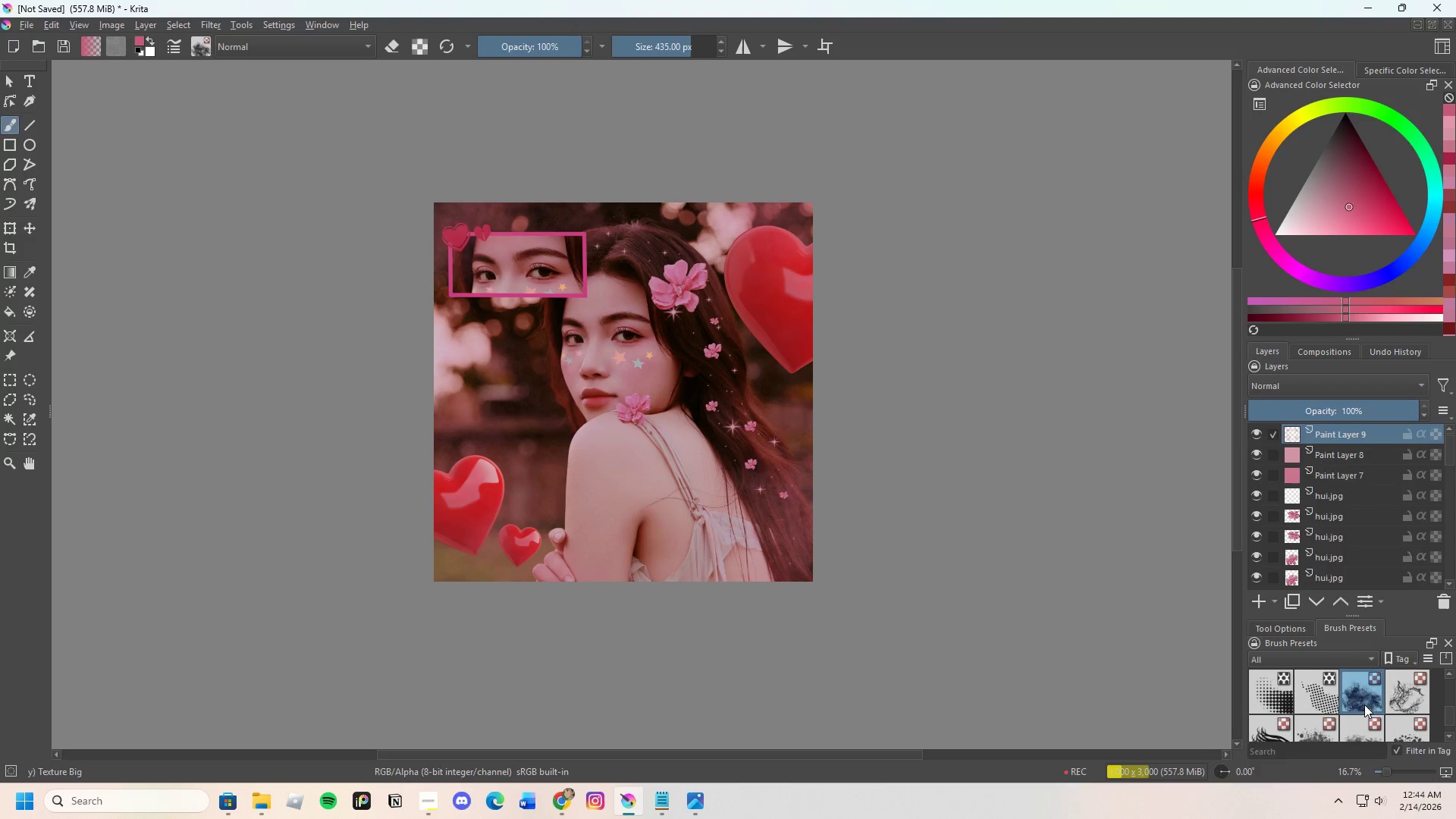 
scroll: coordinate [1363, 710], scroll_direction: up, amount: 5.0
 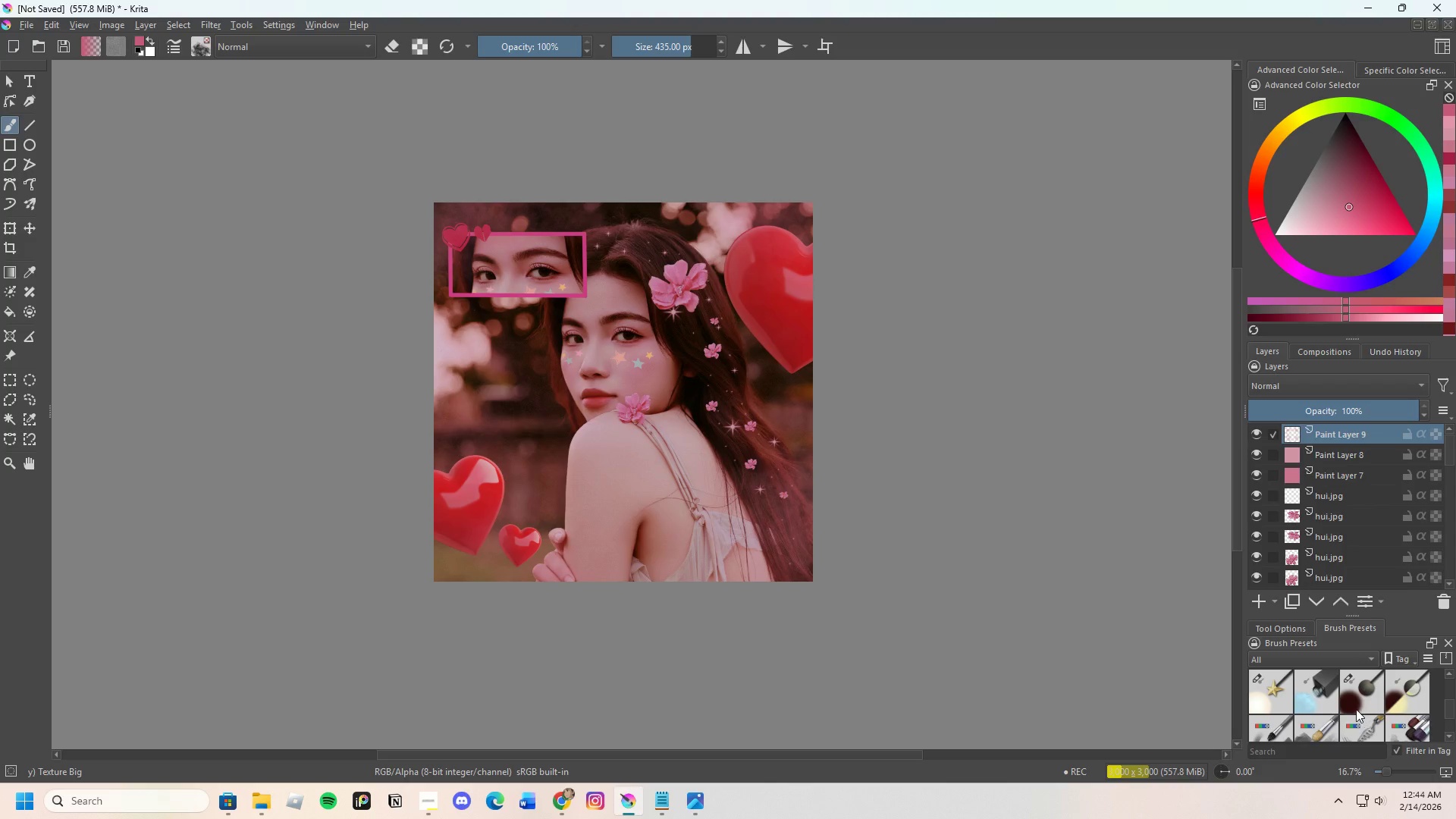 
left_click([1276, 708])
 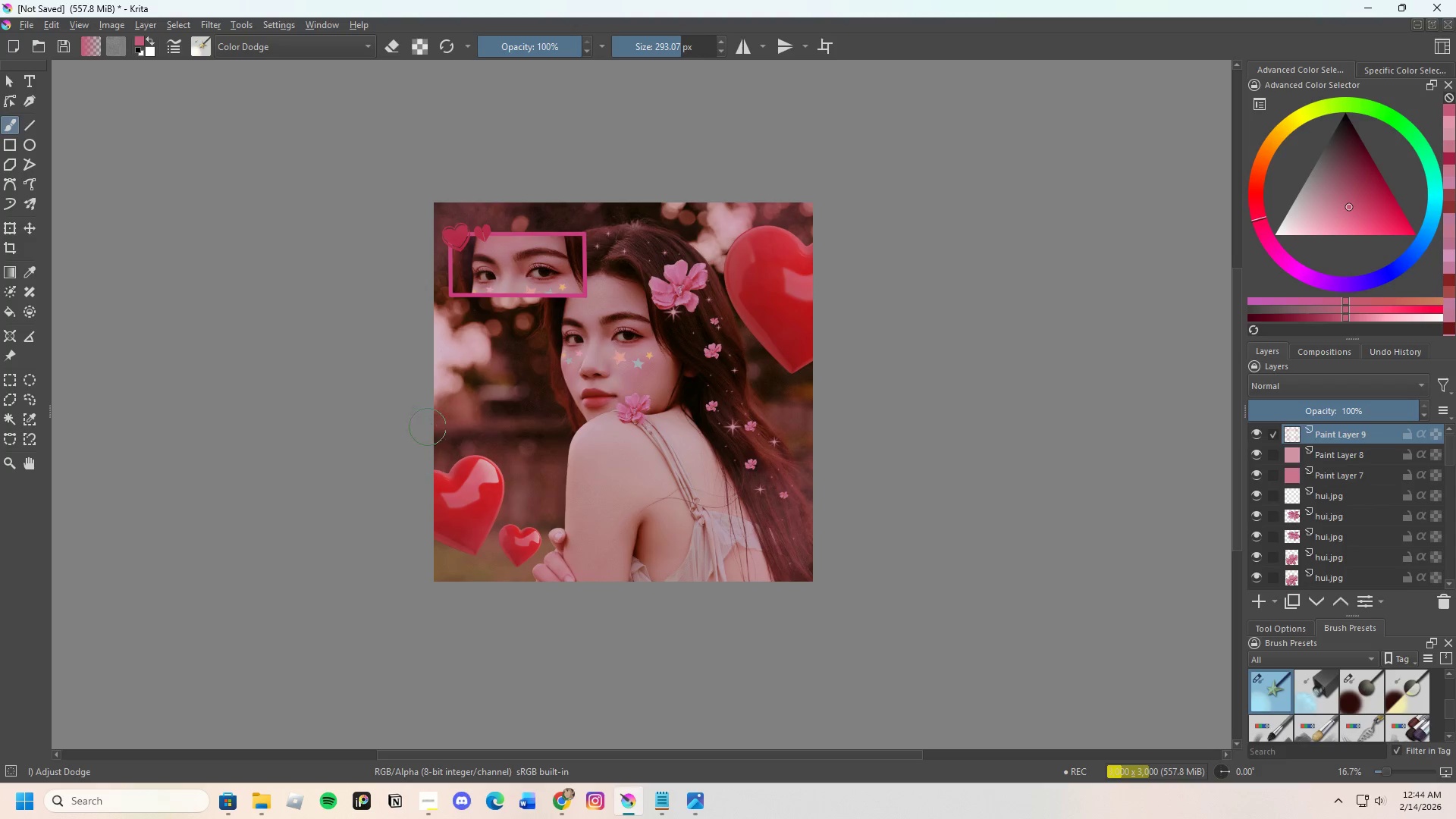 
left_click_drag(start_coordinate=[460, 413], to_coordinate=[467, 412])
 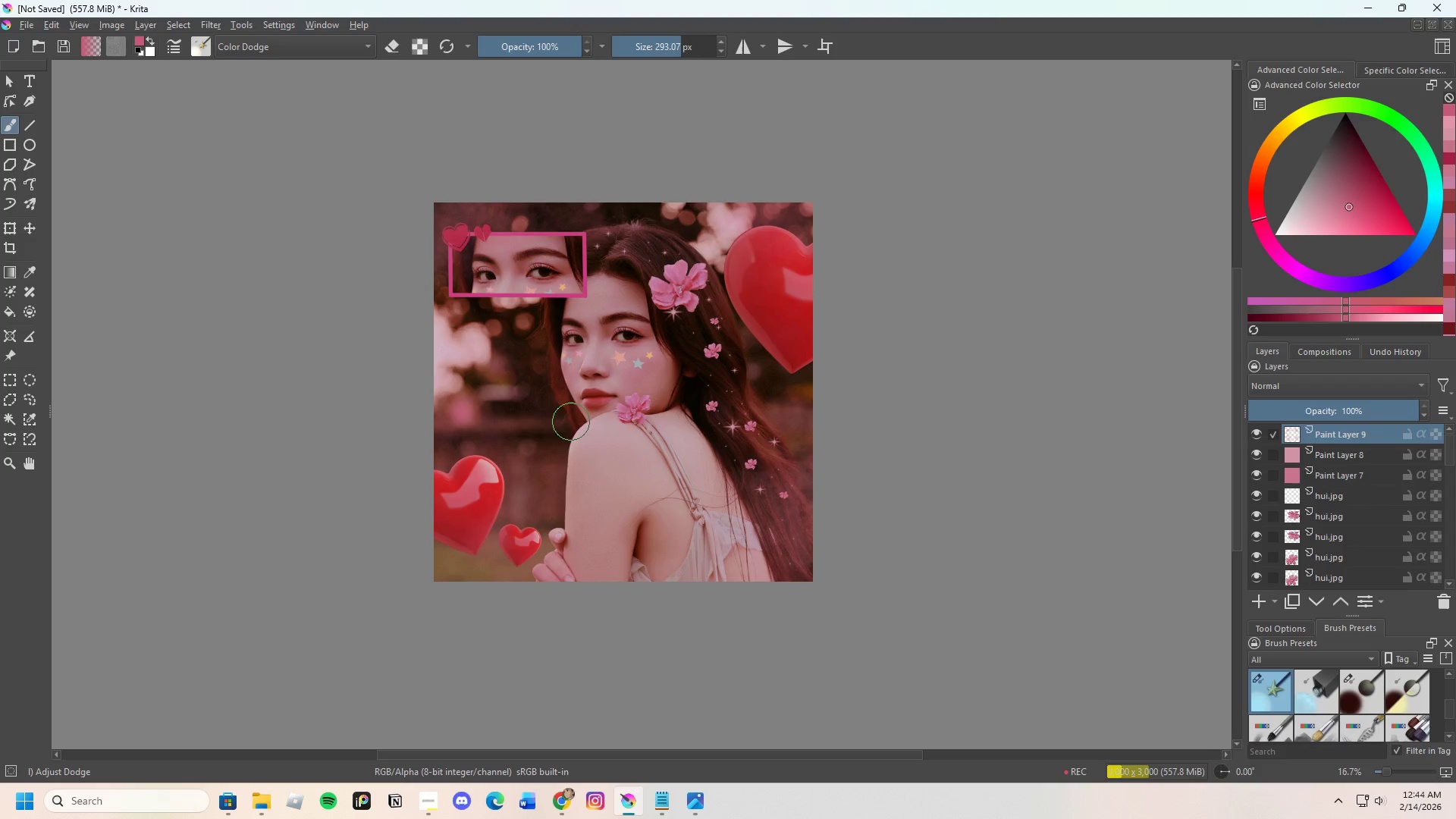 
key(Control+Z)
 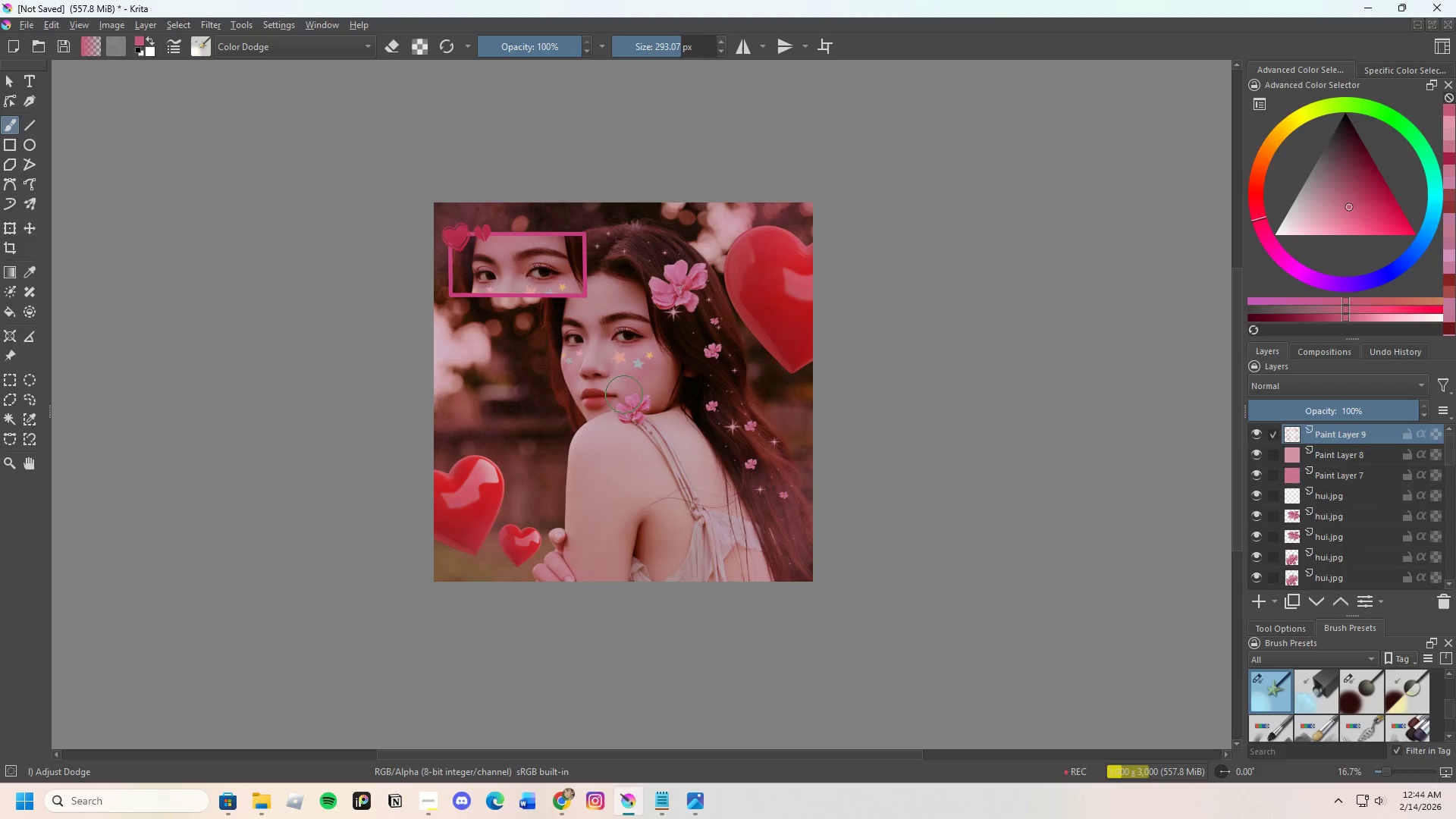 
scroll: coordinate [606, 378], scroll_direction: up, amount: 2.0
 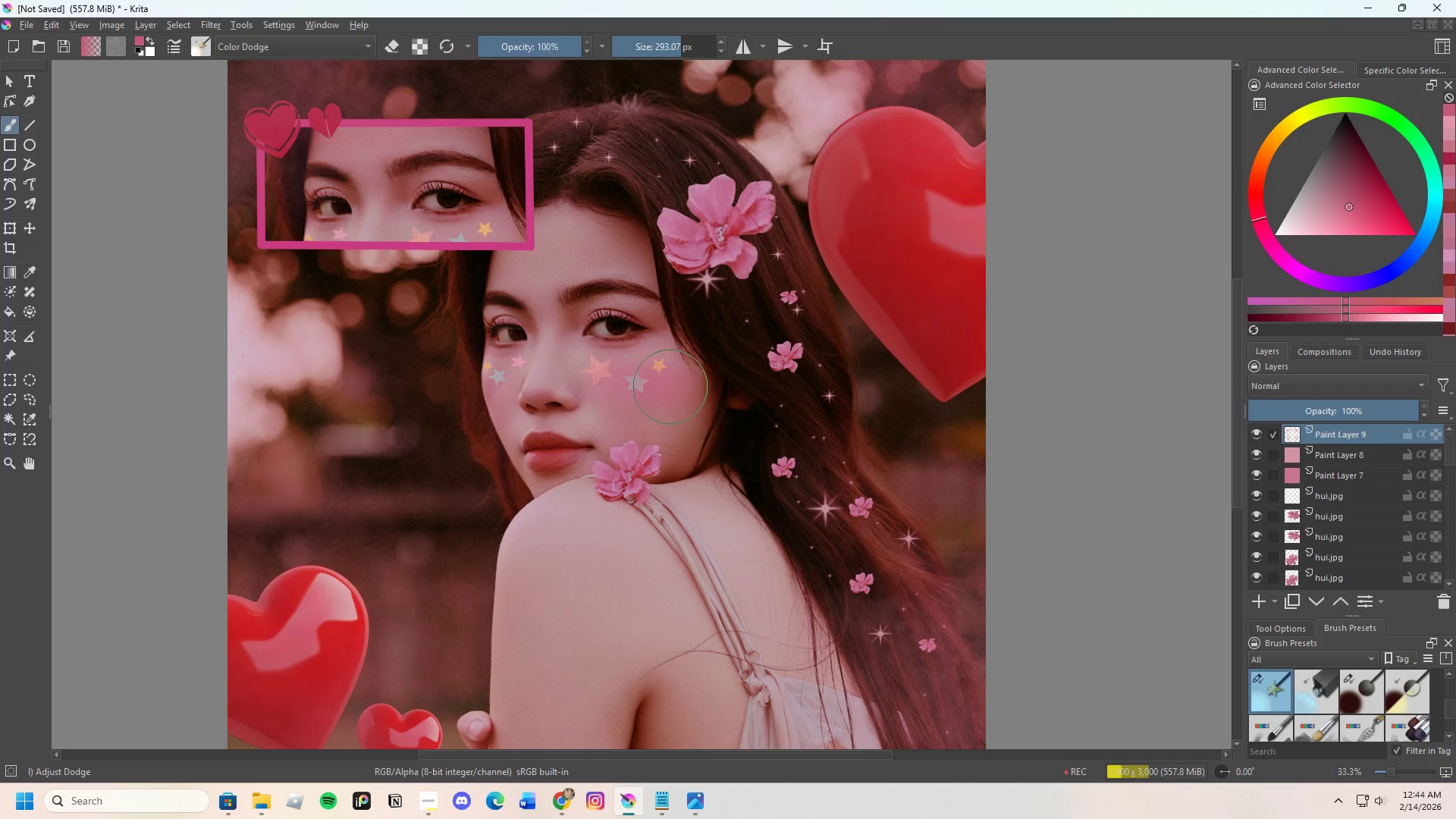 
key(Control+Z)
 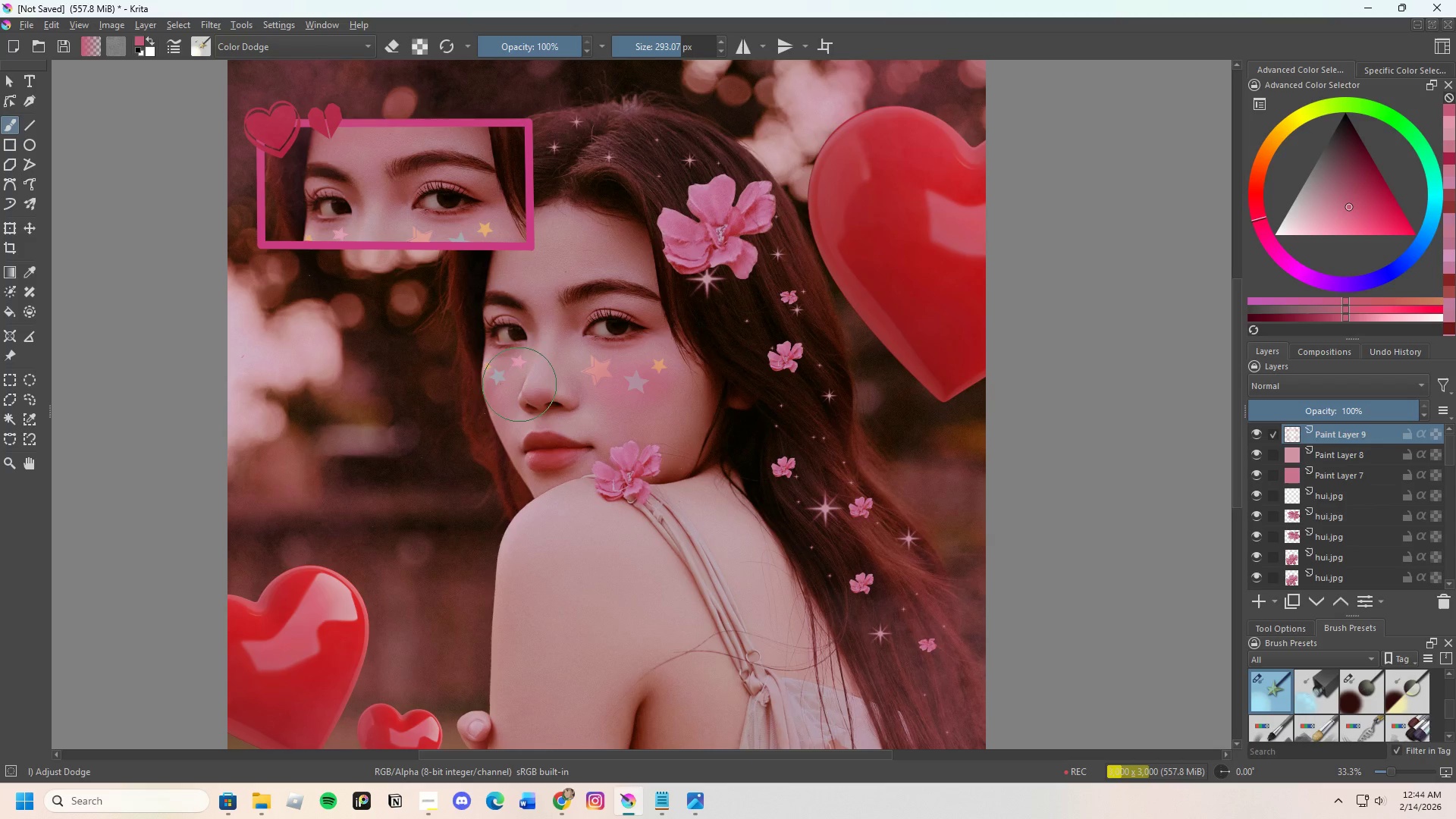 
left_click([516, 384])
 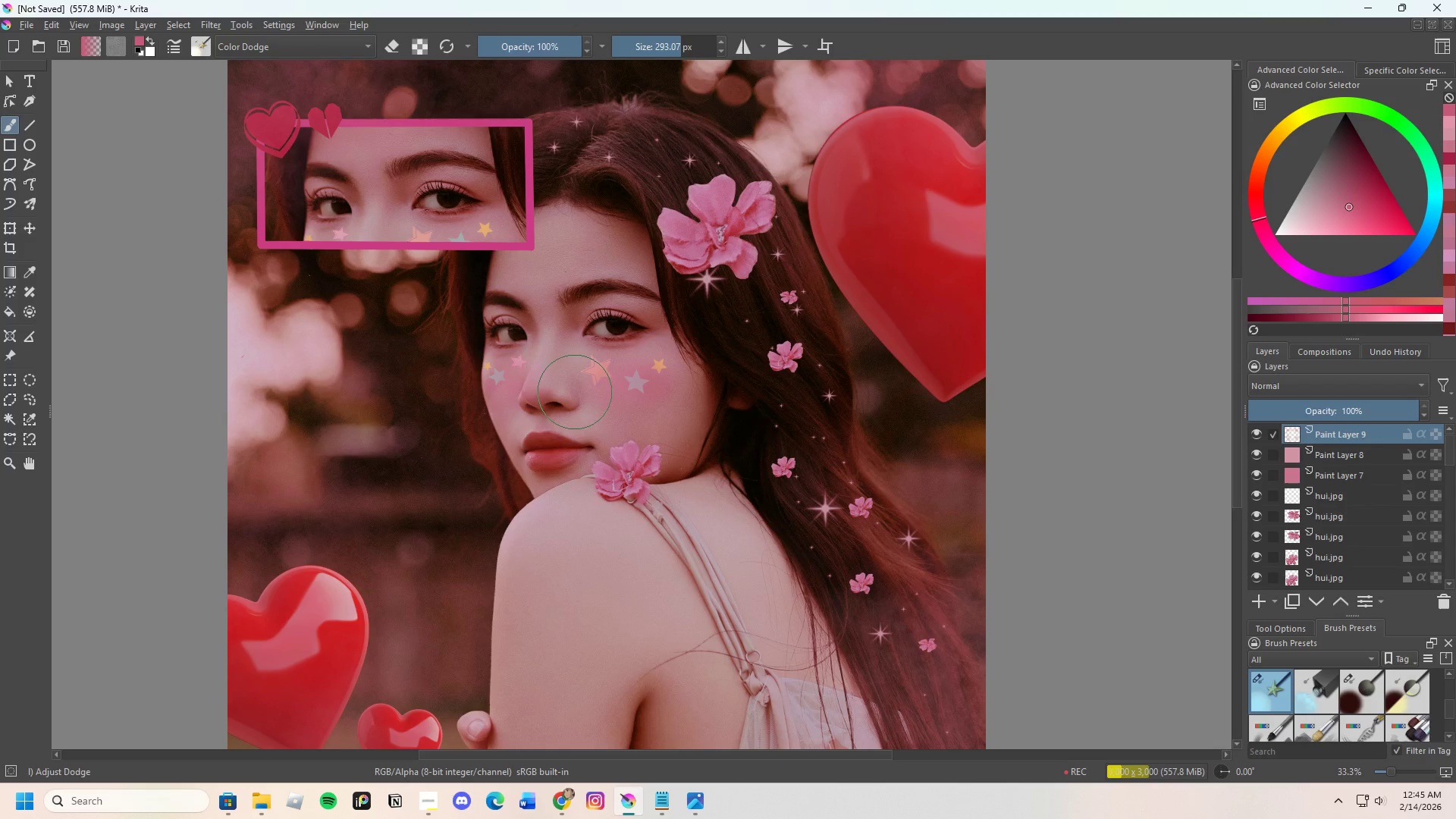 
key(Control+Z)
 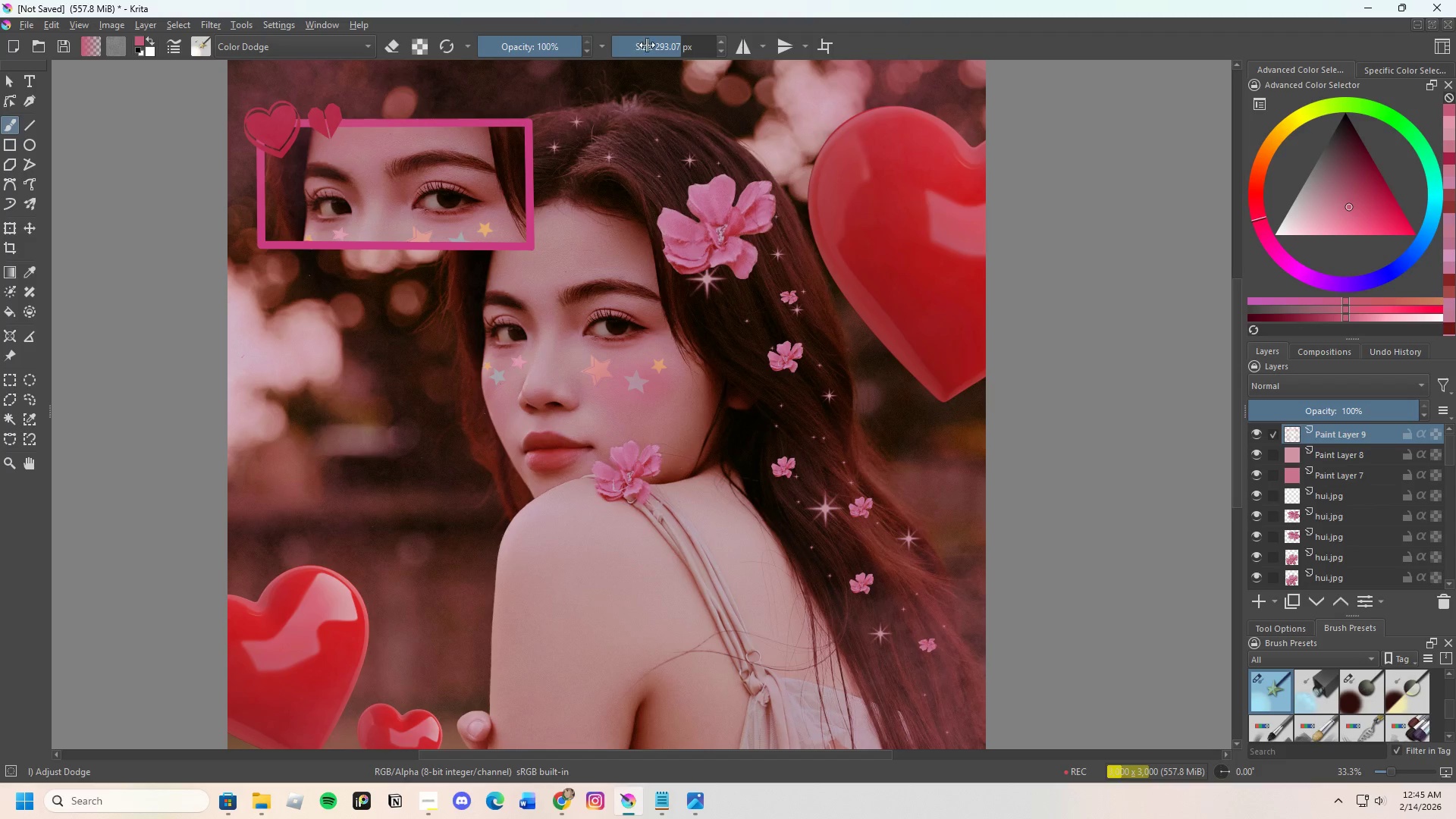 
left_click_drag(start_coordinate=[662, 45], to_coordinate=[664, 52])
 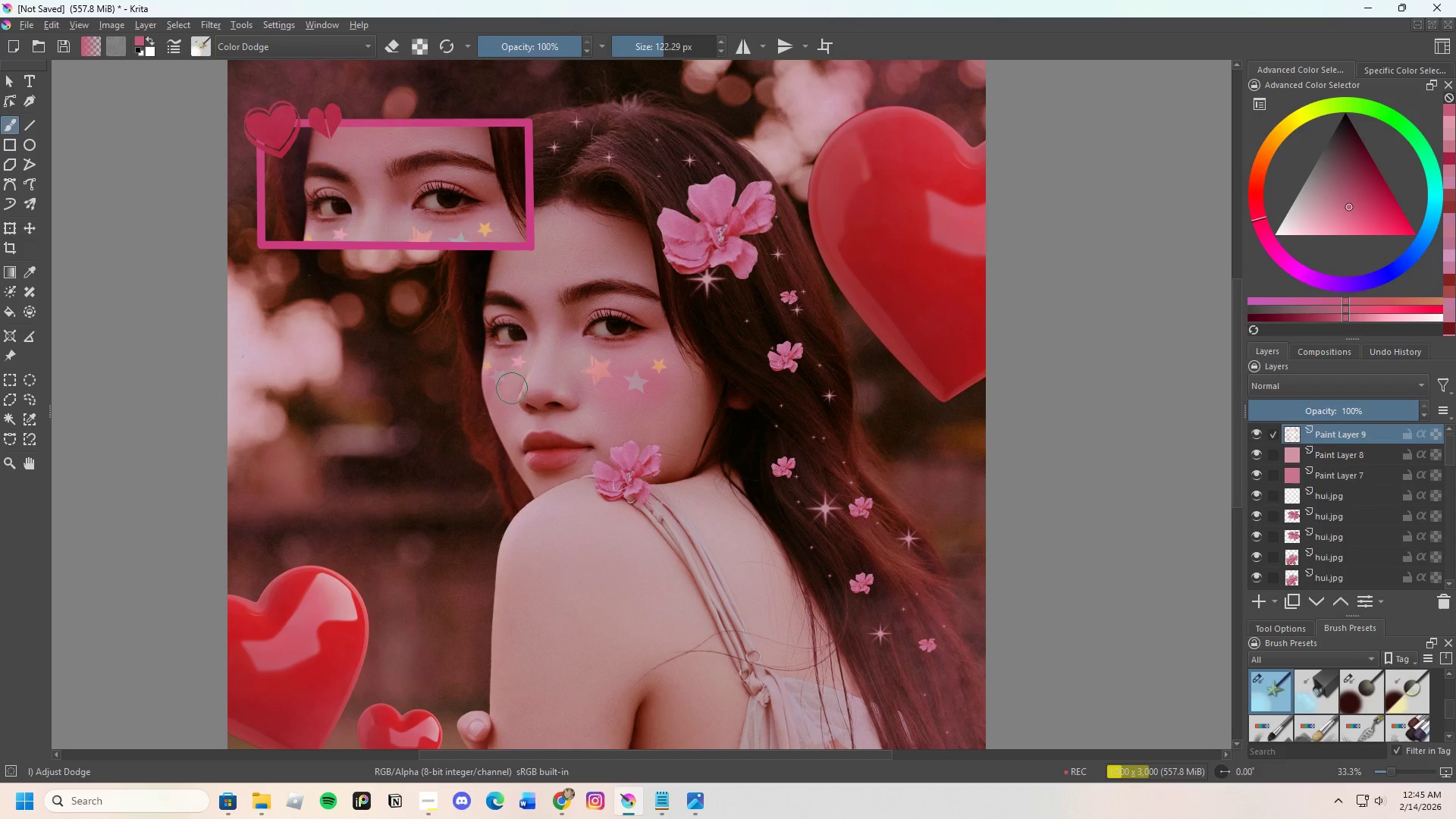 
left_click([504, 390])
 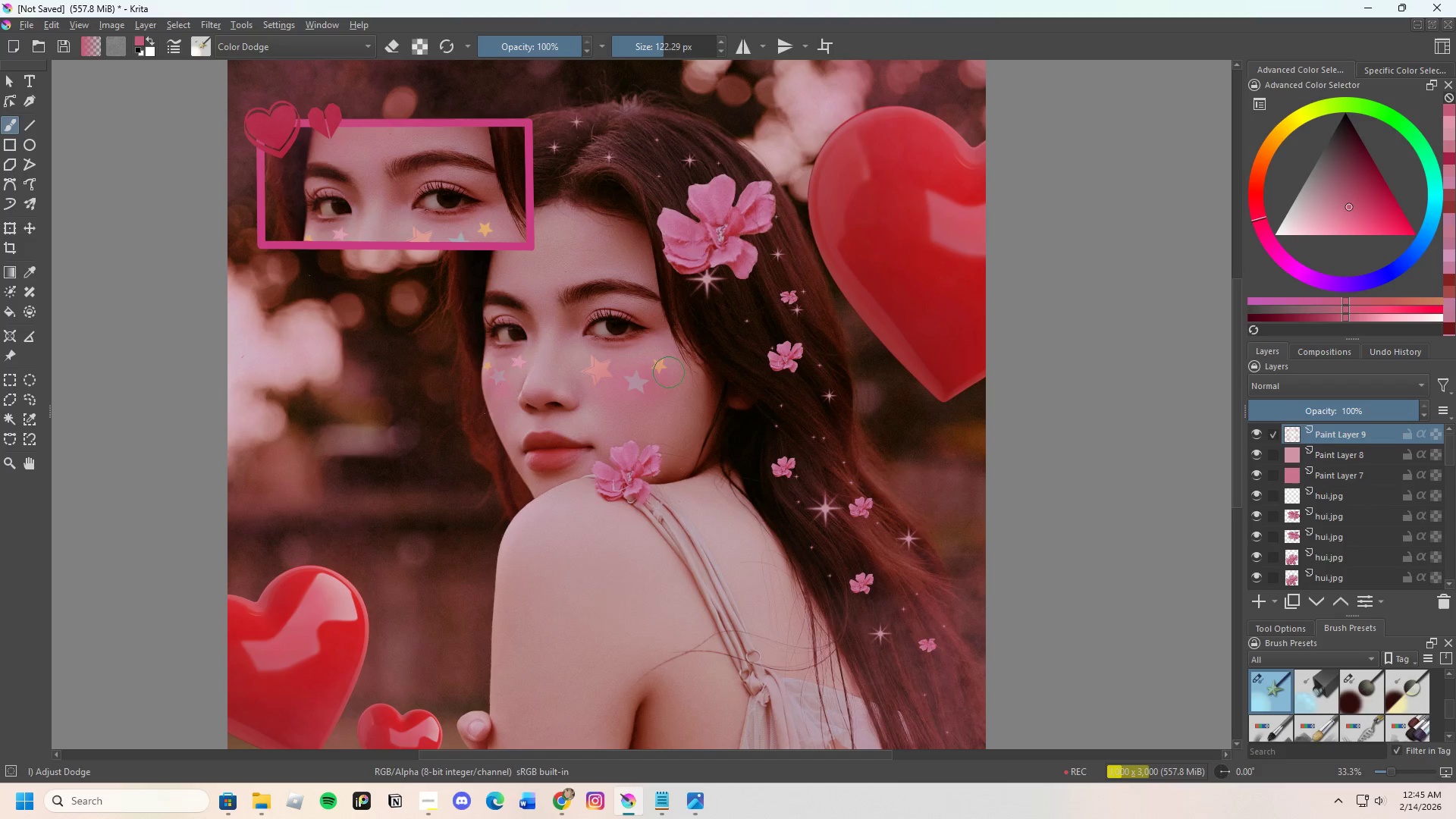 
double_click([665, 391])
 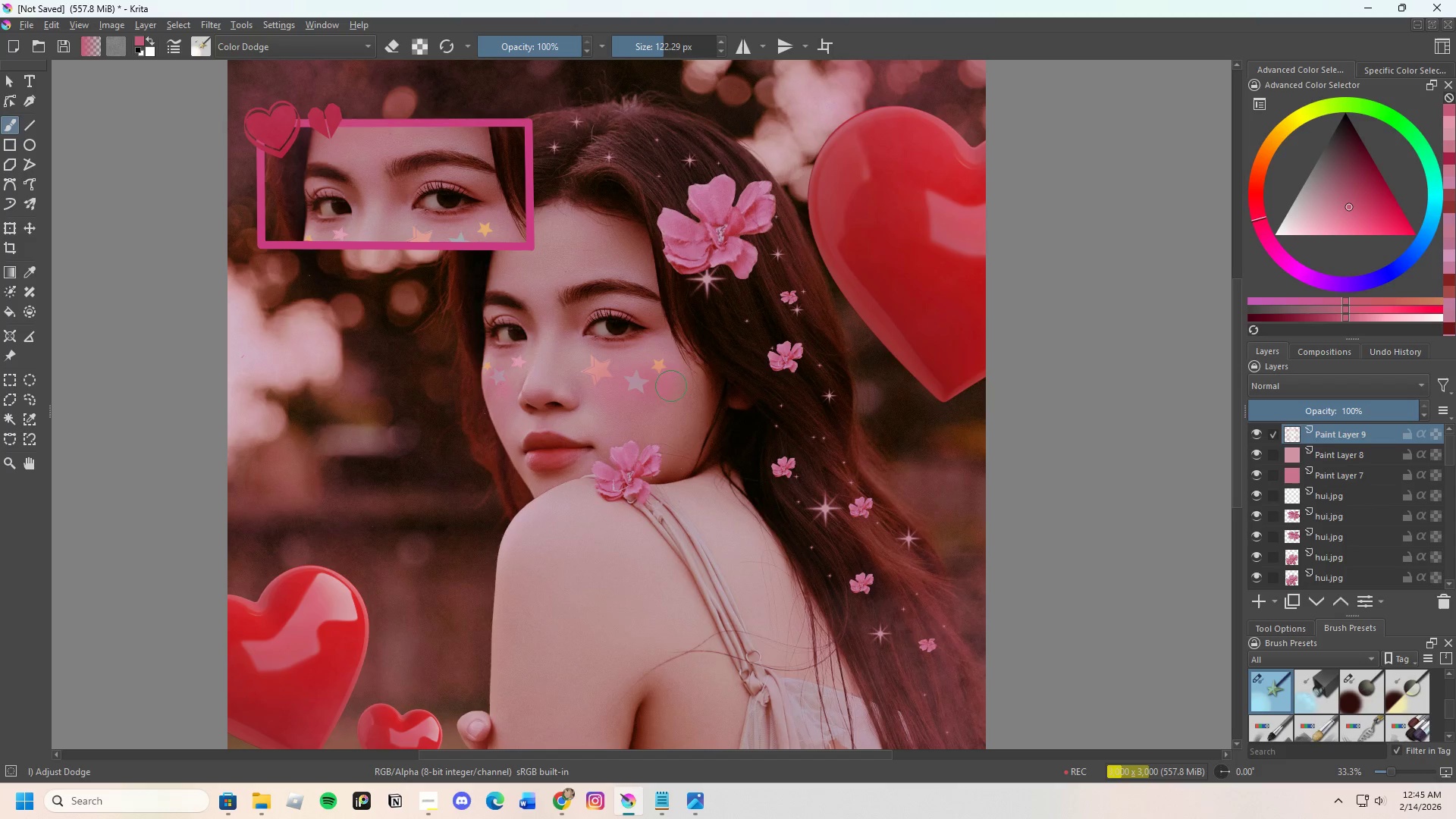 
left_click([679, 379])
 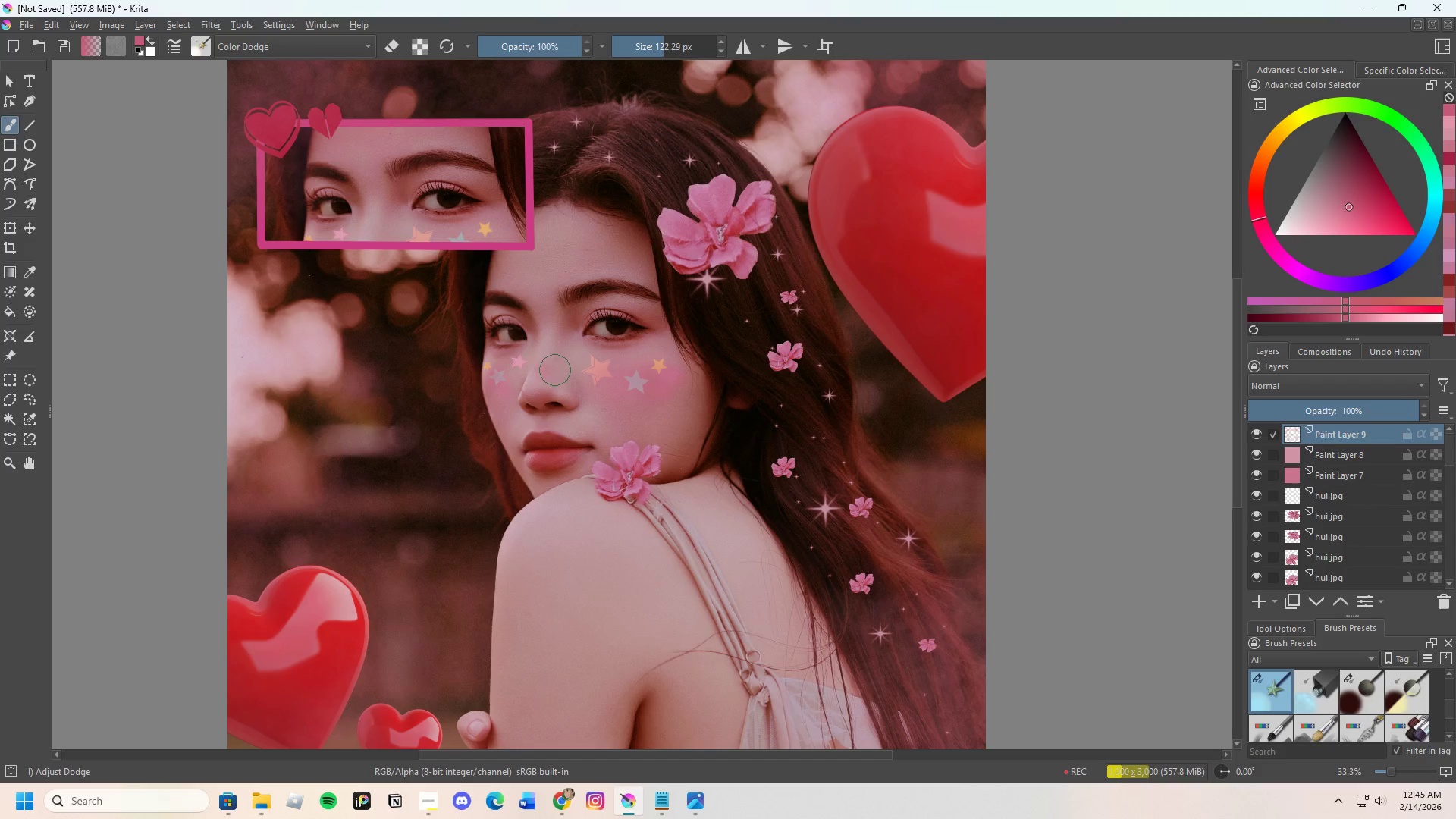 
left_click([562, 373])
 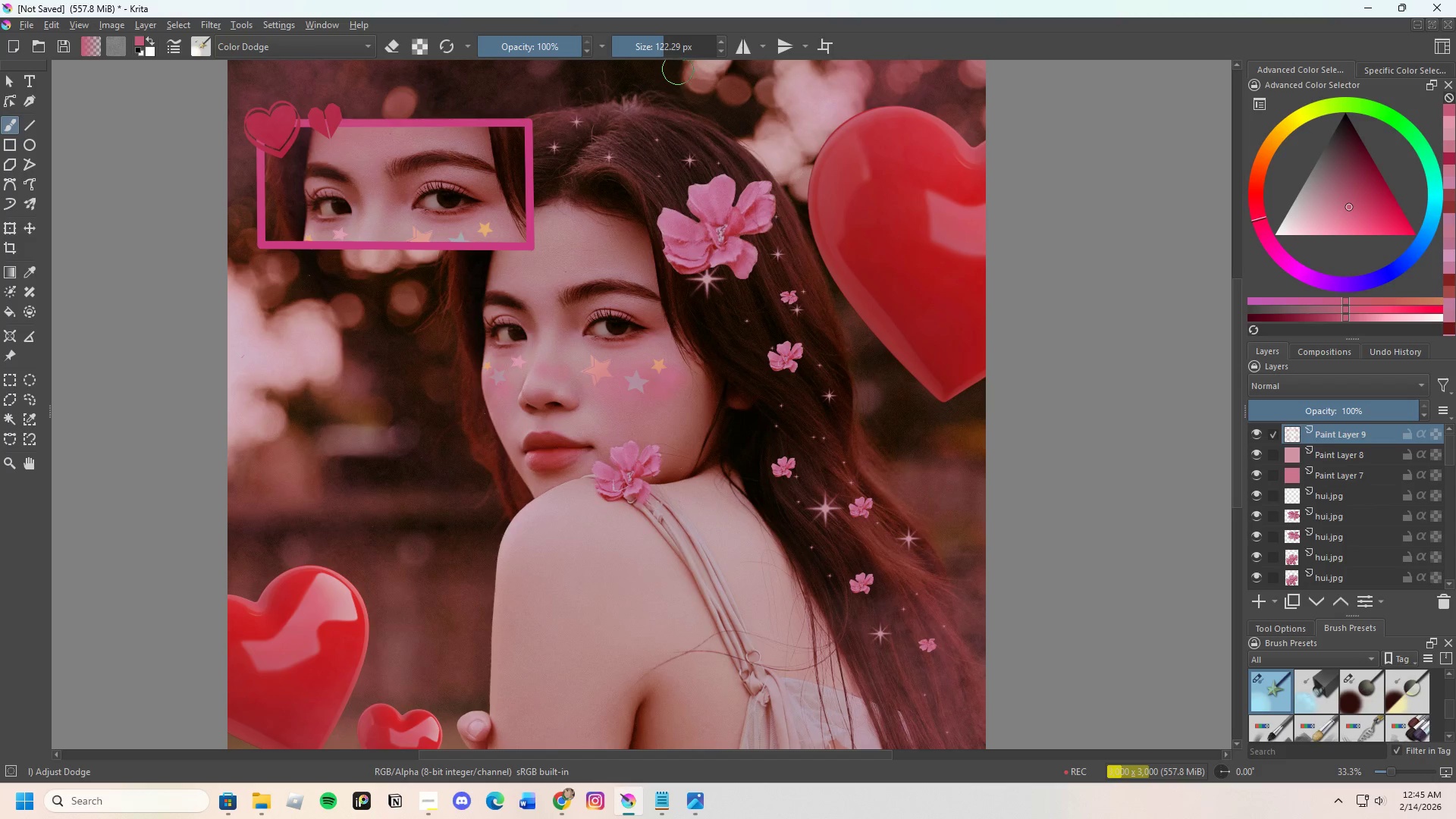 
left_click_drag(start_coordinate=[672, 48], to_coordinate=[676, 47])
 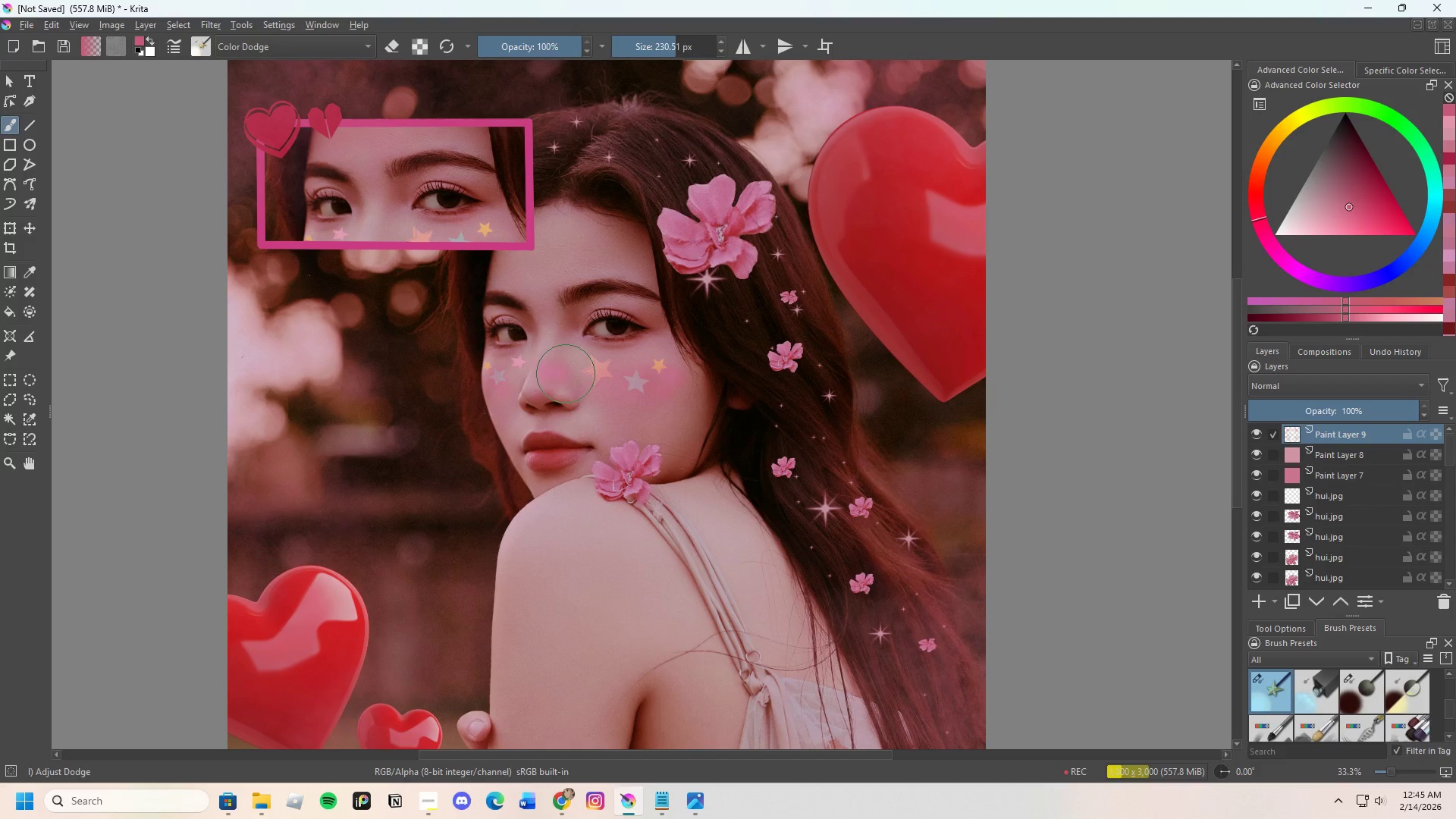 
left_click([528, 378])
 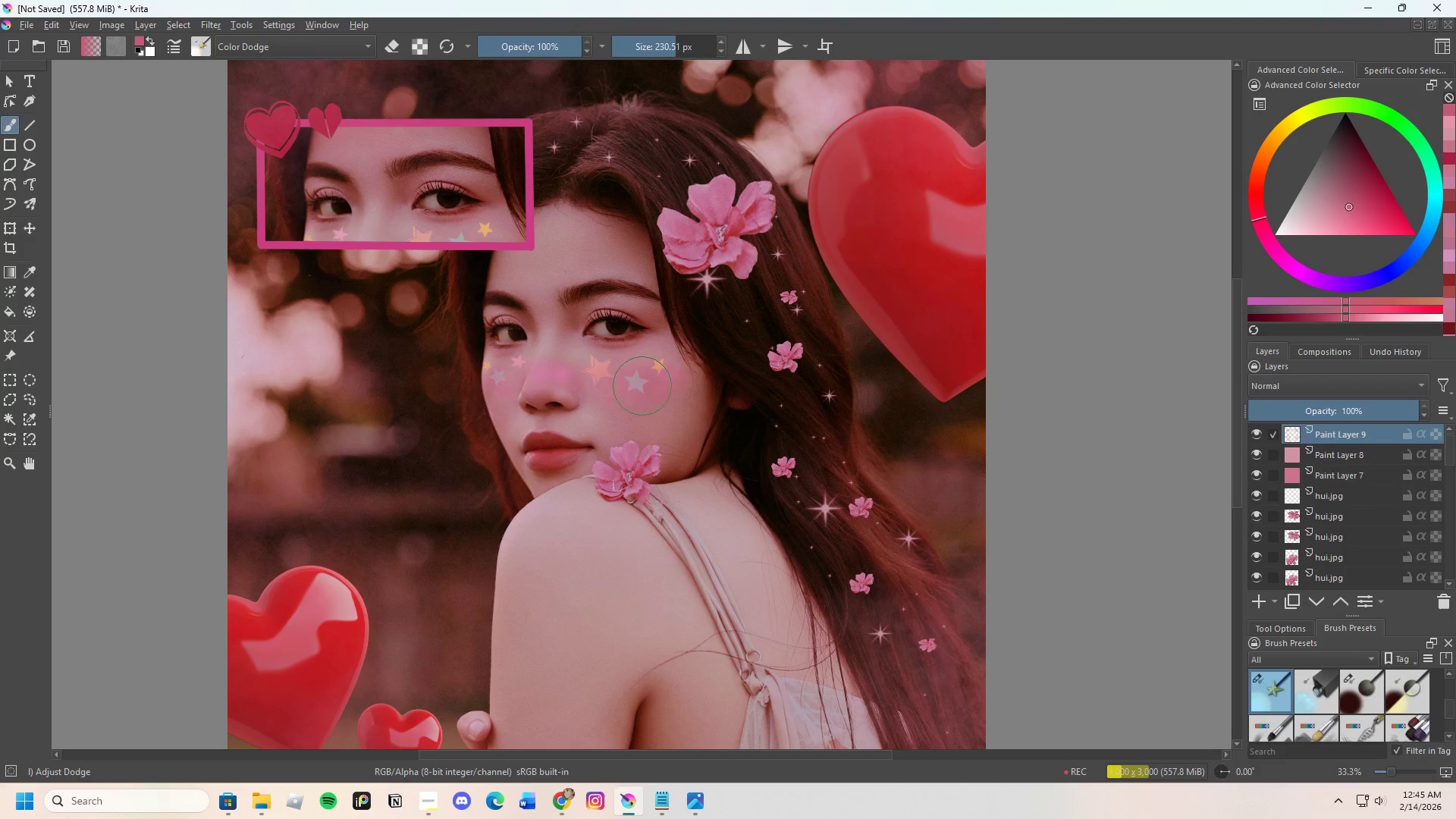 
left_click([680, 384])
 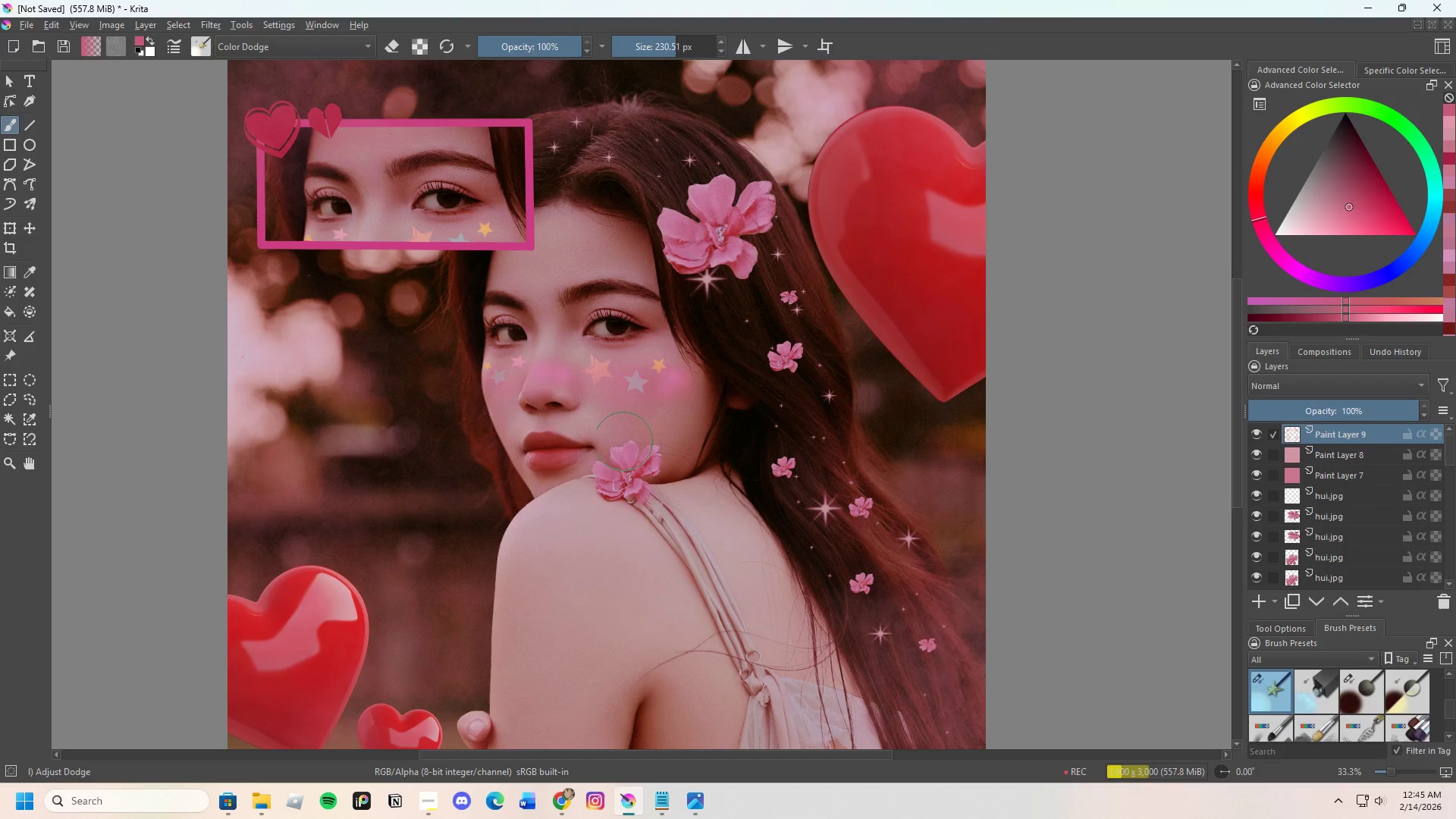 
scroll: coordinate [648, 361], scroll_direction: down, amount: 1.0
 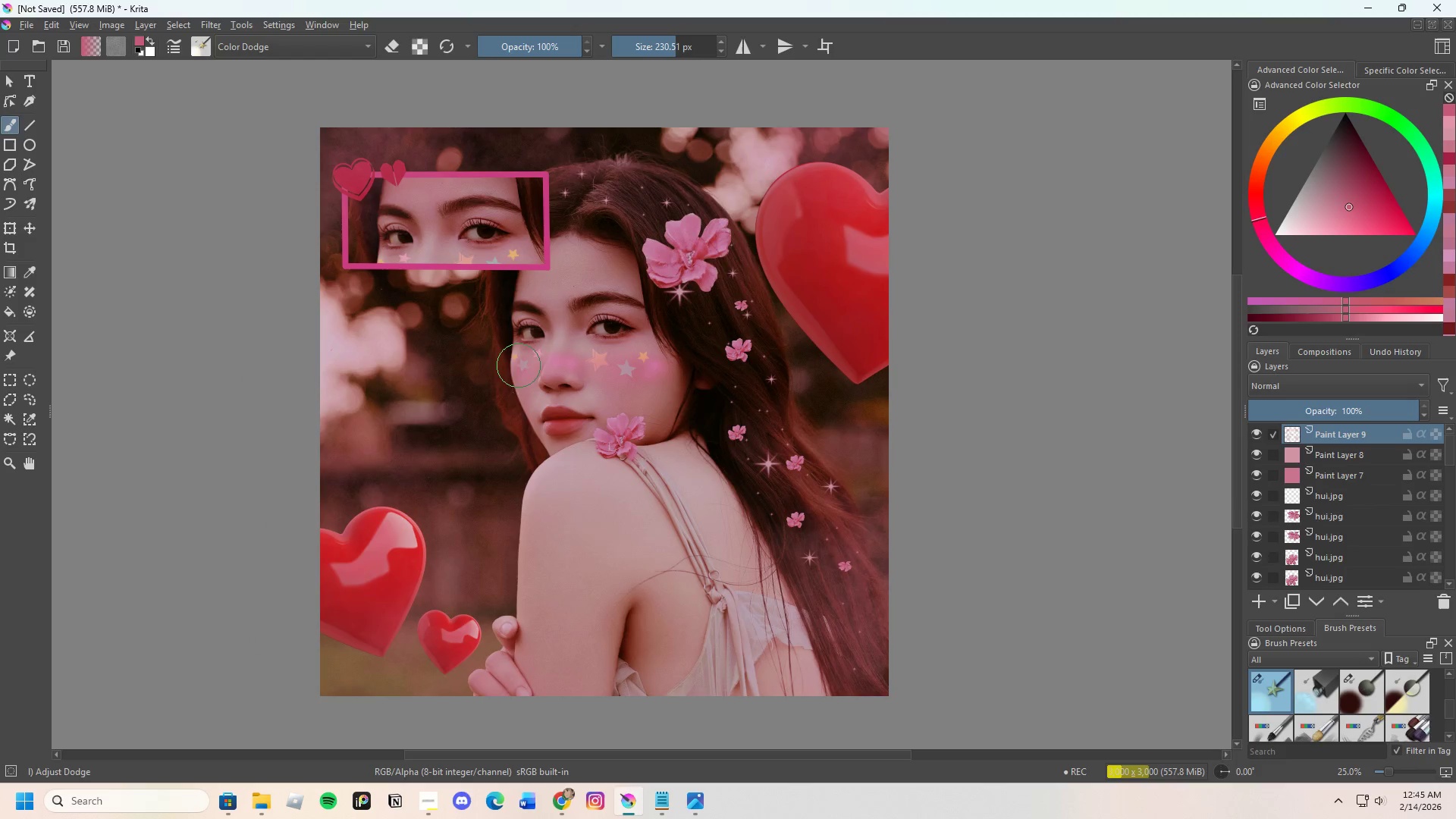 
left_click([521, 370])
 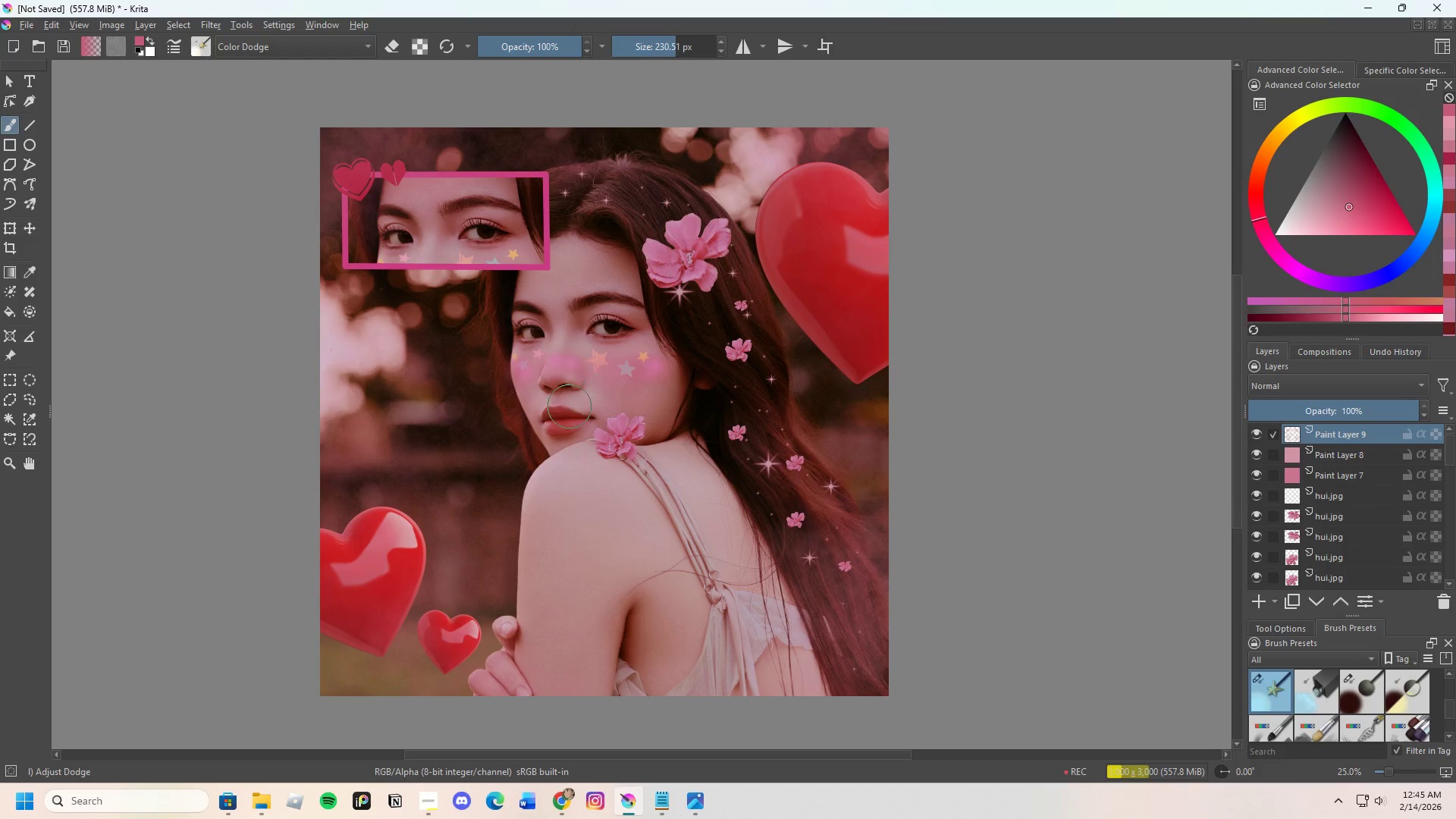 
key(Control+Z)
 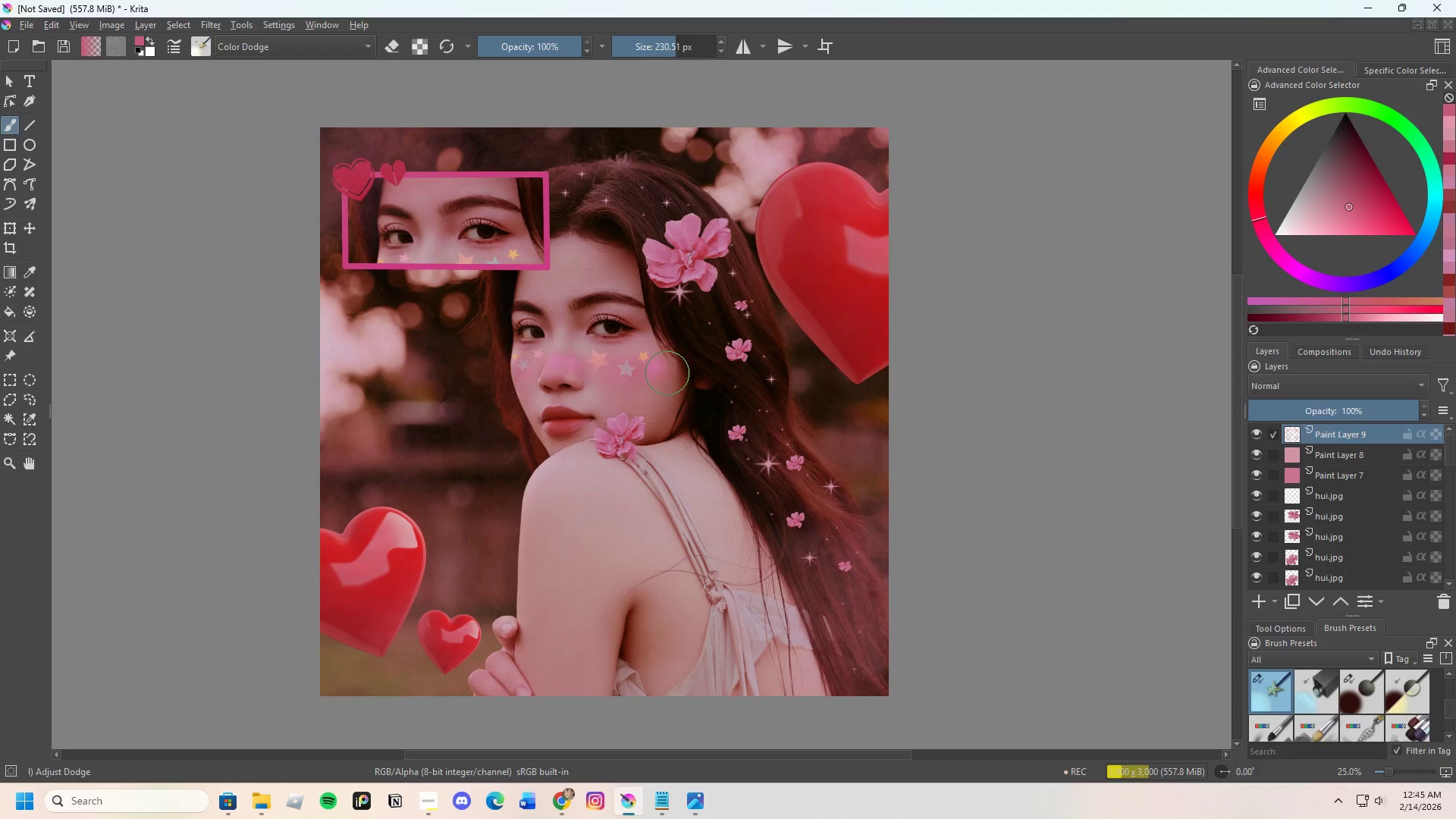 
key(E)
 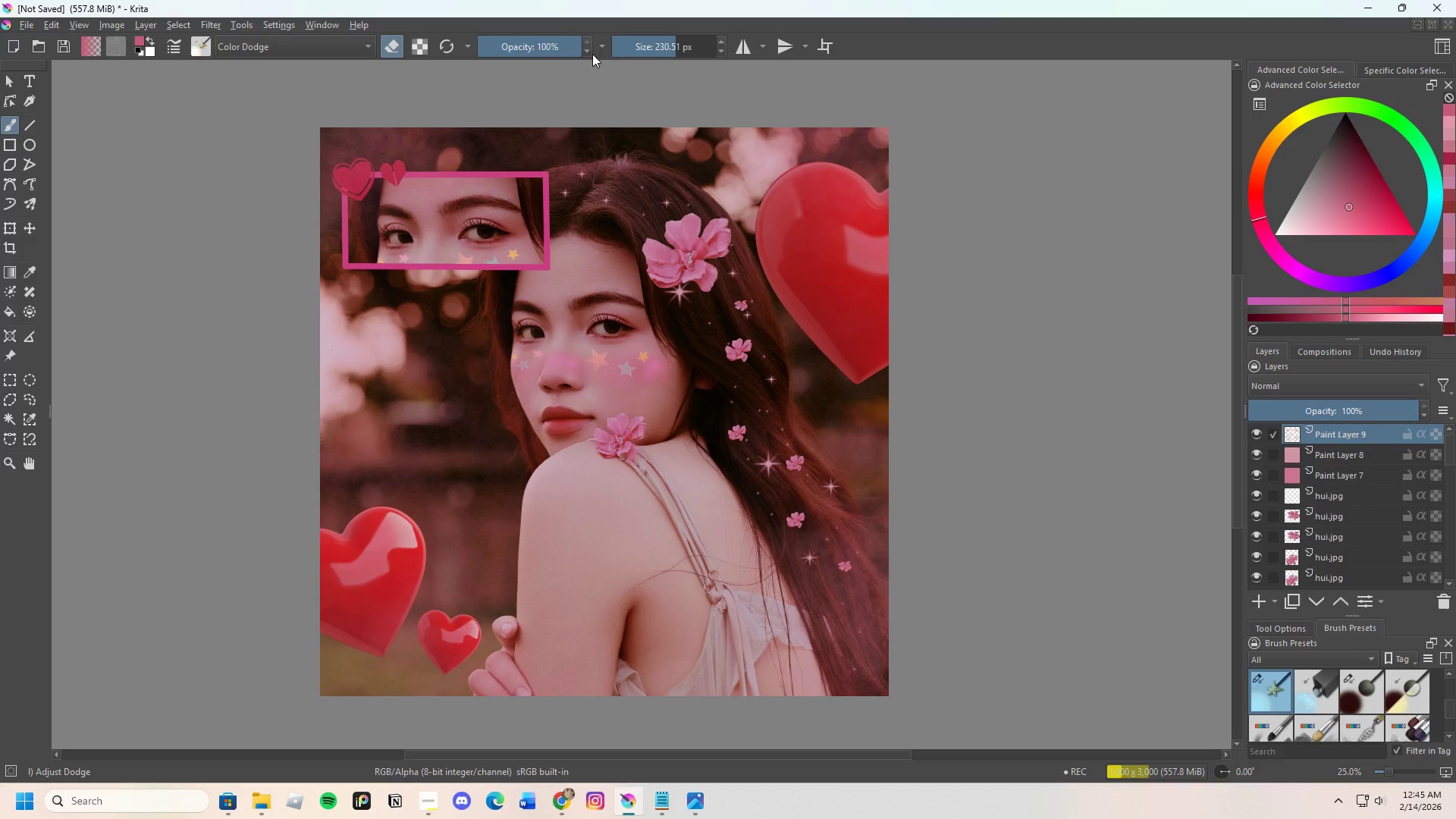 
left_click_drag(start_coordinate=[562, 52], to_coordinate=[533, 64])
 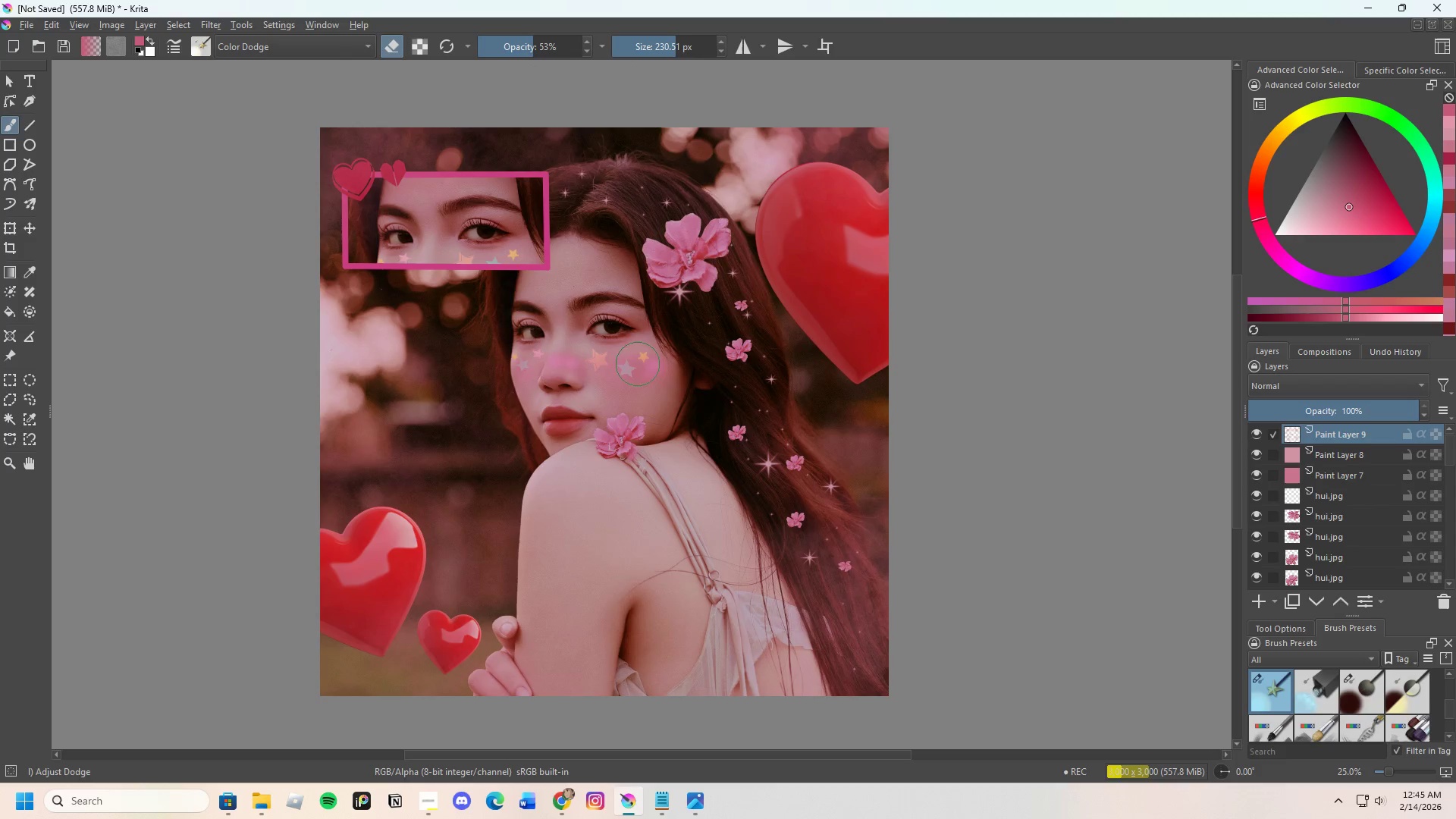 
double_click([651, 373])
 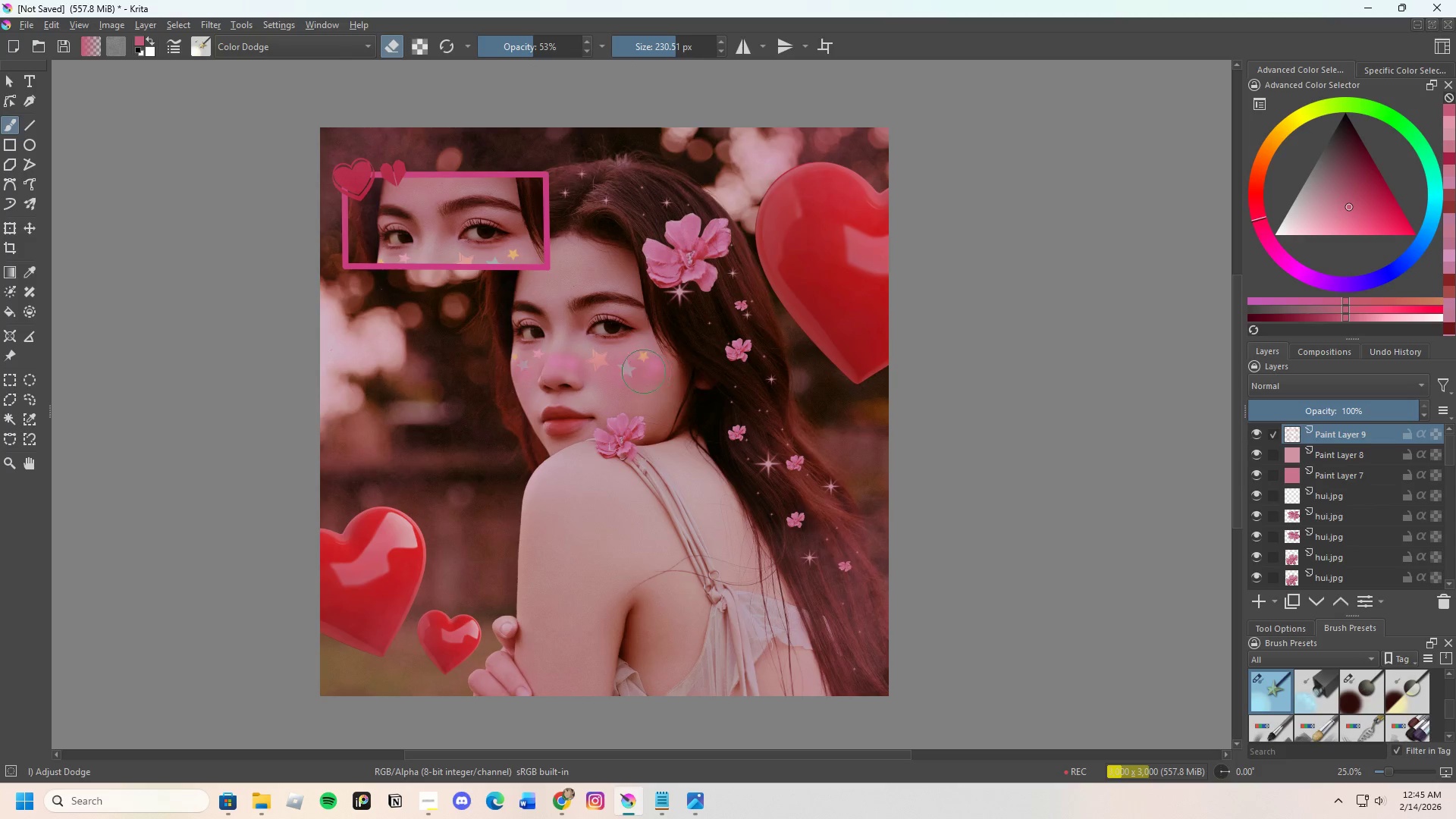 
left_click_drag(start_coordinate=[638, 369], to_coordinate=[621, 371])
 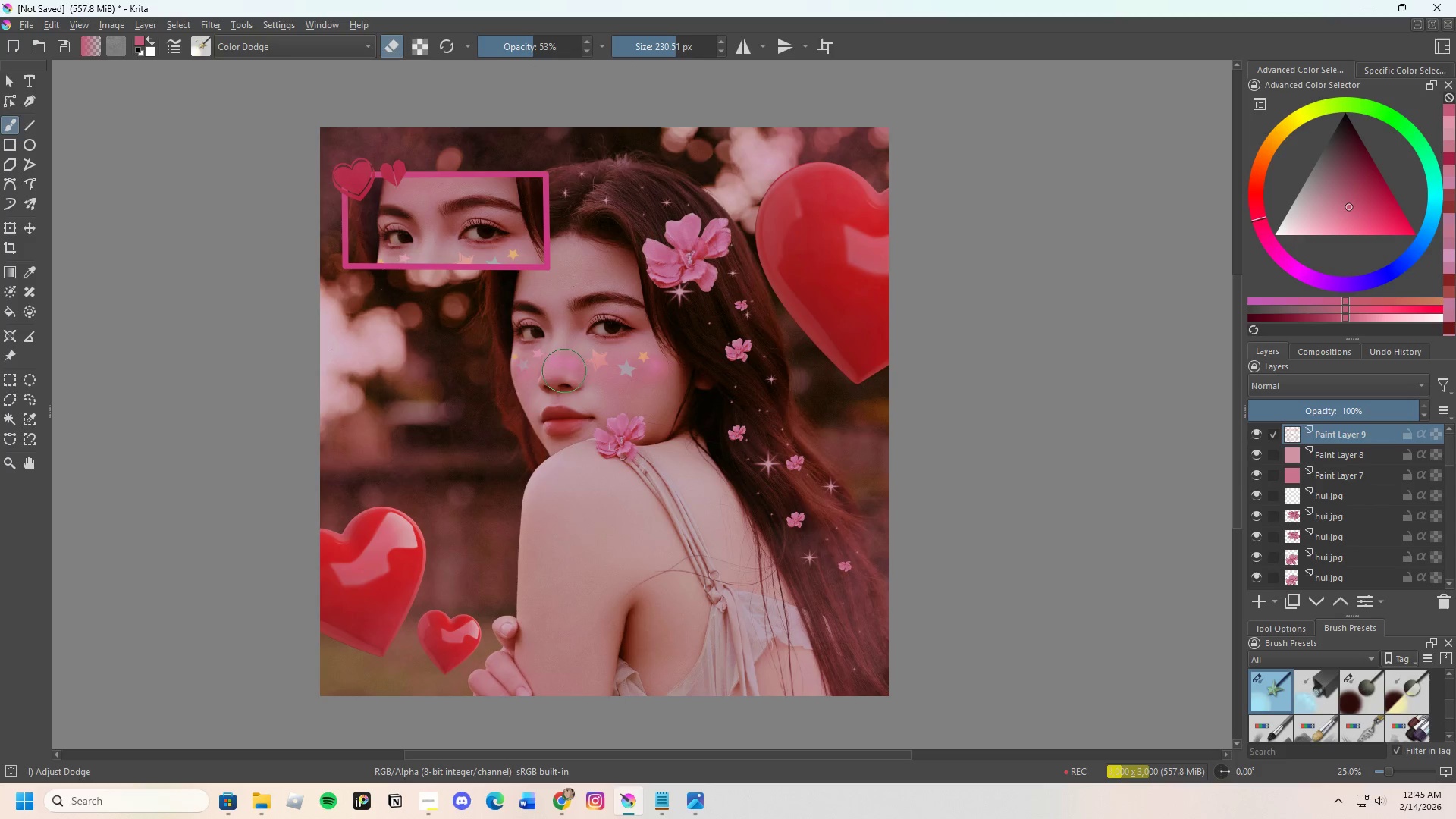 
triple_click([562, 363])
 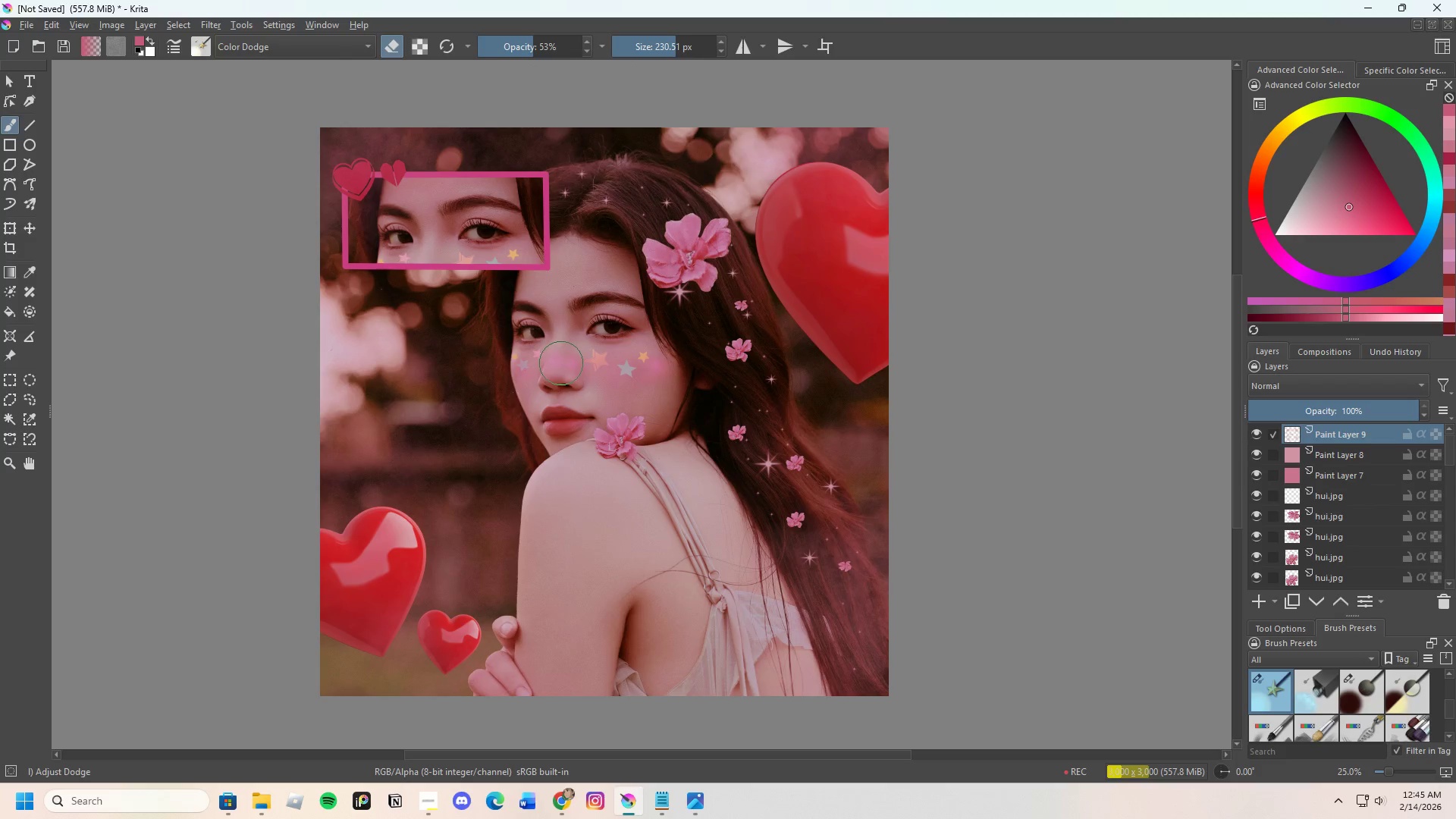 
triple_click([561, 363])
 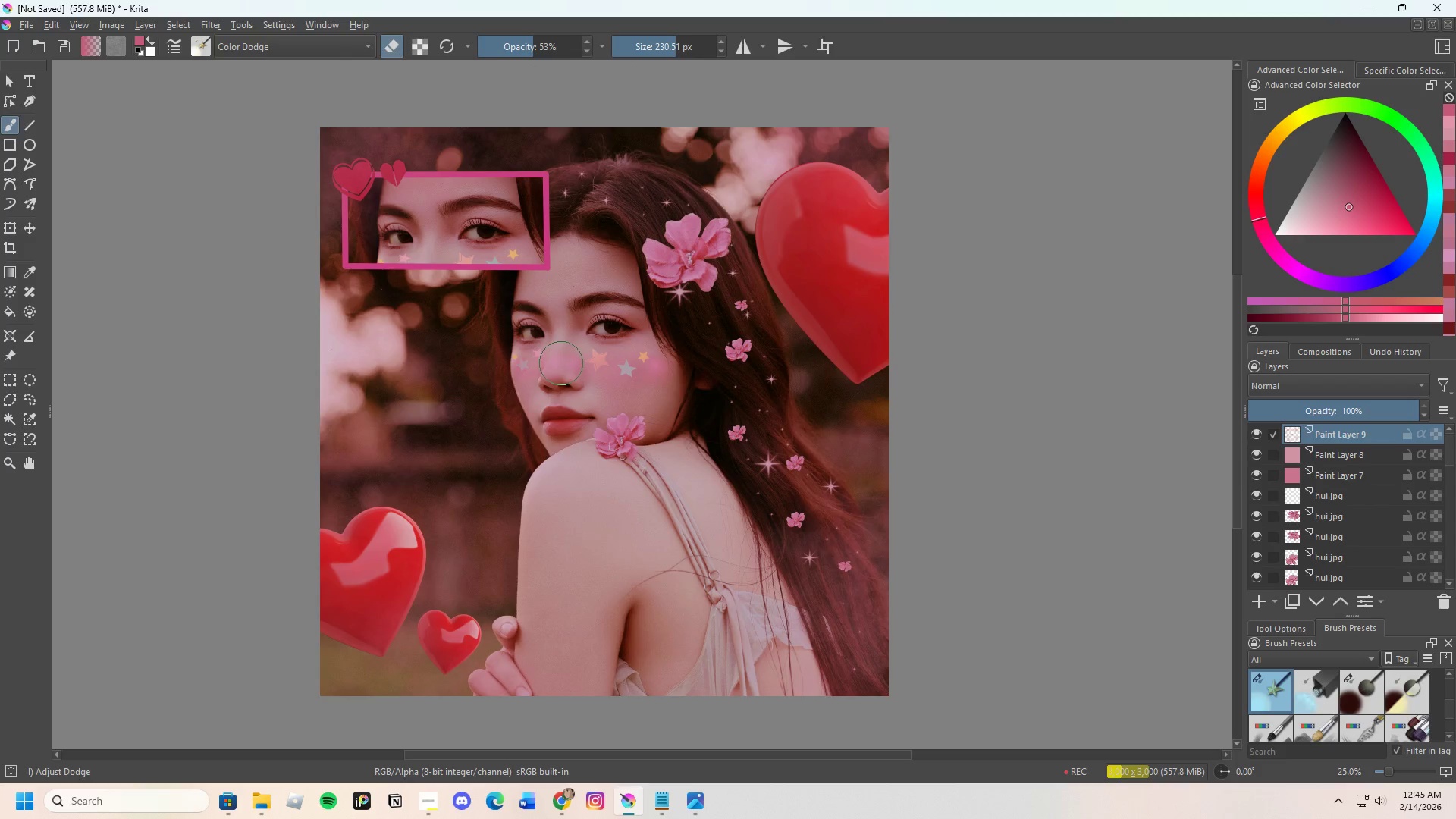 
left_click_drag(start_coordinate=[569, 362], to_coordinate=[573, 362])
 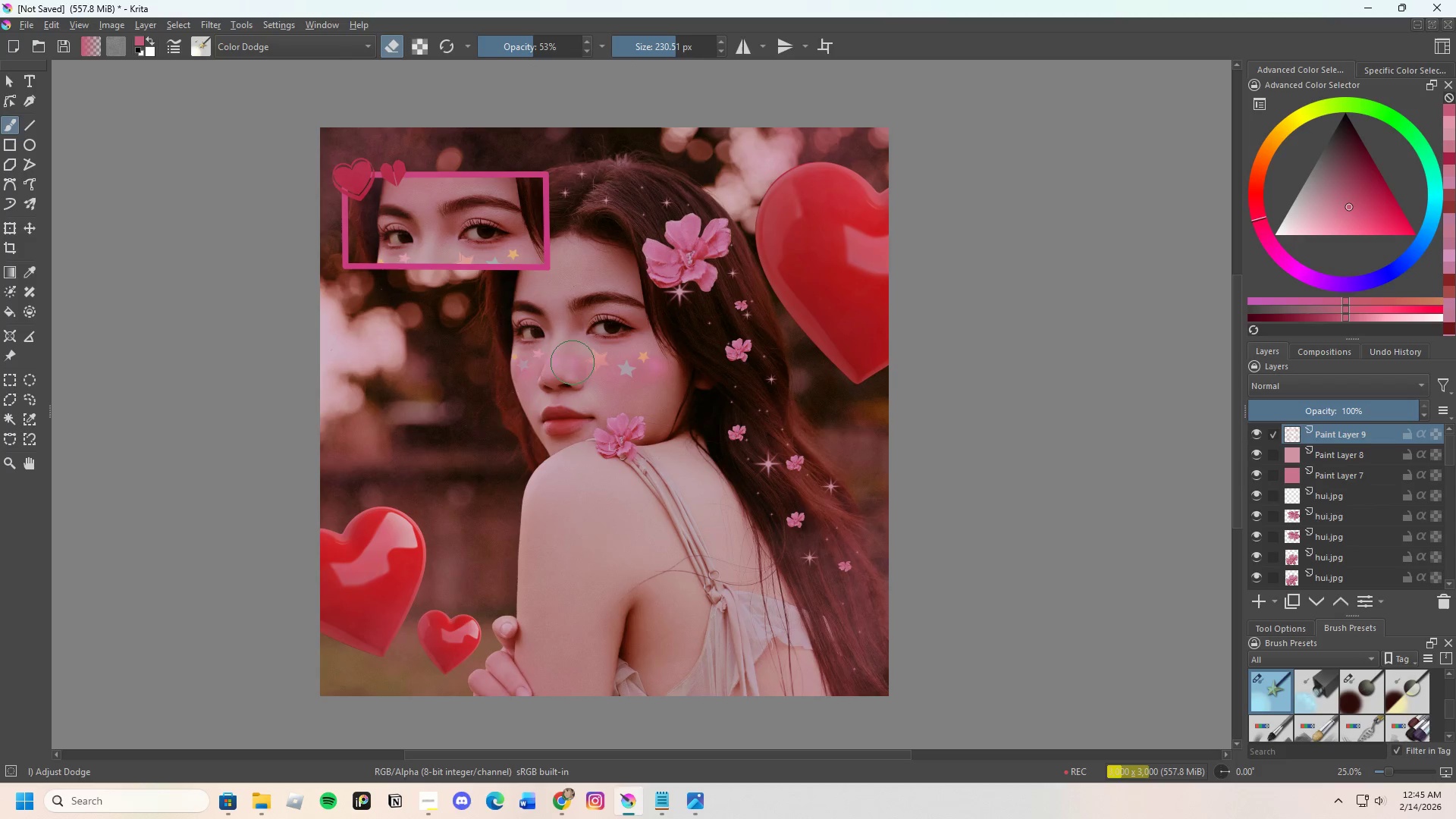 
triple_click([573, 362])
 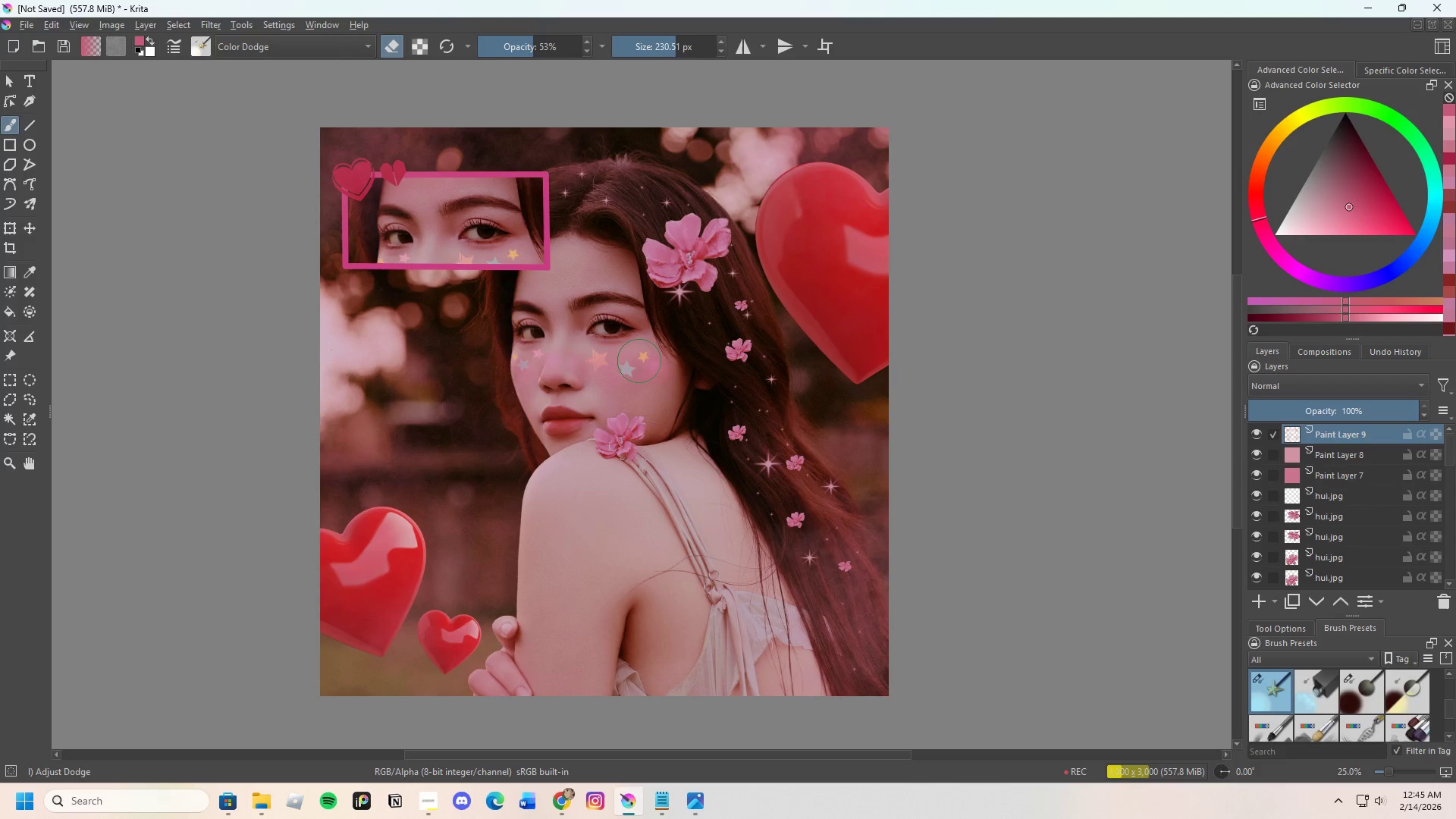 
left_click_drag(start_coordinate=[637, 366], to_coordinate=[645, 367])
 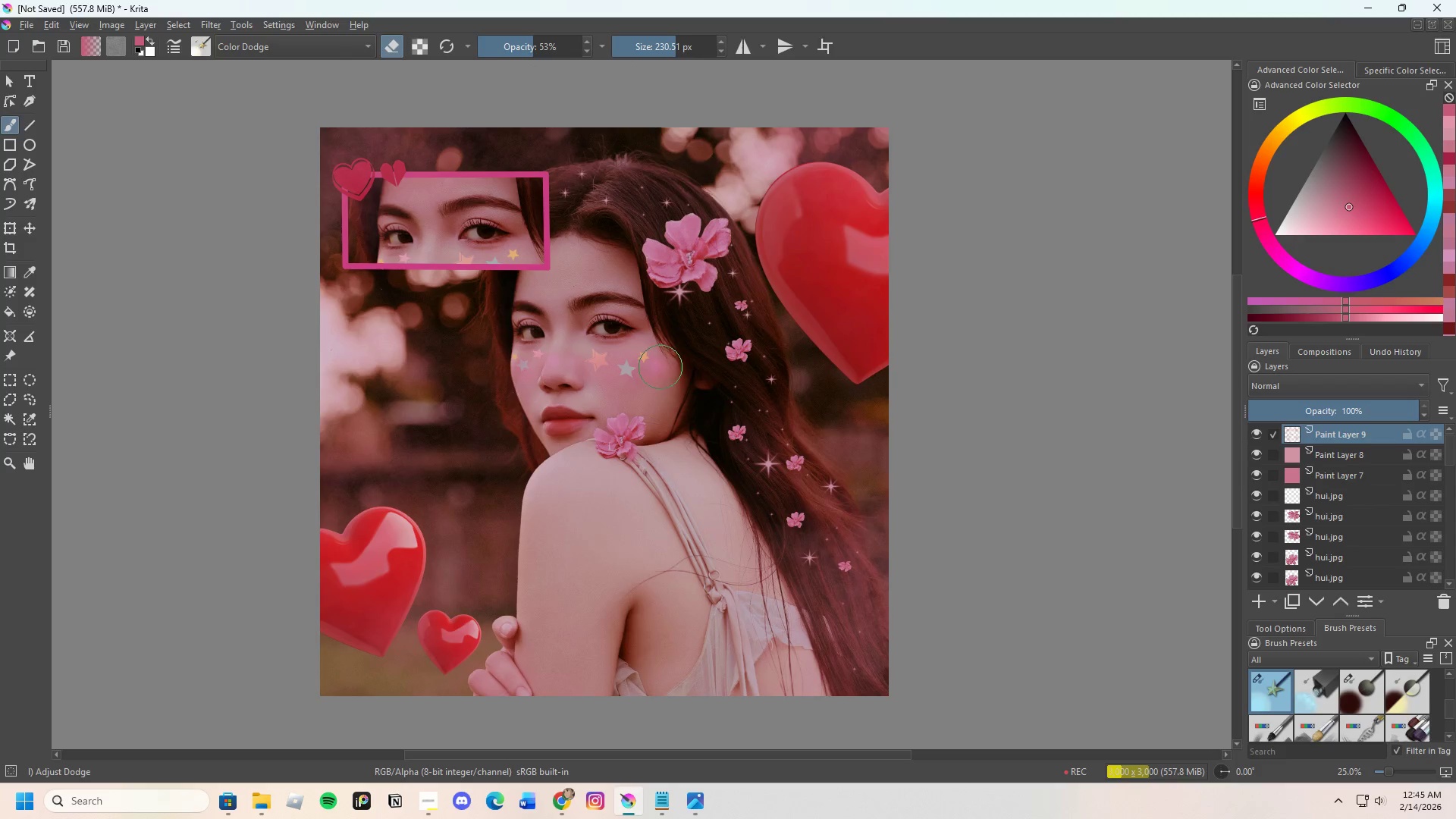 
double_click([661, 367])
 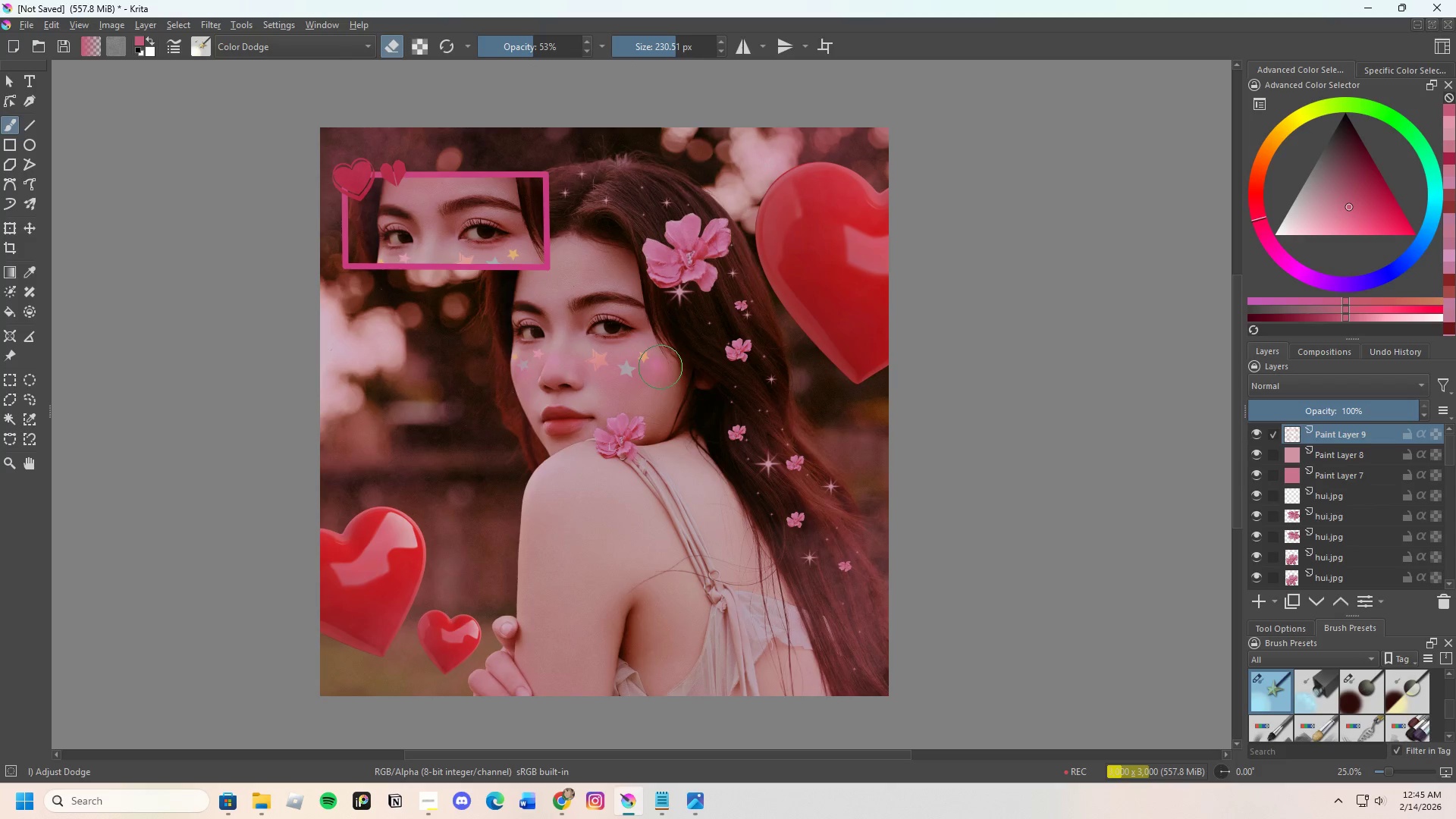 
triple_click([661, 367])
 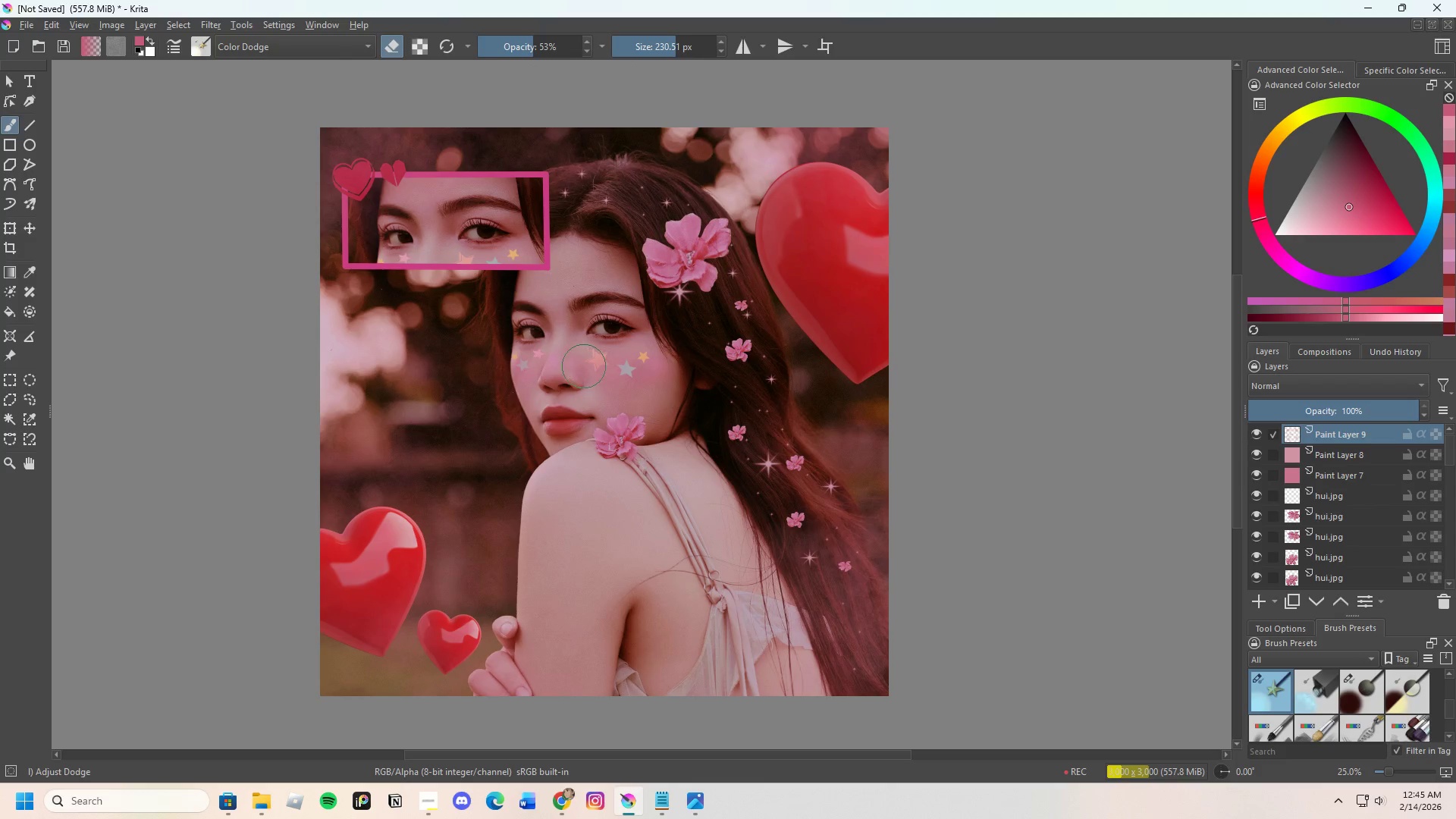 
left_click_drag(start_coordinate=[532, 367], to_coordinate=[538, 368])
 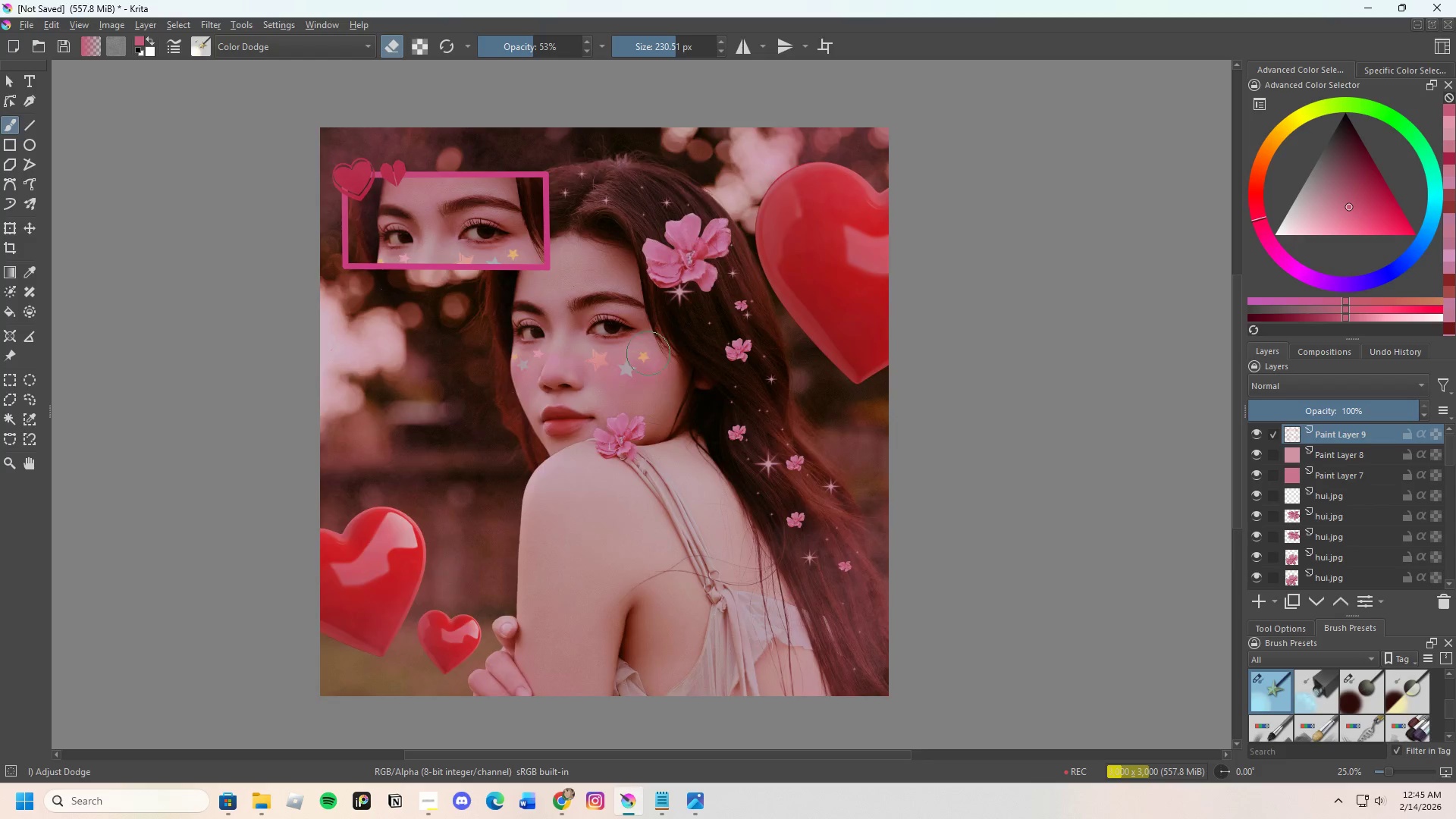 
scroll: coordinate [661, 325], scroll_direction: down, amount: 2.0
 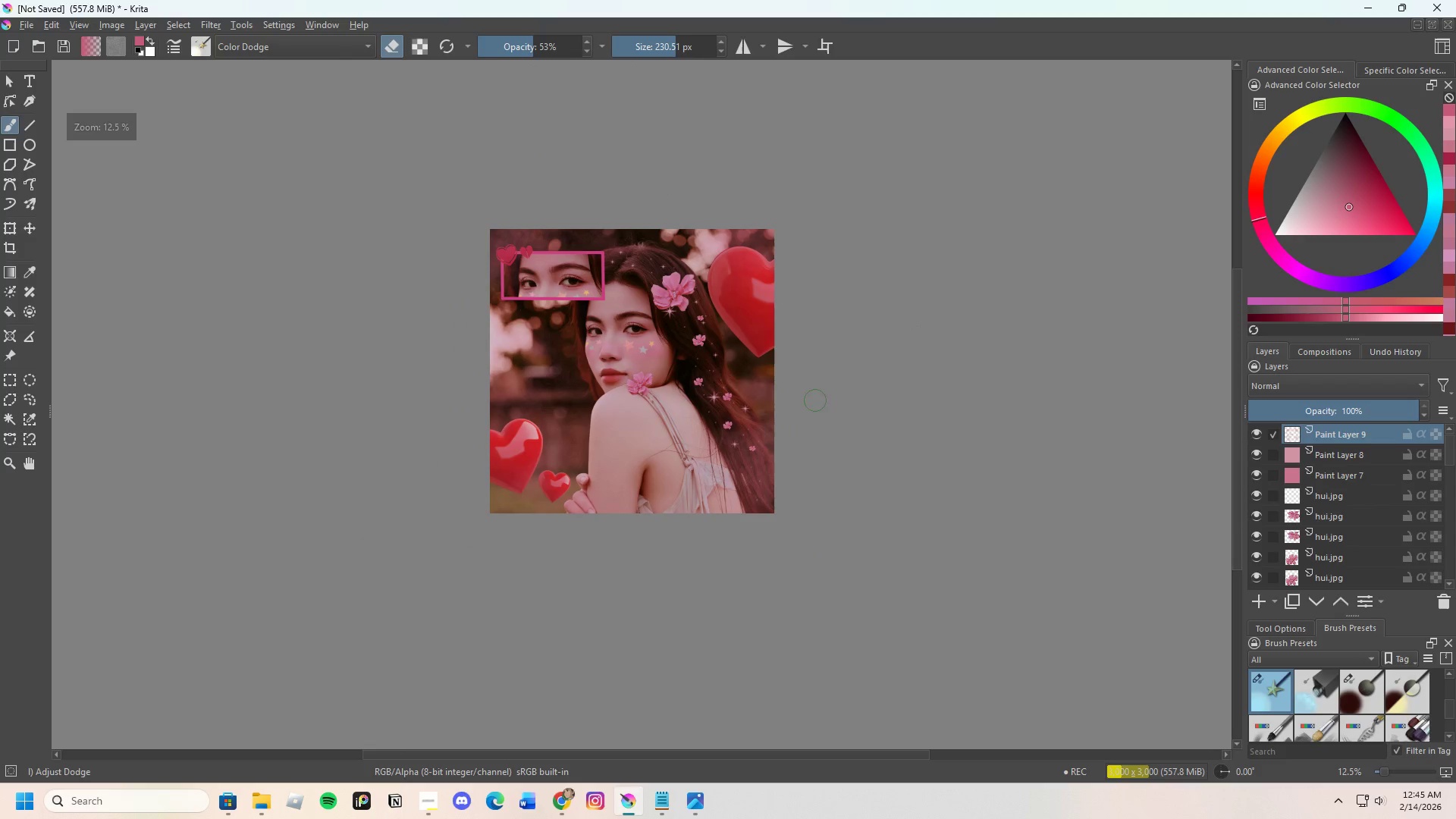 
scroll: coordinate [758, 375], scroll_direction: up, amount: 2.0
 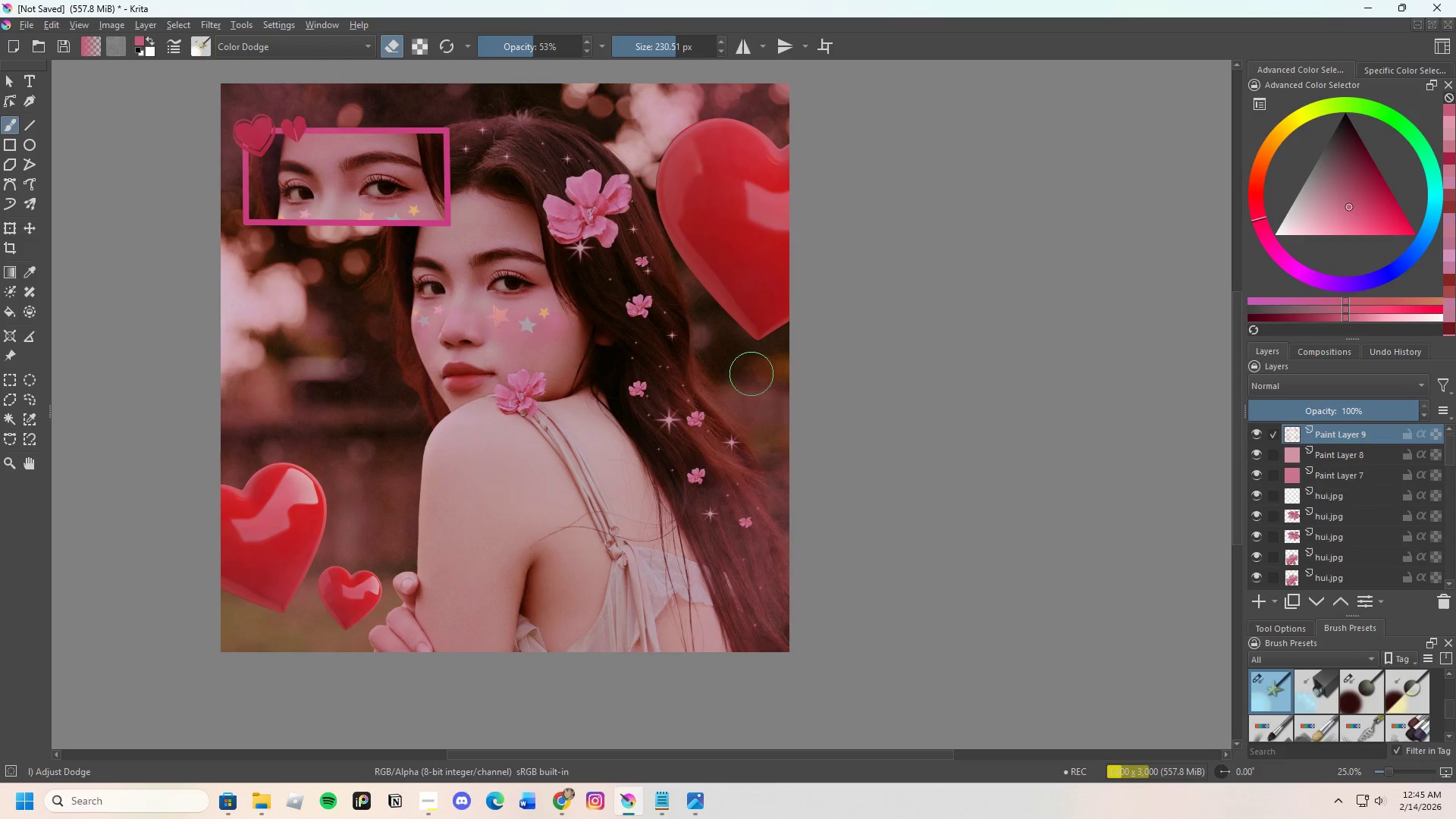 
scroll: coordinate [745, 357], scroll_direction: down, amount: 1.0
 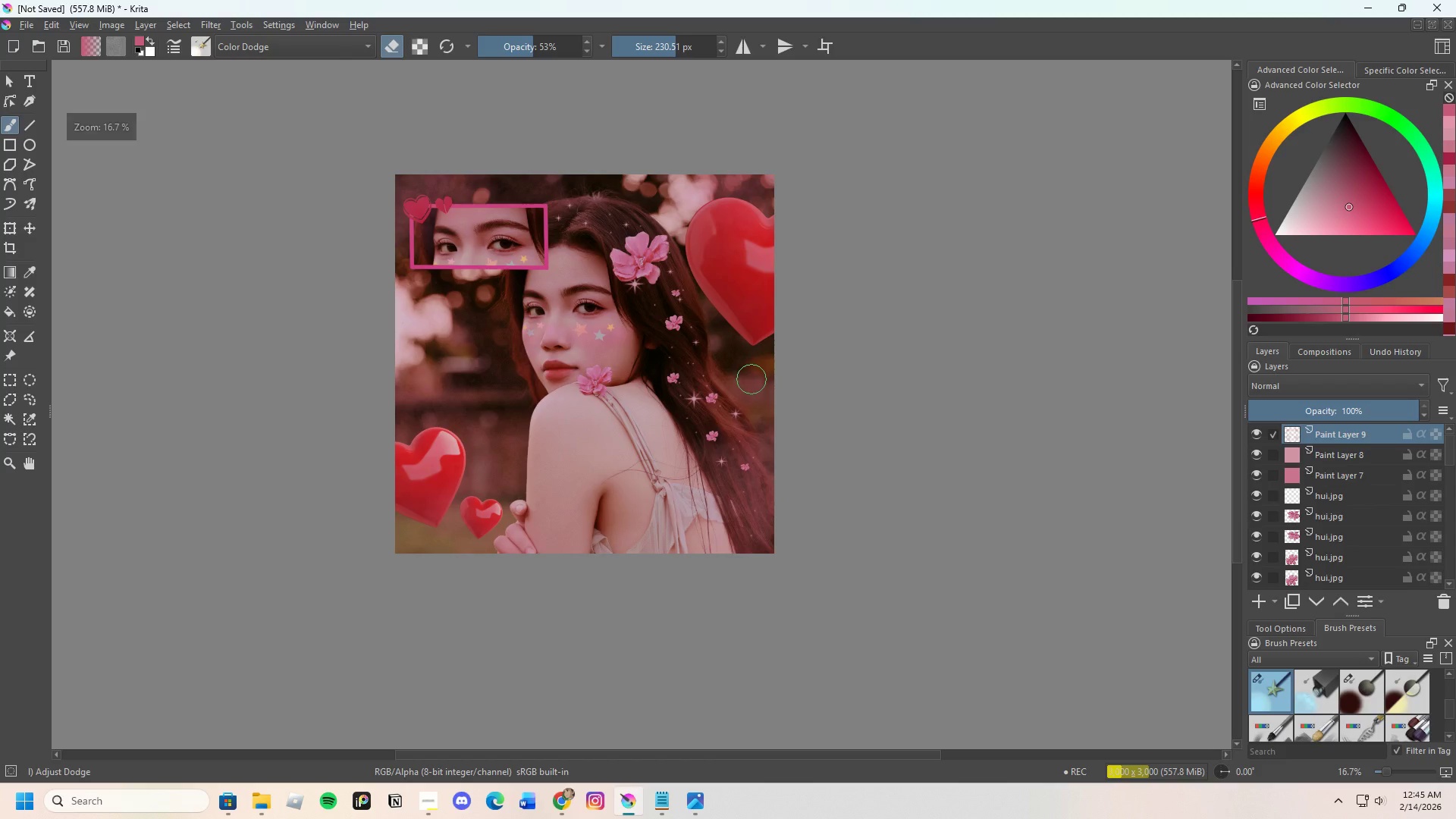 
scroll: coordinate [686, 334], scroll_direction: up, amount: 2.0
 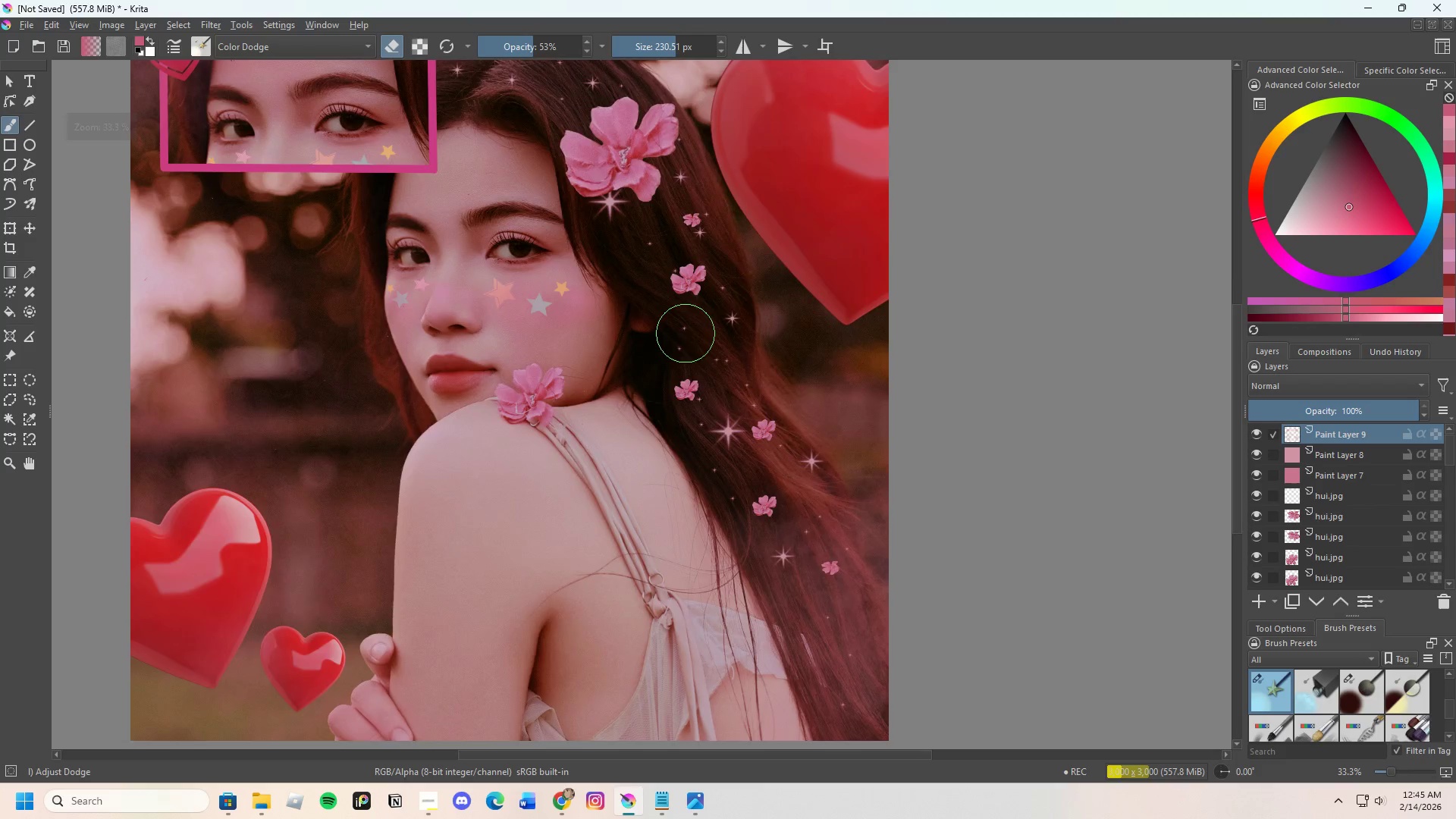 
scroll: coordinate [687, 328], scroll_direction: down, amount: 2.0
 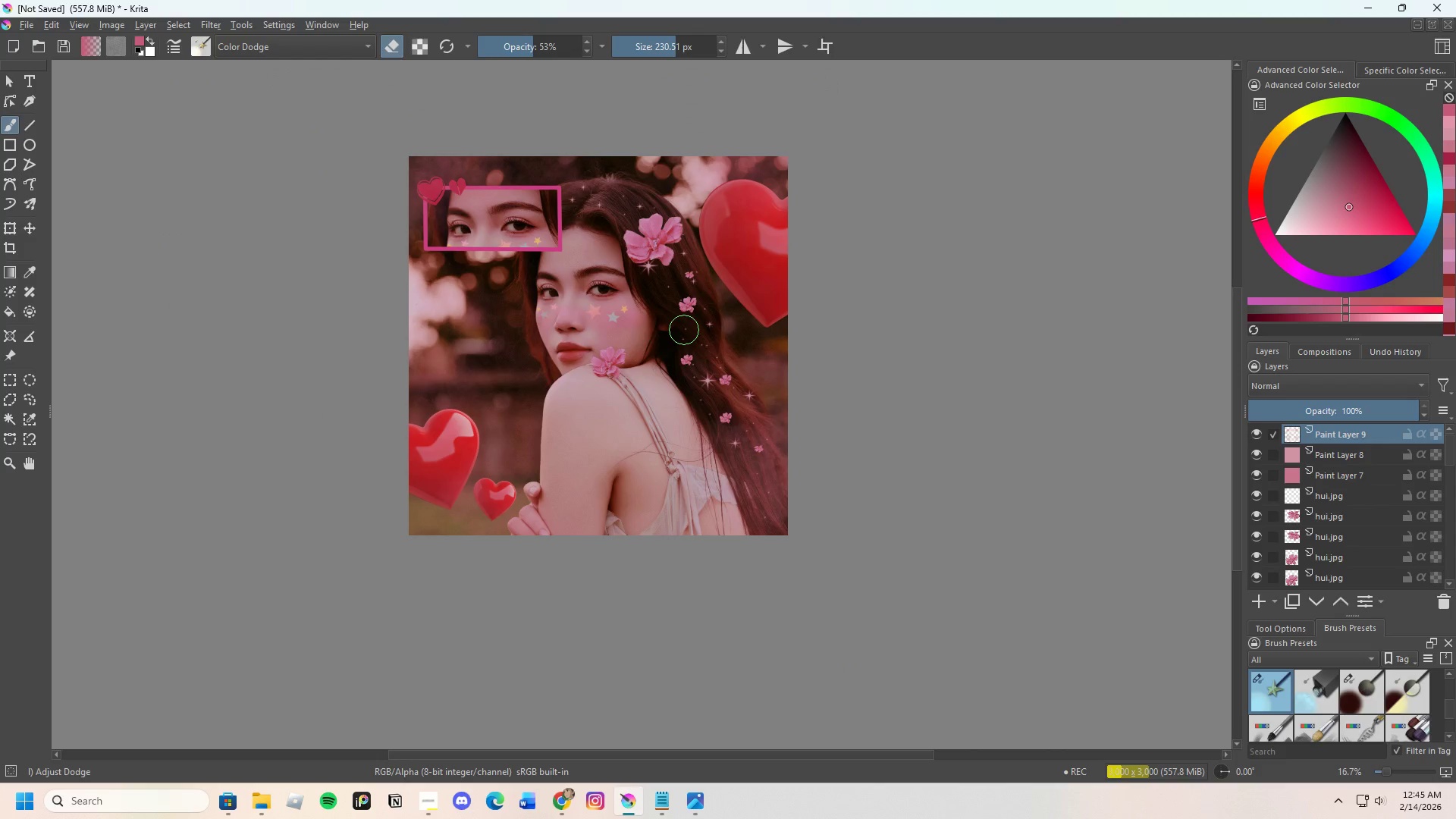 
scroll: coordinate [529, 271], scroll_direction: up, amount: 1.0
 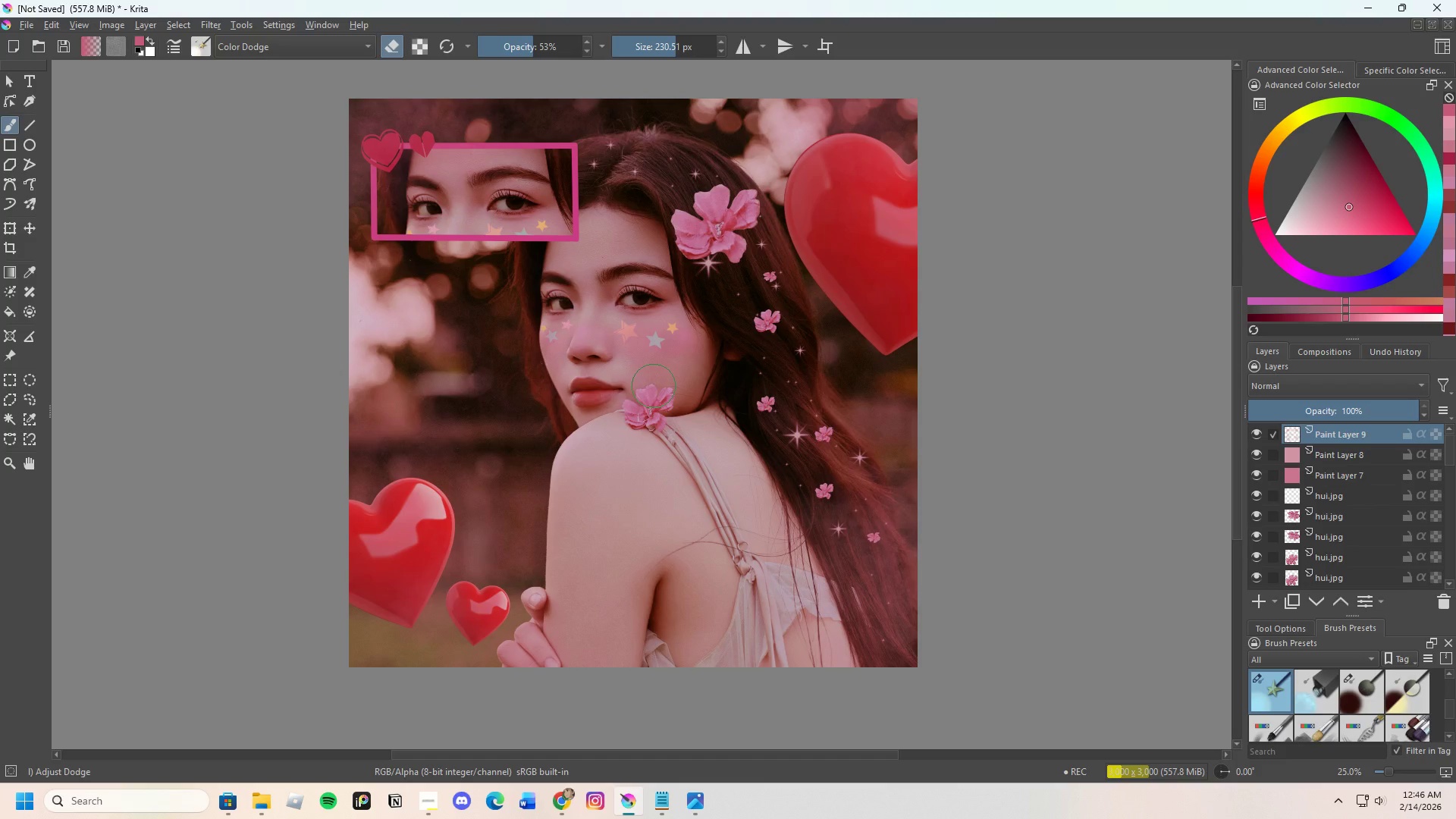 
wait(33.67)
 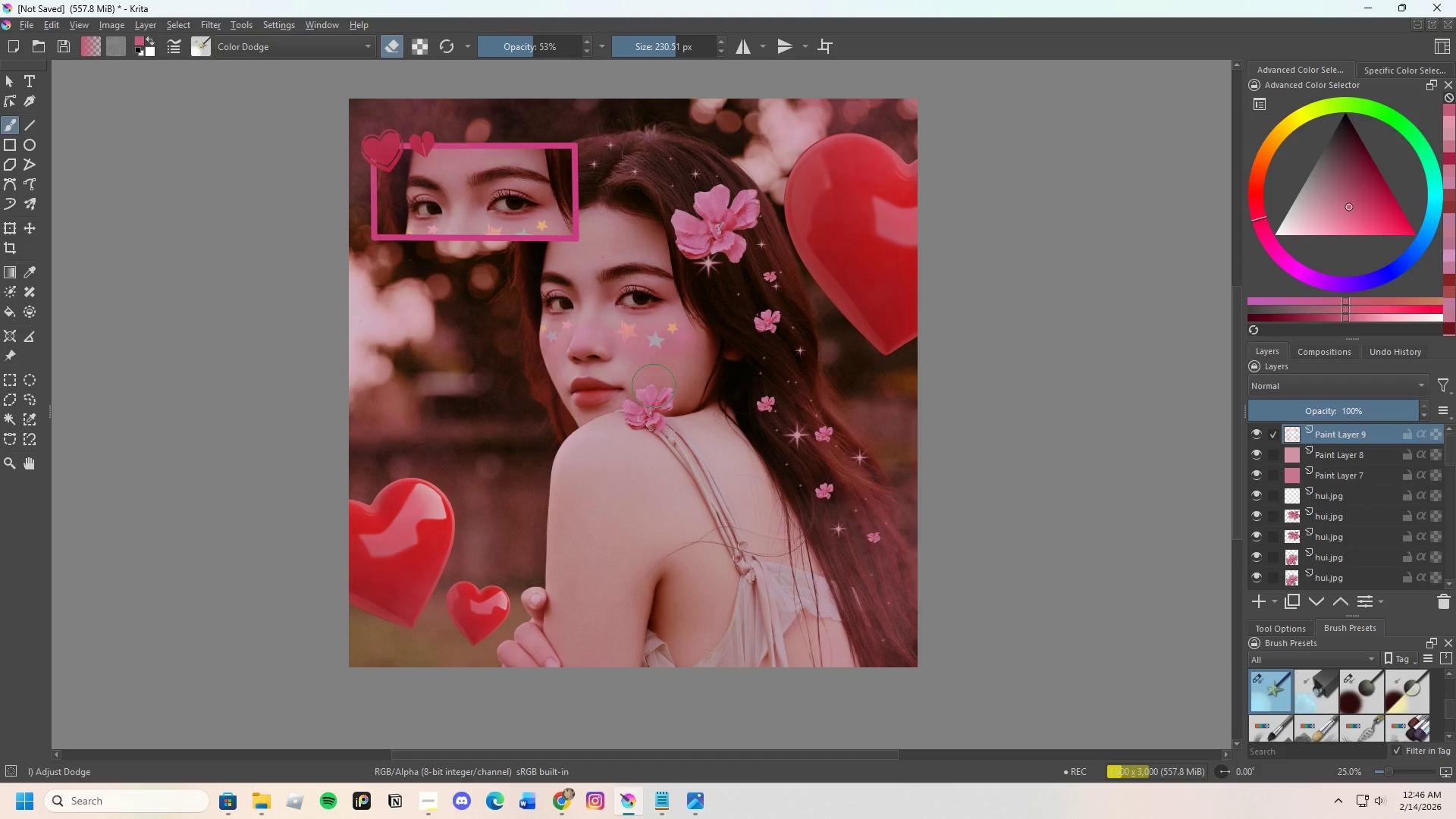 
scroll: coordinate [684, 287], scroll_direction: down, amount: 1.0
 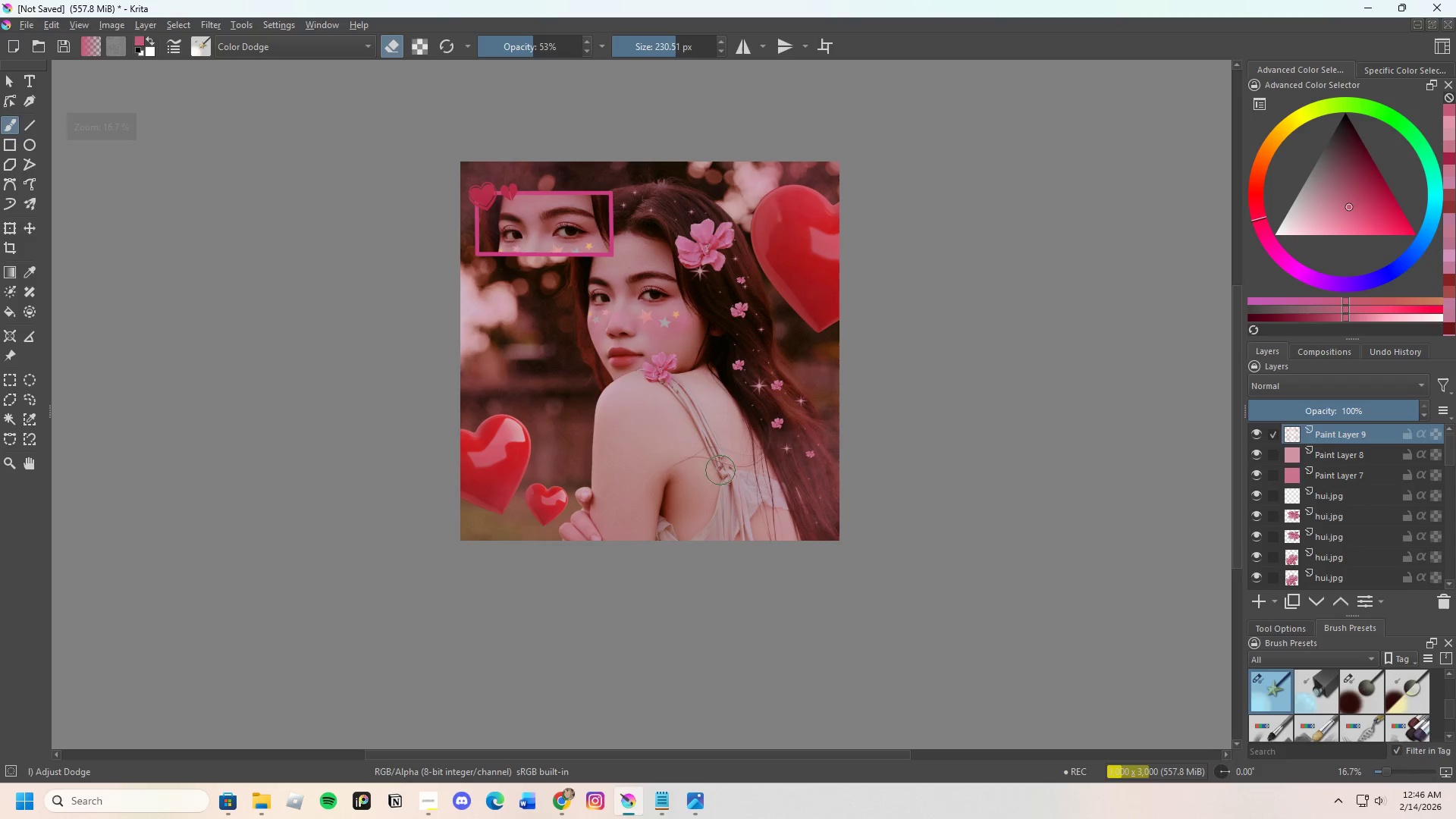 
scroll: coordinate [641, 331], scroll_direction: up, amount: 1.0
 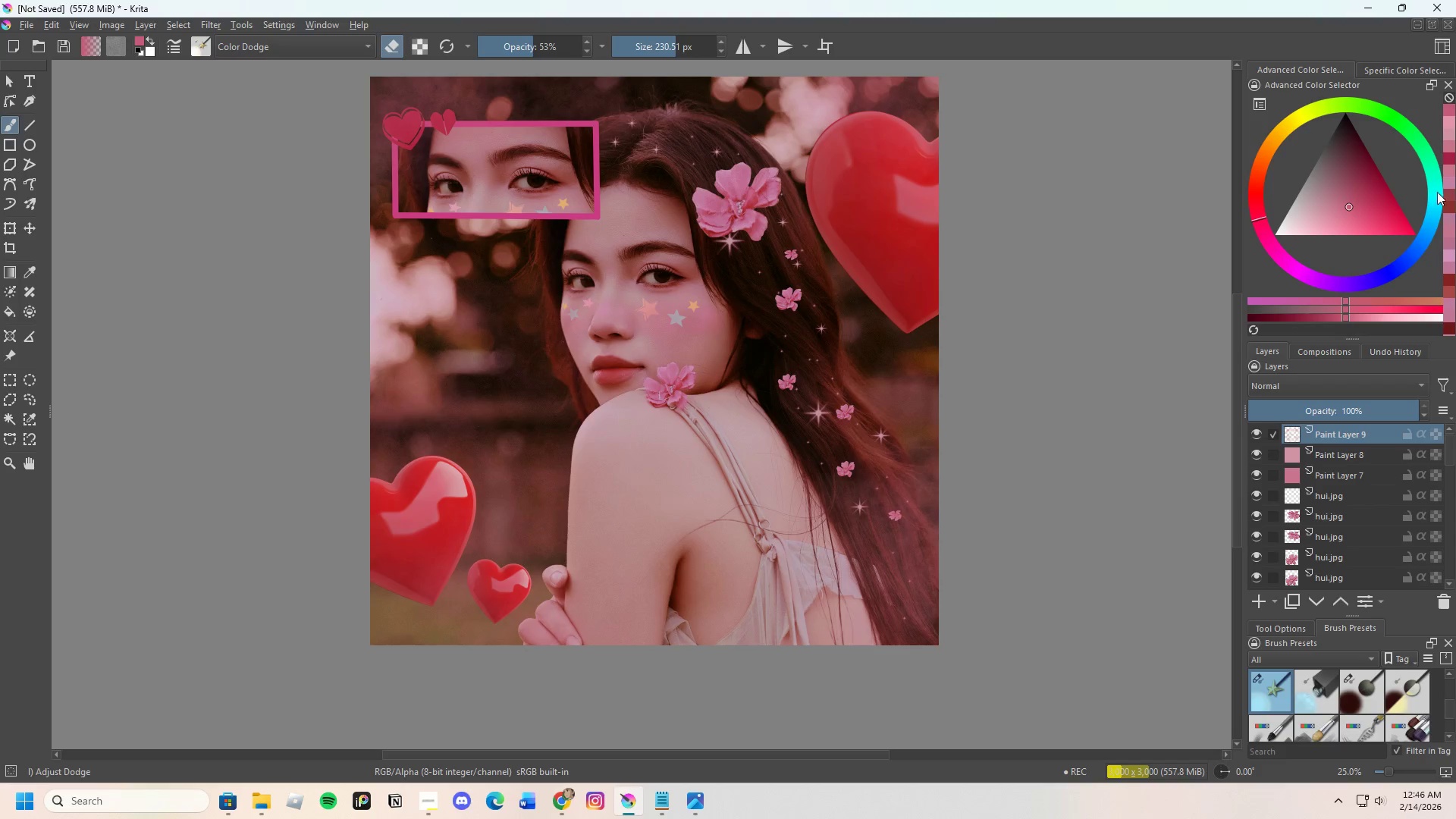 
left_click([1380, 196])
 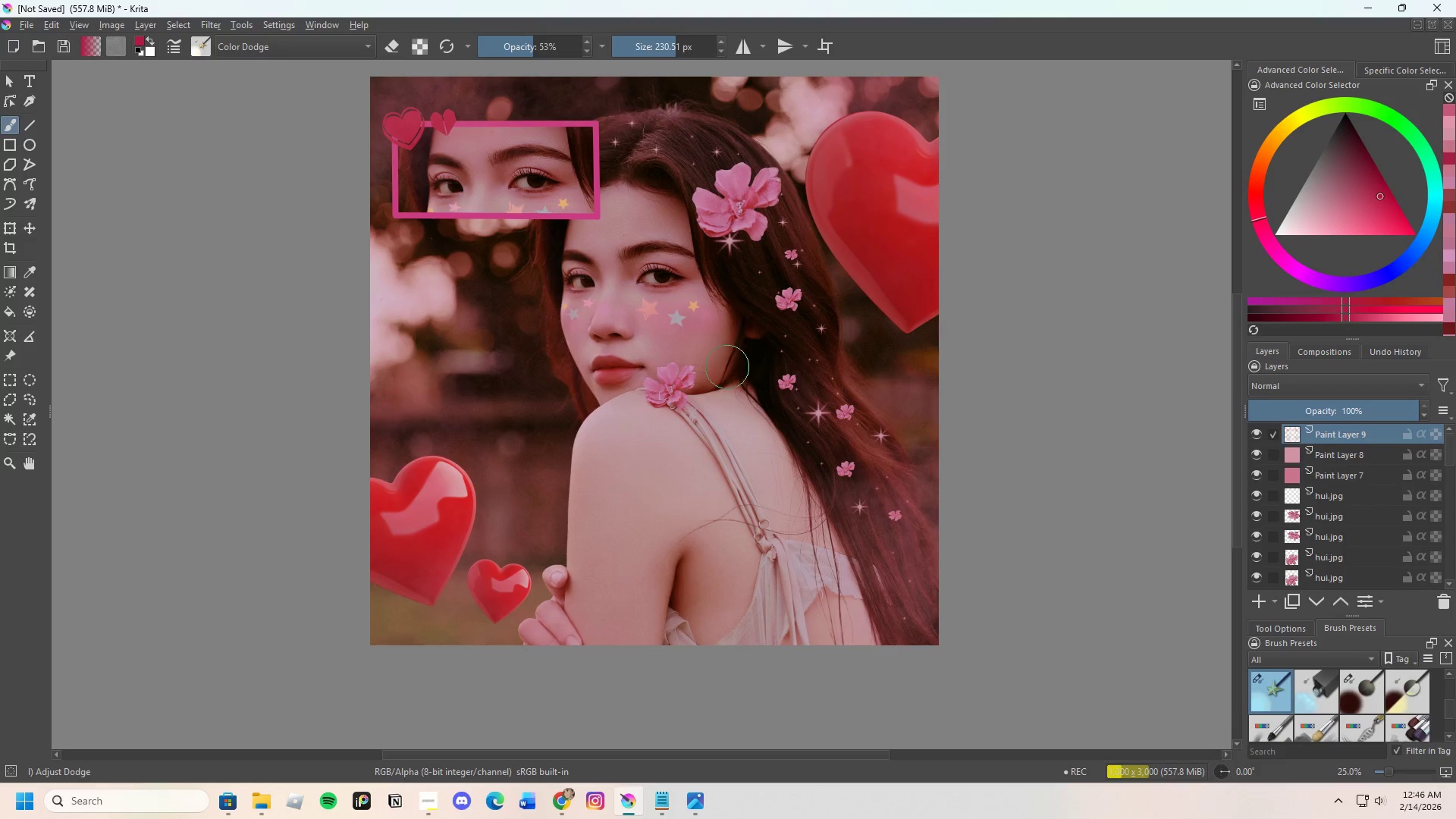 
scroll: coordinate [687, 375], scroll_direction: up, amount: 2.0
 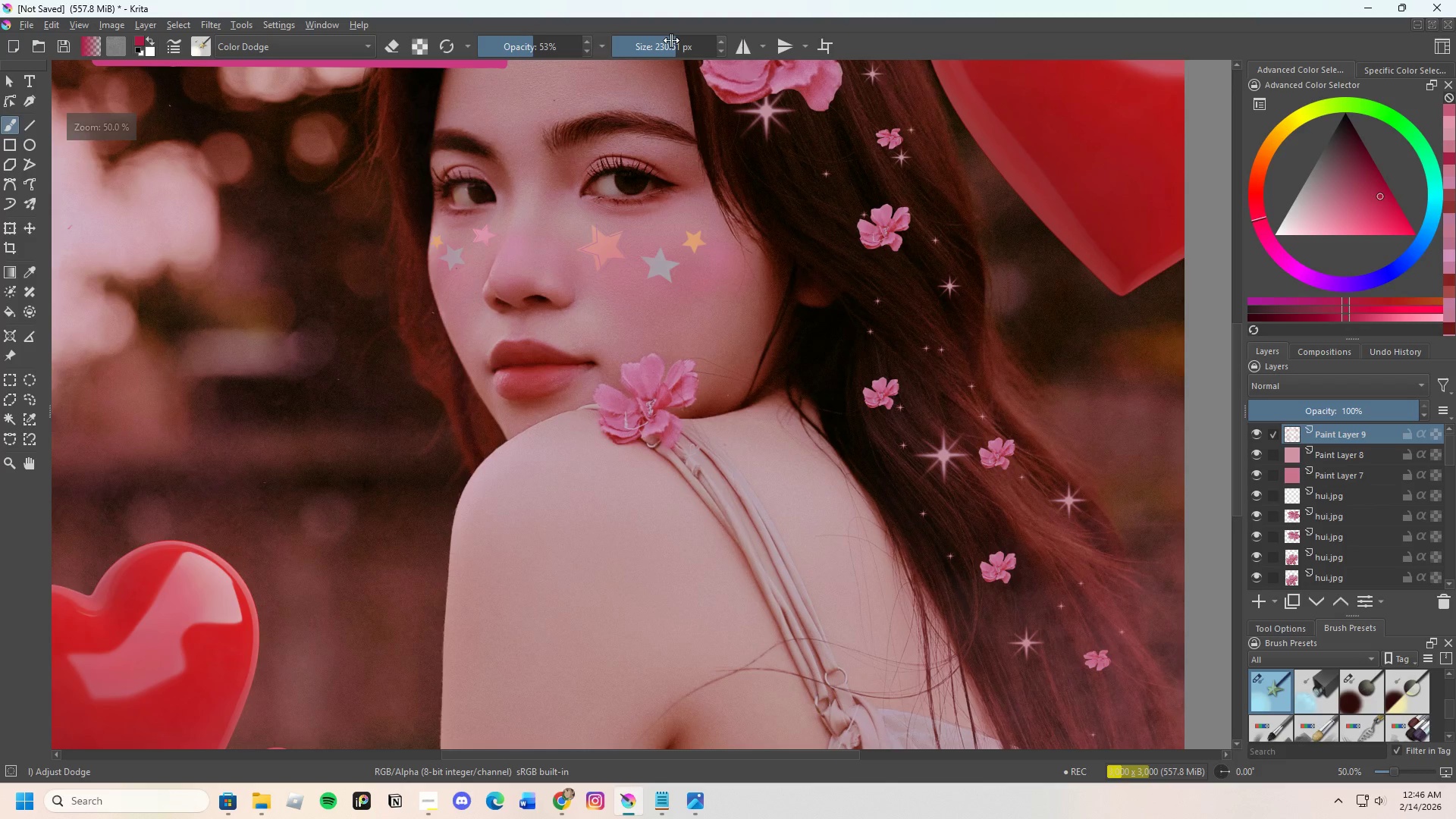 
left_click_drag(start_coordinate=[671, 42], to_coordinate=[659, 52])
 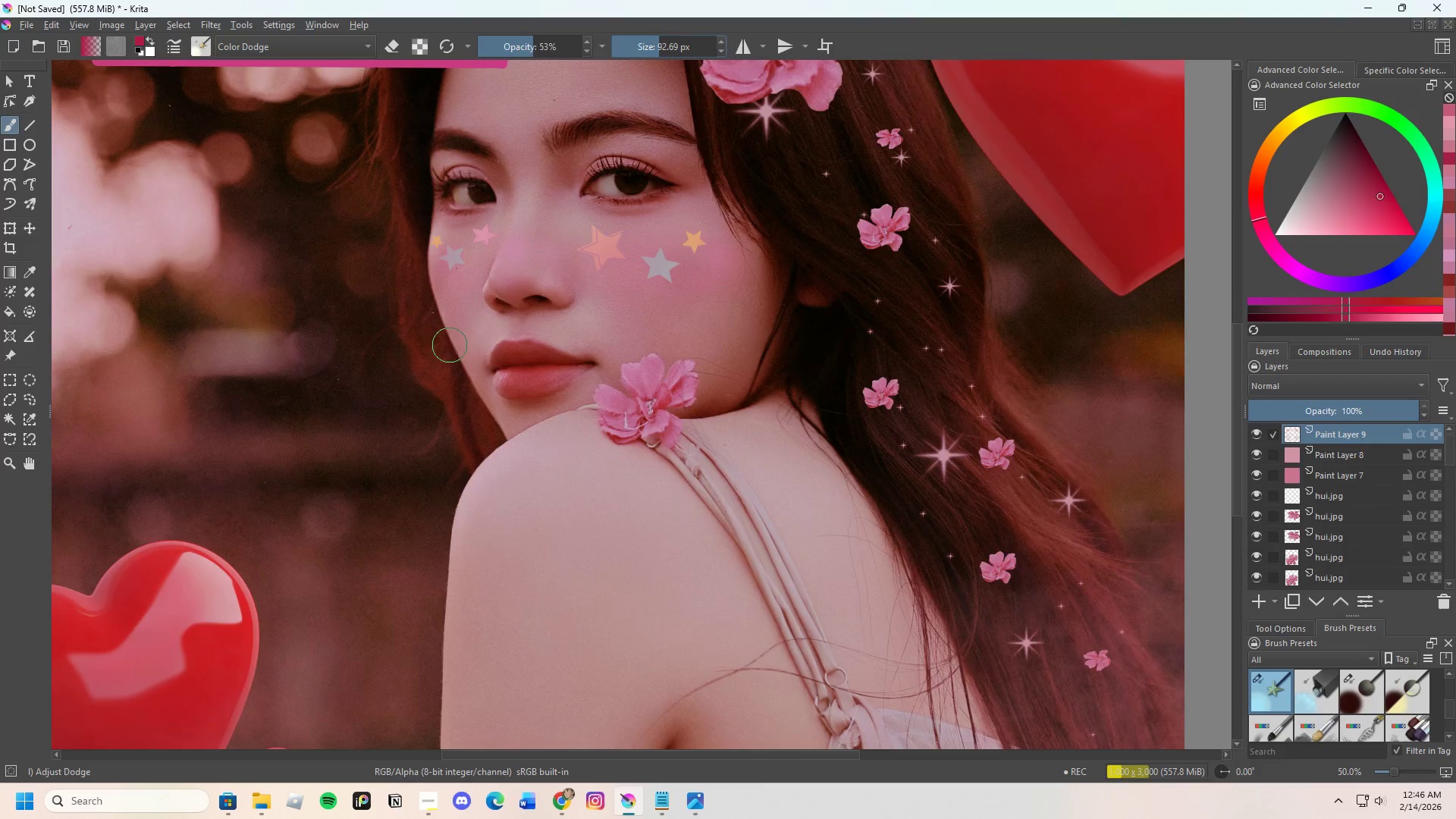 
scroll: coordinate [488, 349], scroll_direction: up, amount: 1.0
 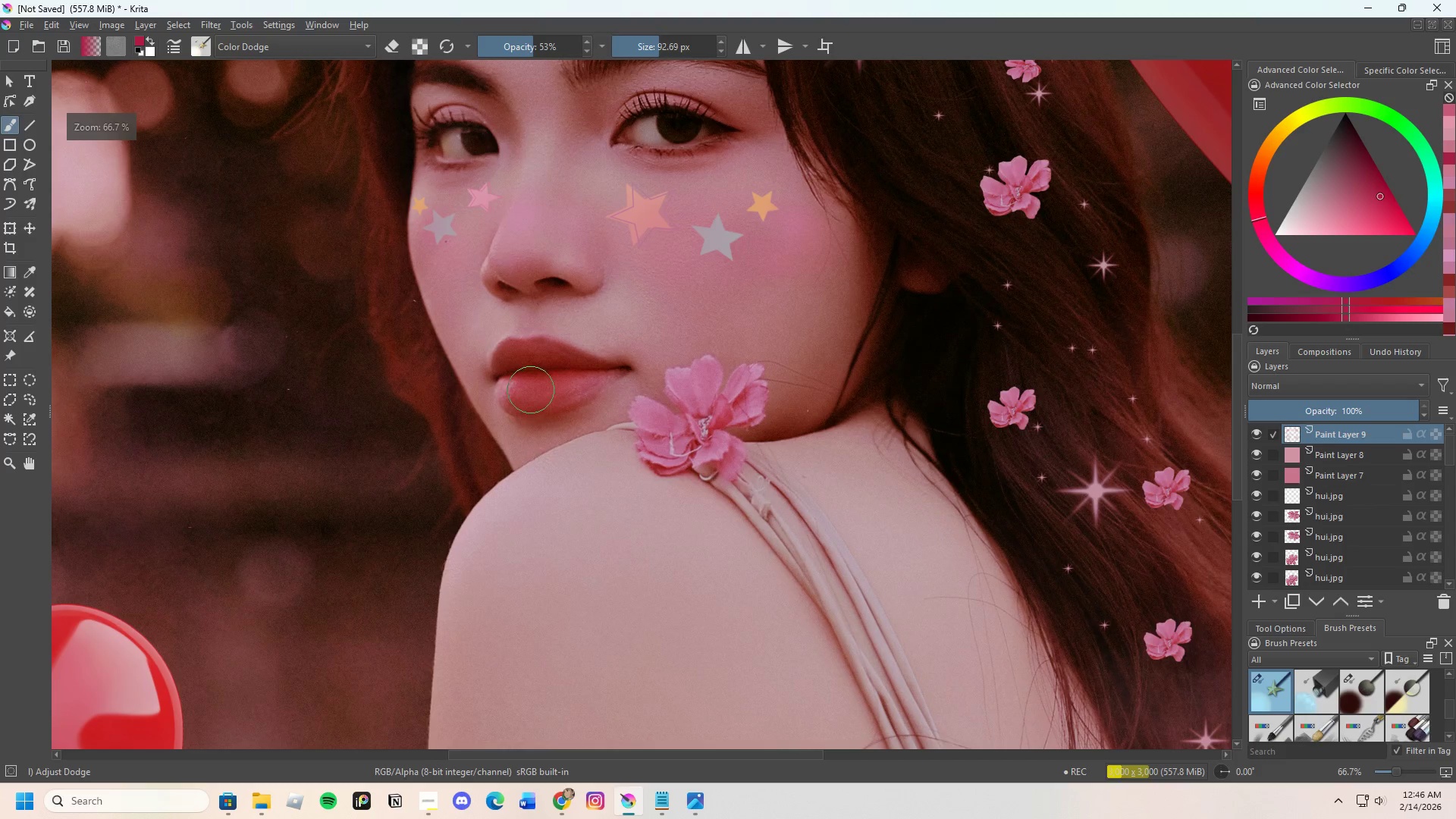 
left_click_drag(start_coordinate=[533, 388], to_coordinate=[539, 388])
 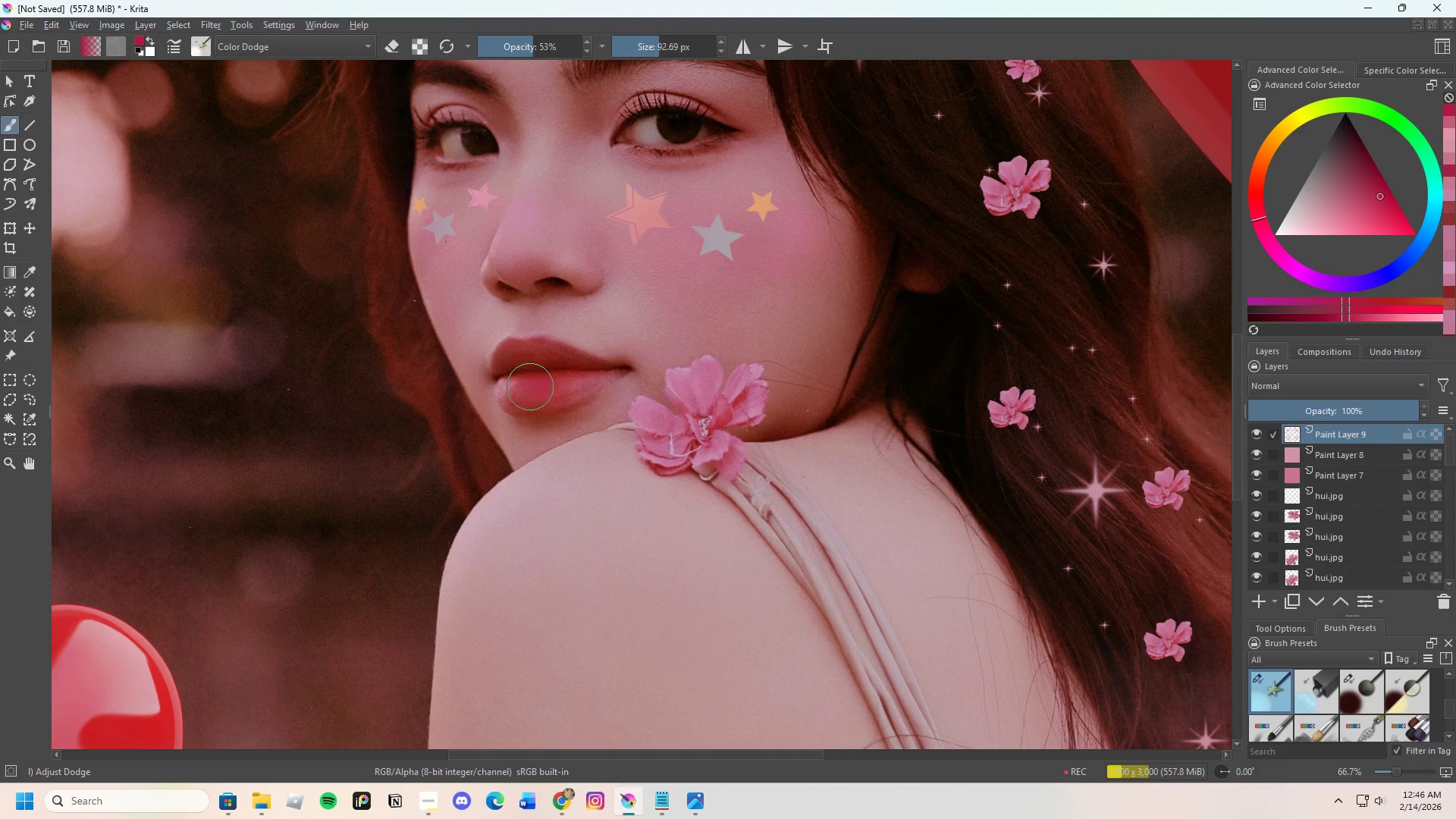 
left_click([529, 387])
 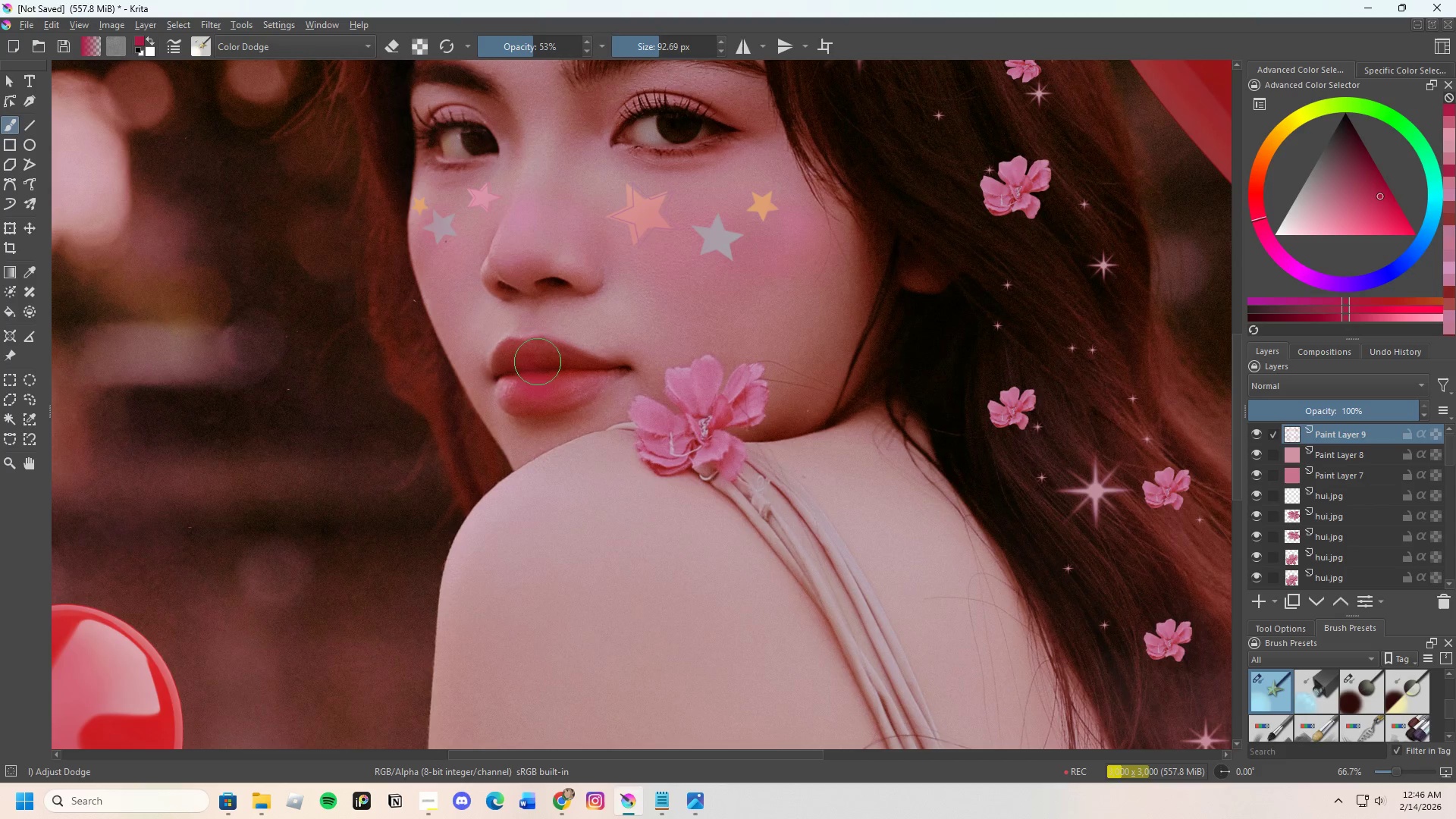 
left_click([540, 362])
 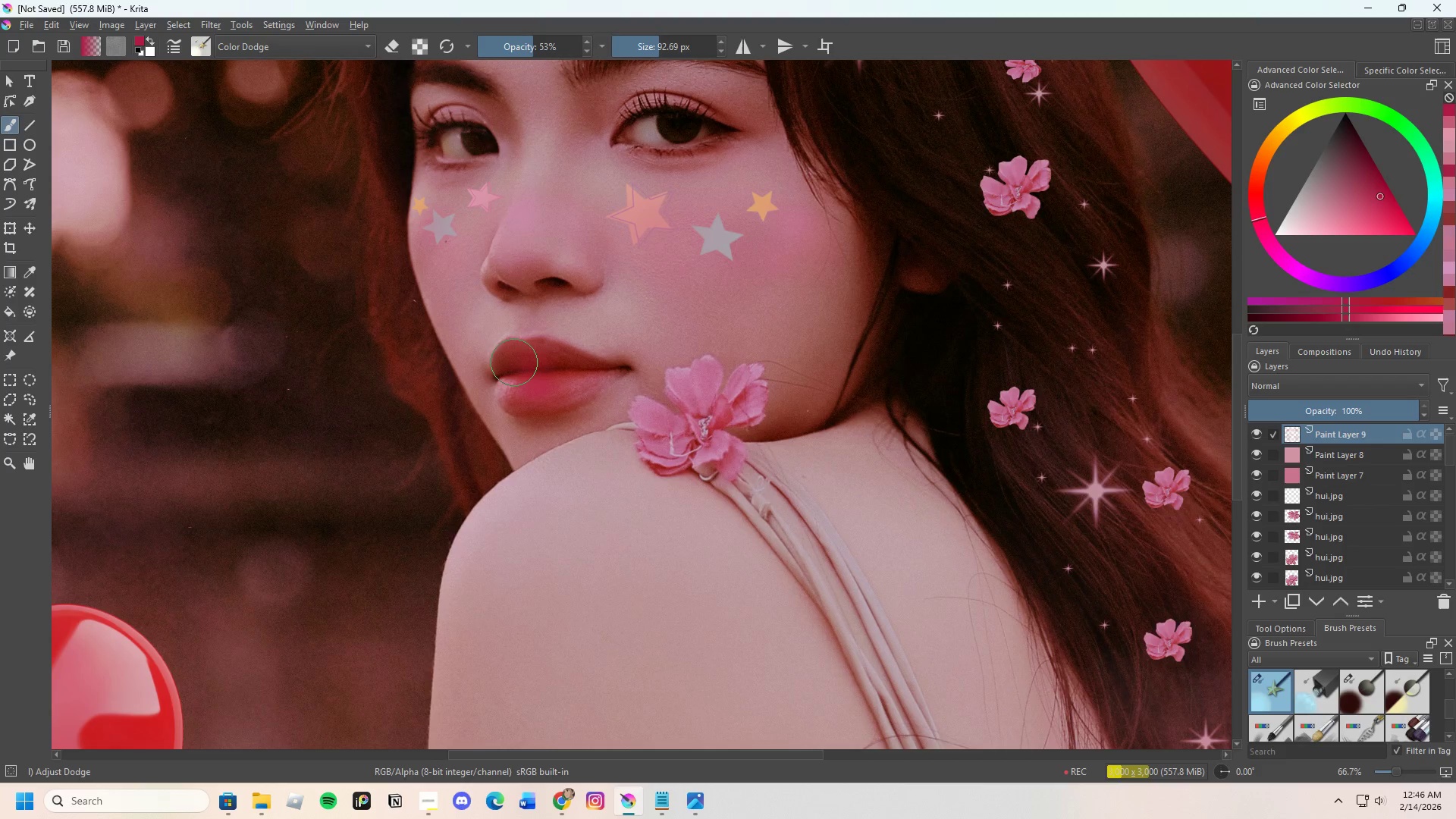 
left_click([512, 363])
 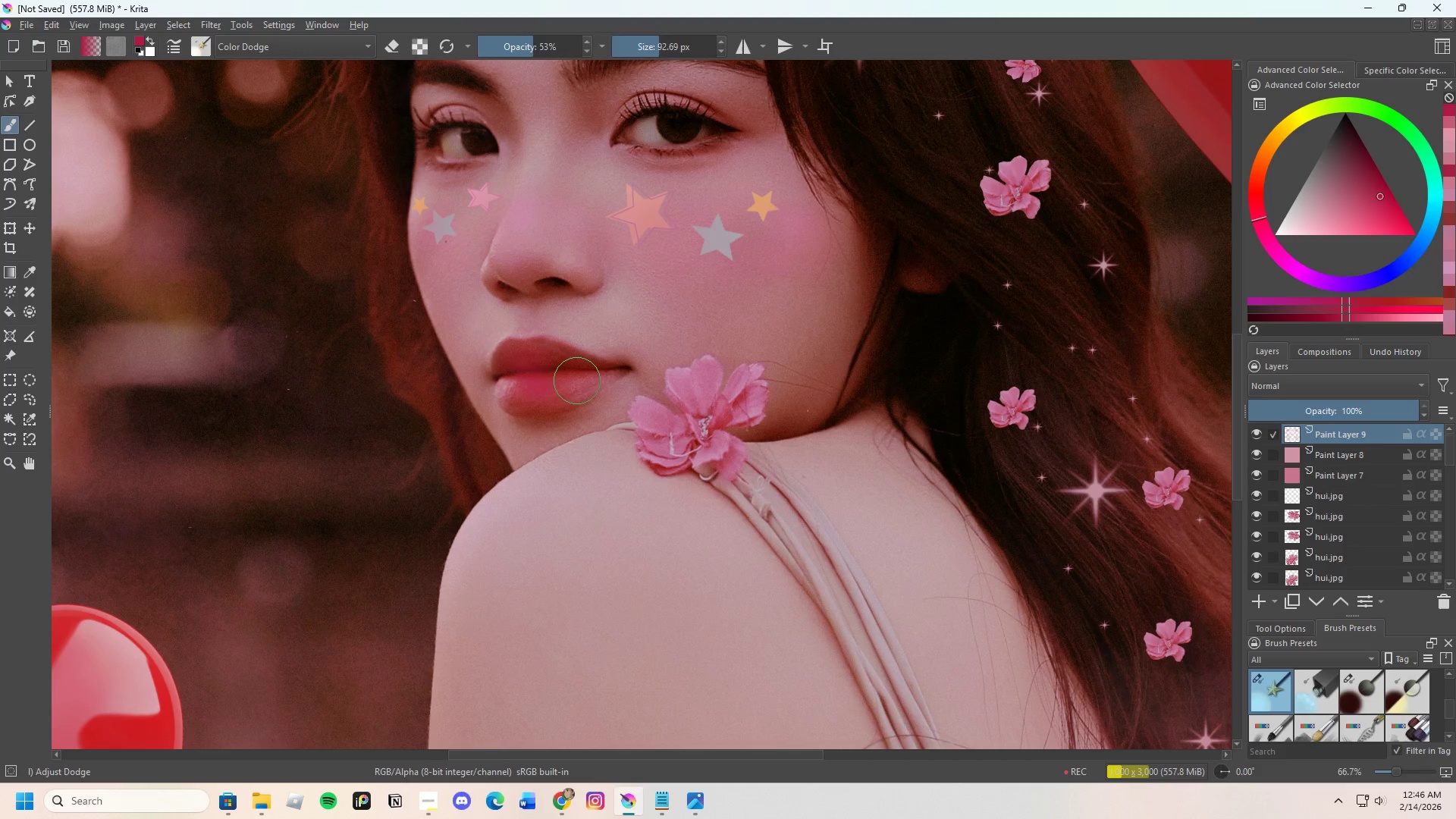 
left_click([566, 381])
 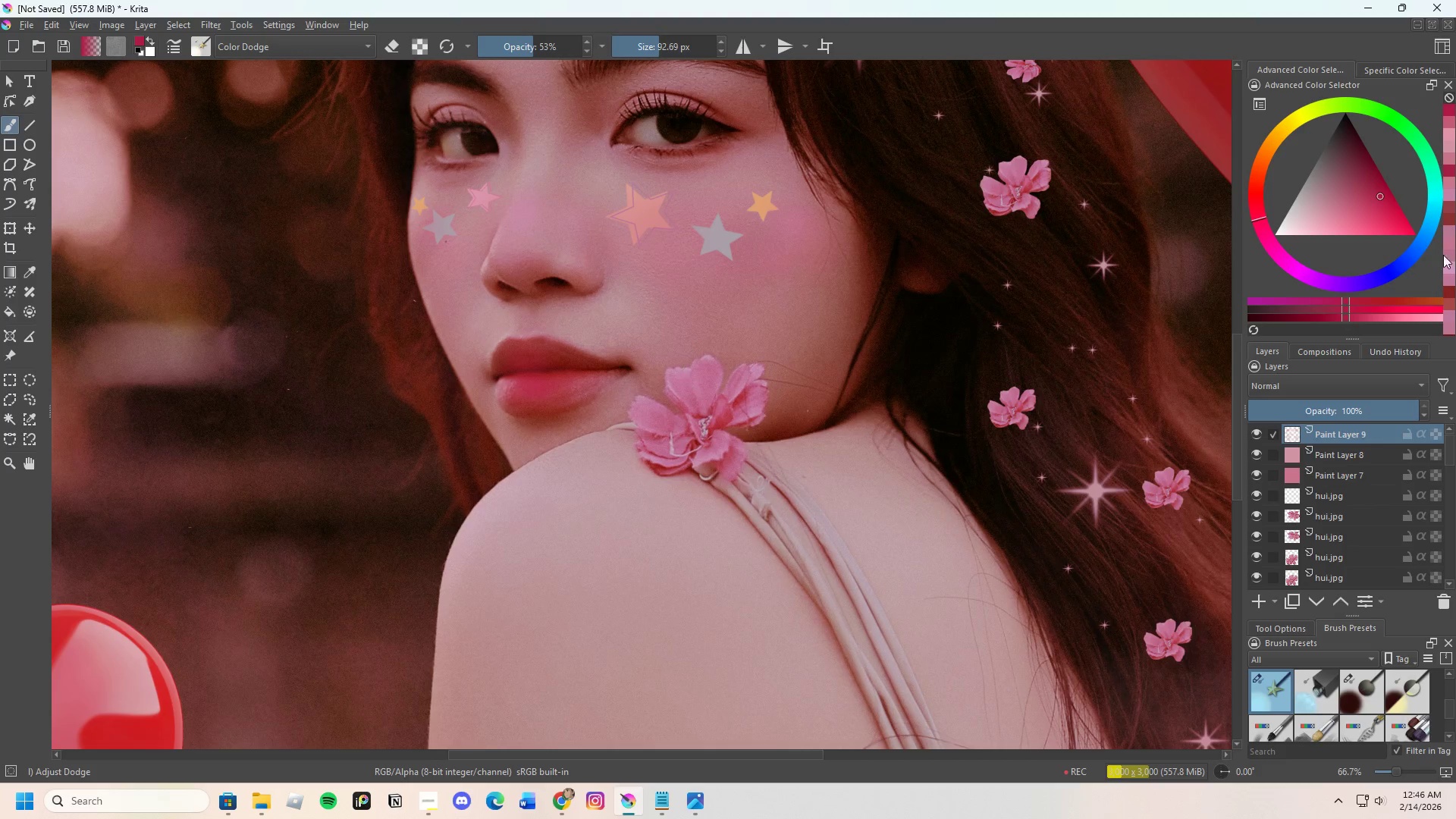 
left_click([1335, 225])
 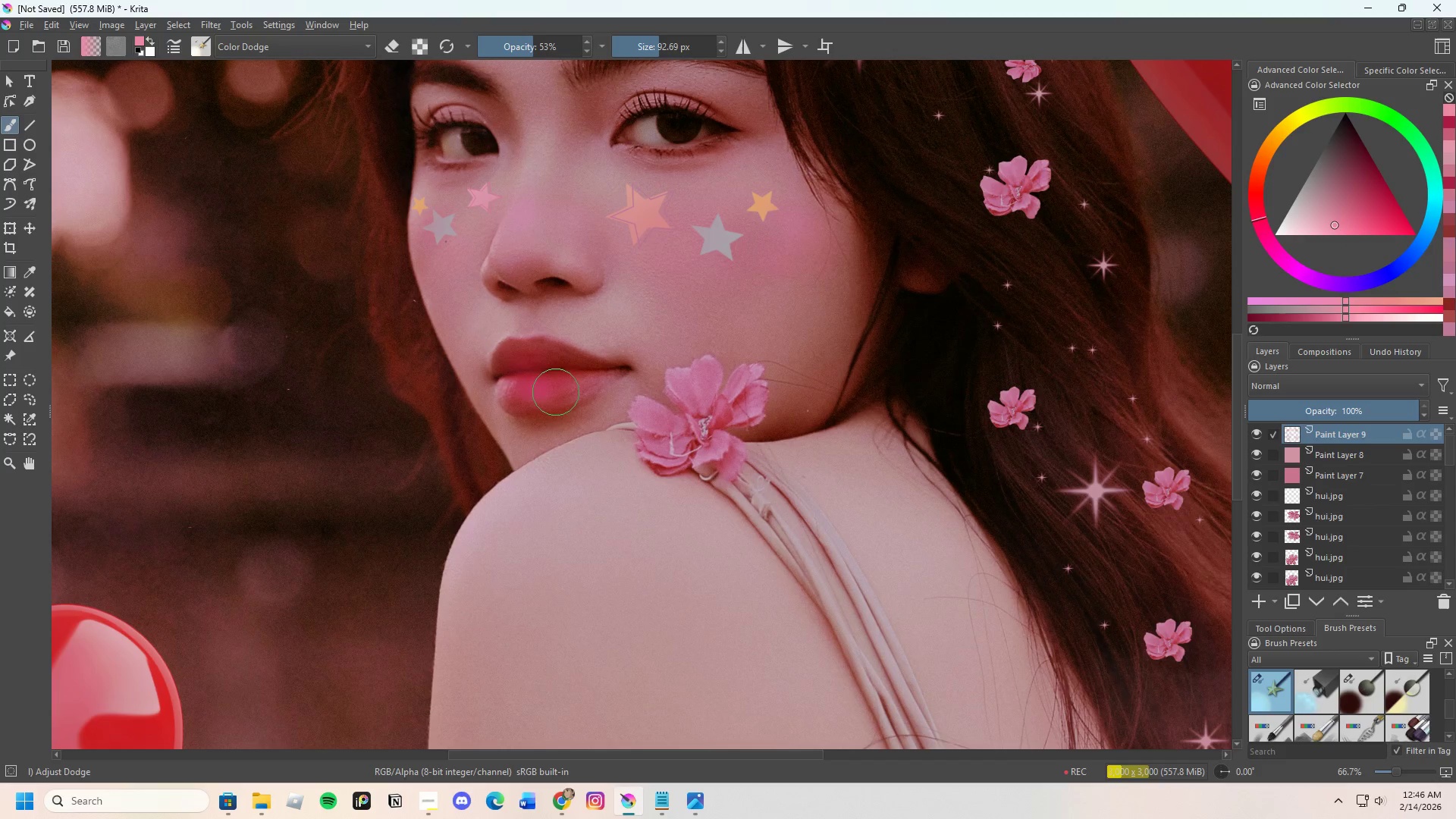 
left_click([553, 390])
 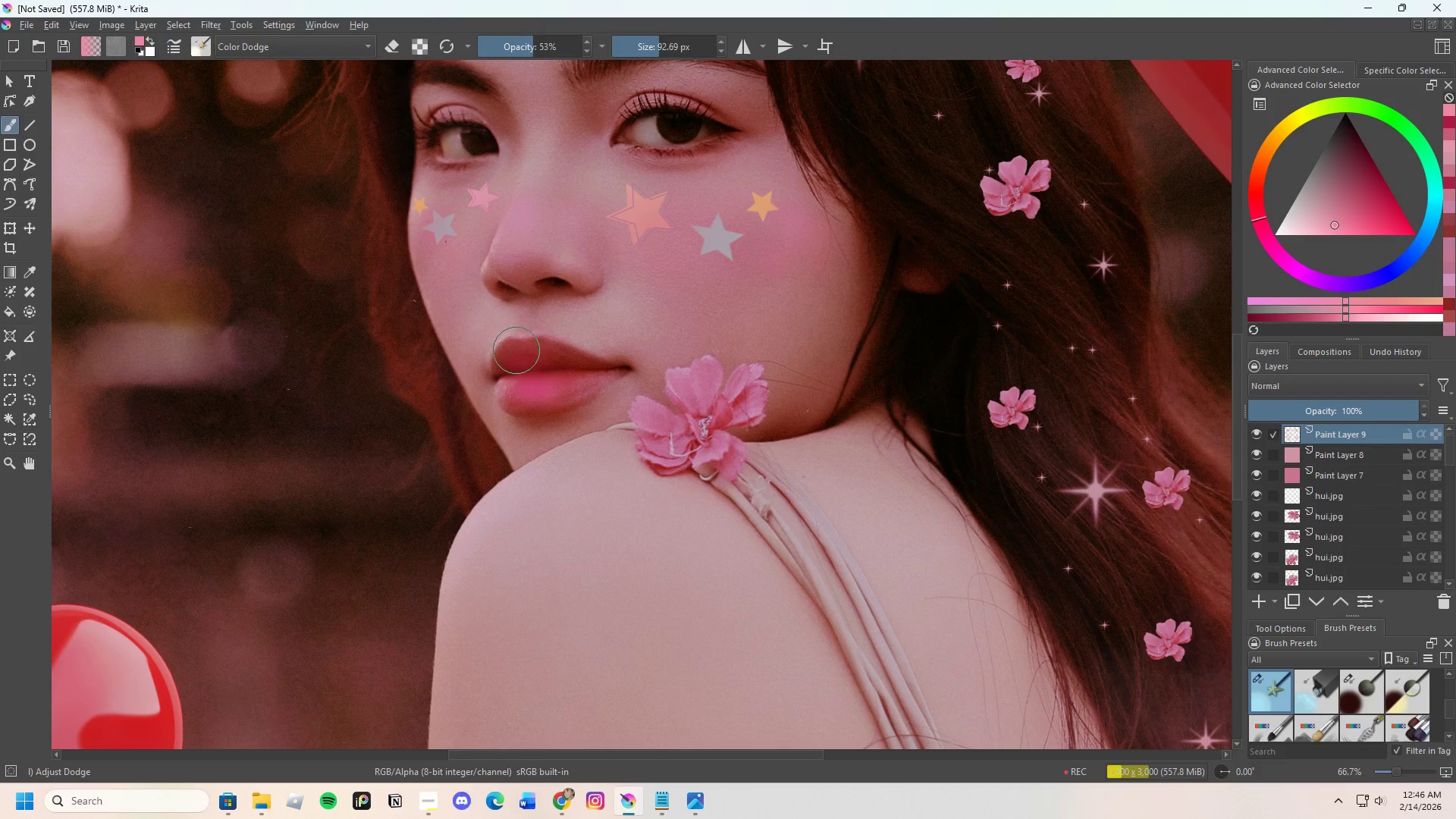 
left_click([529, 350])
 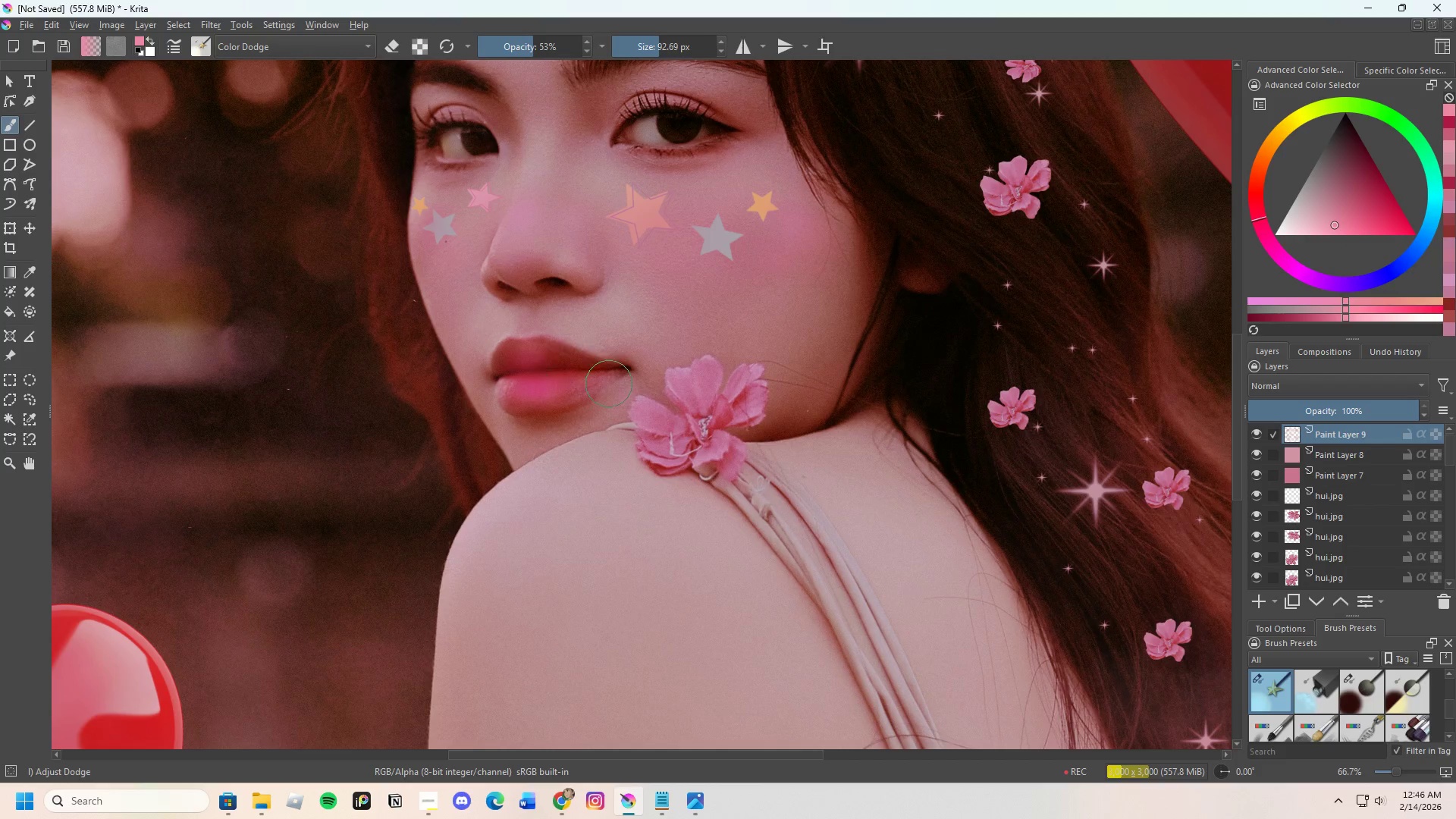 
scroll: coordinate [593, 381], scroll_direction: down, amount: 1.0
 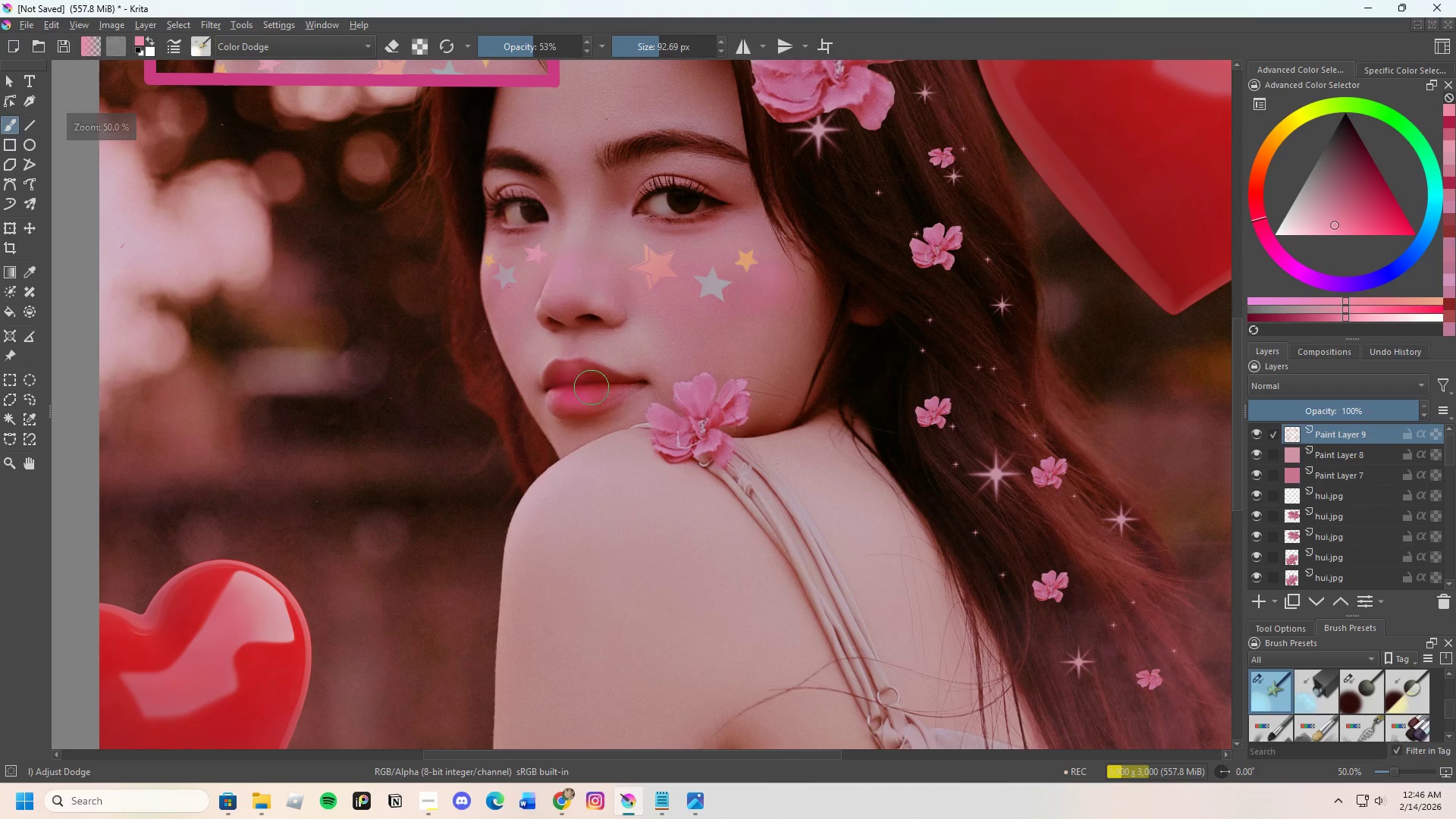 
key(E)
 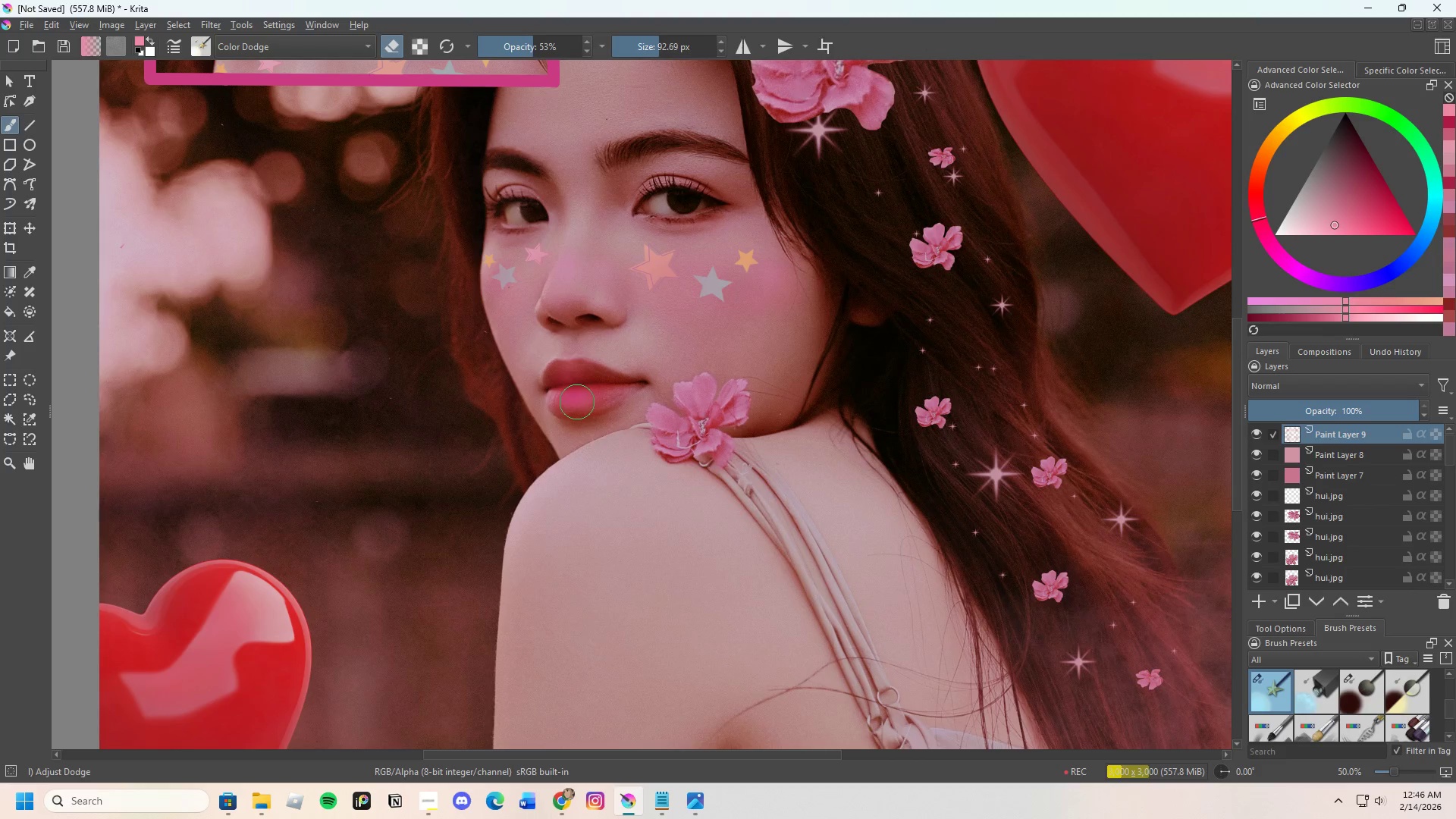 
triple_click([566, 402])
 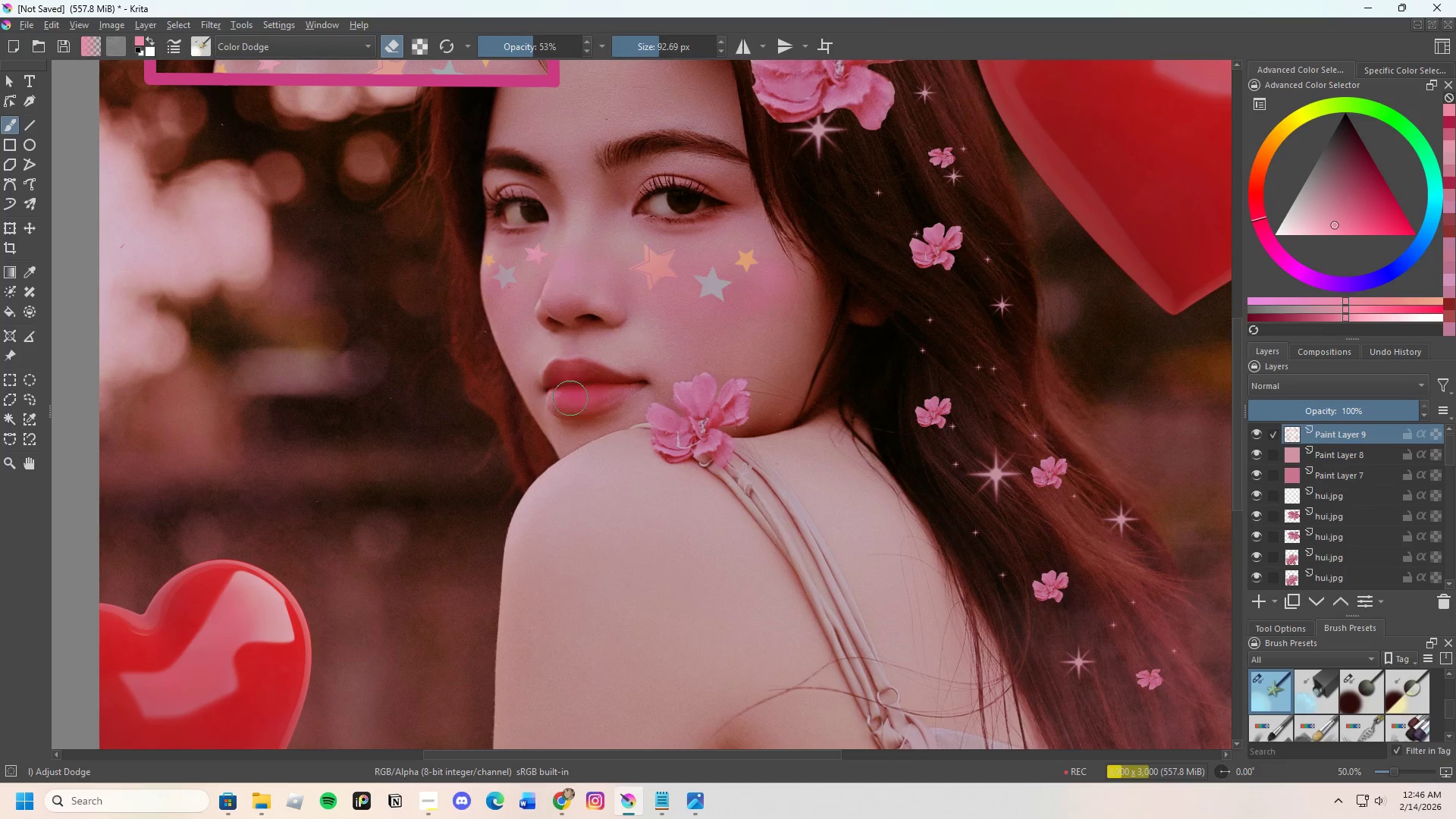 
left_click([556, 398])
 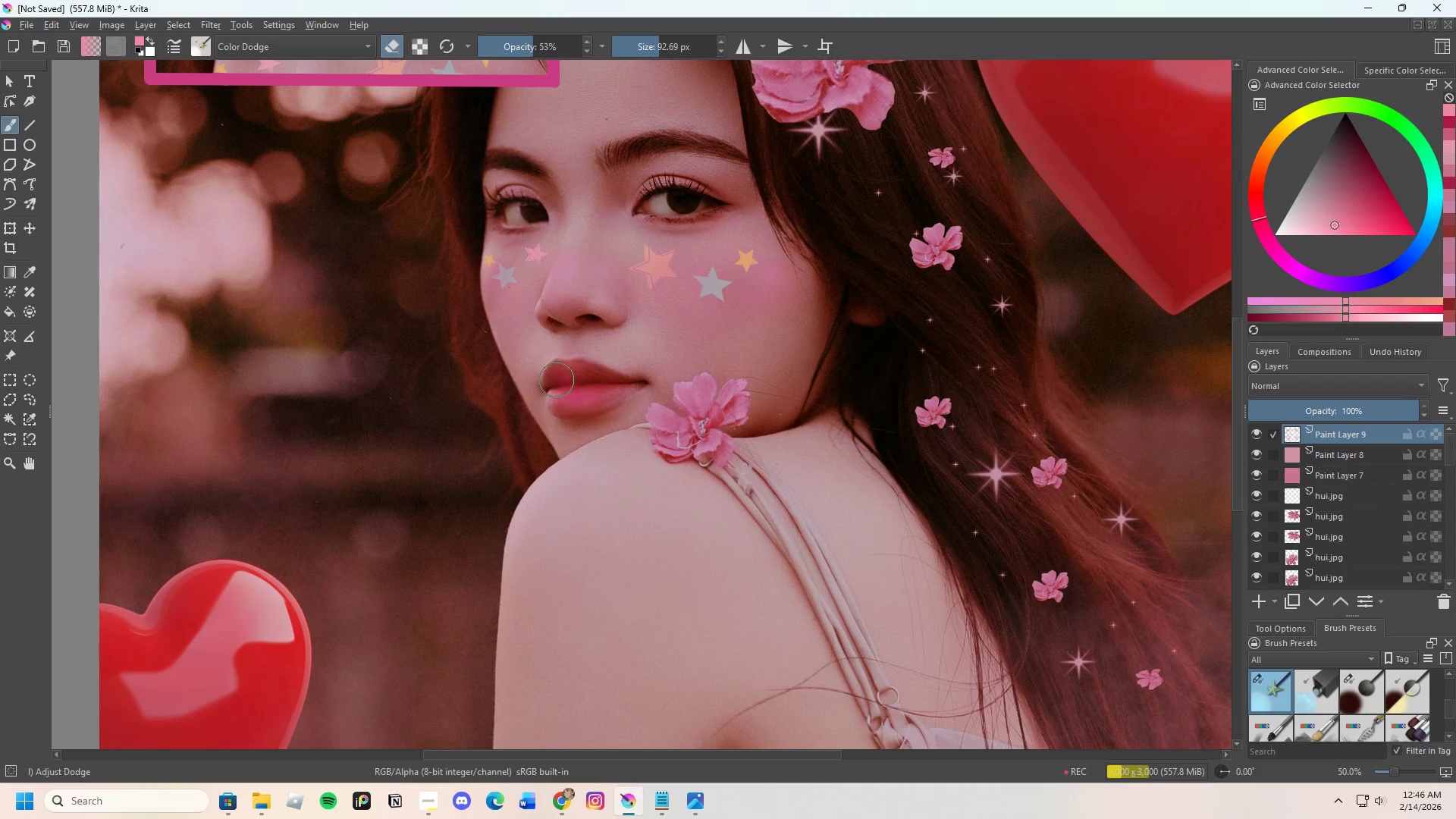 
left_click_drag(start_coordinate=[564, 373], to_coordinate=[570, 373])
 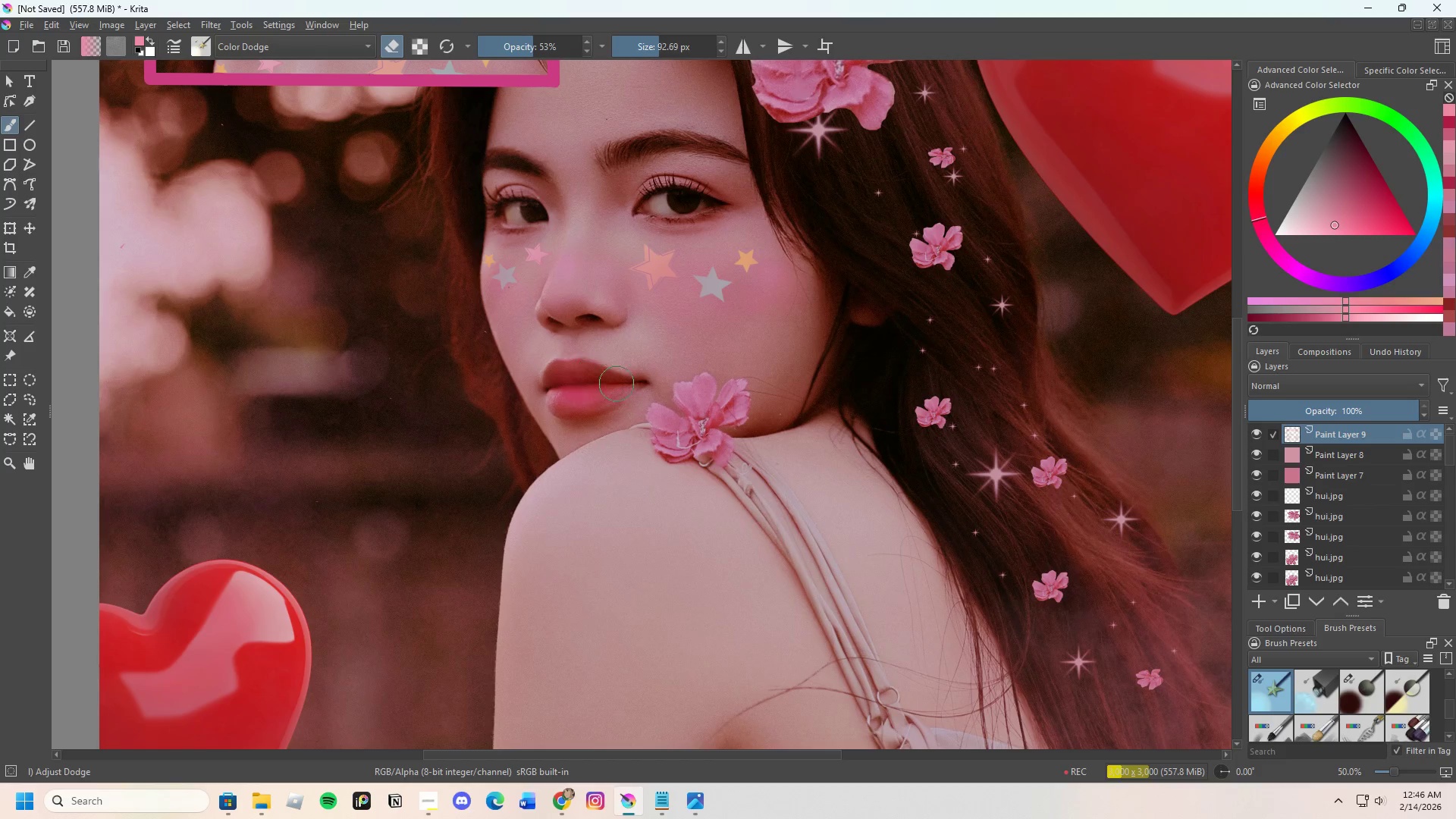 
scroll: coordinate [635, 334], scroll_direction: down, amount: 3.0
 